 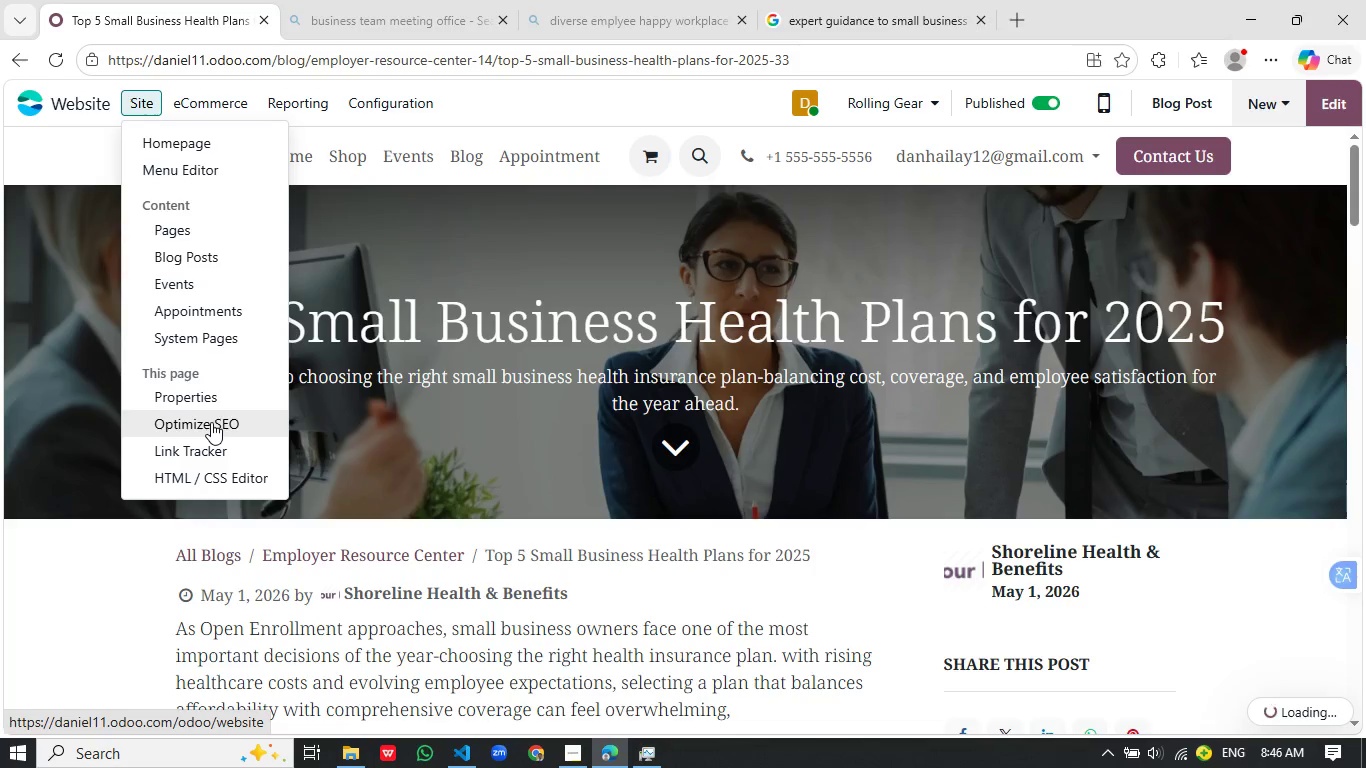 
type(TOp Smal Business Health Insurance Plans for 2025)
 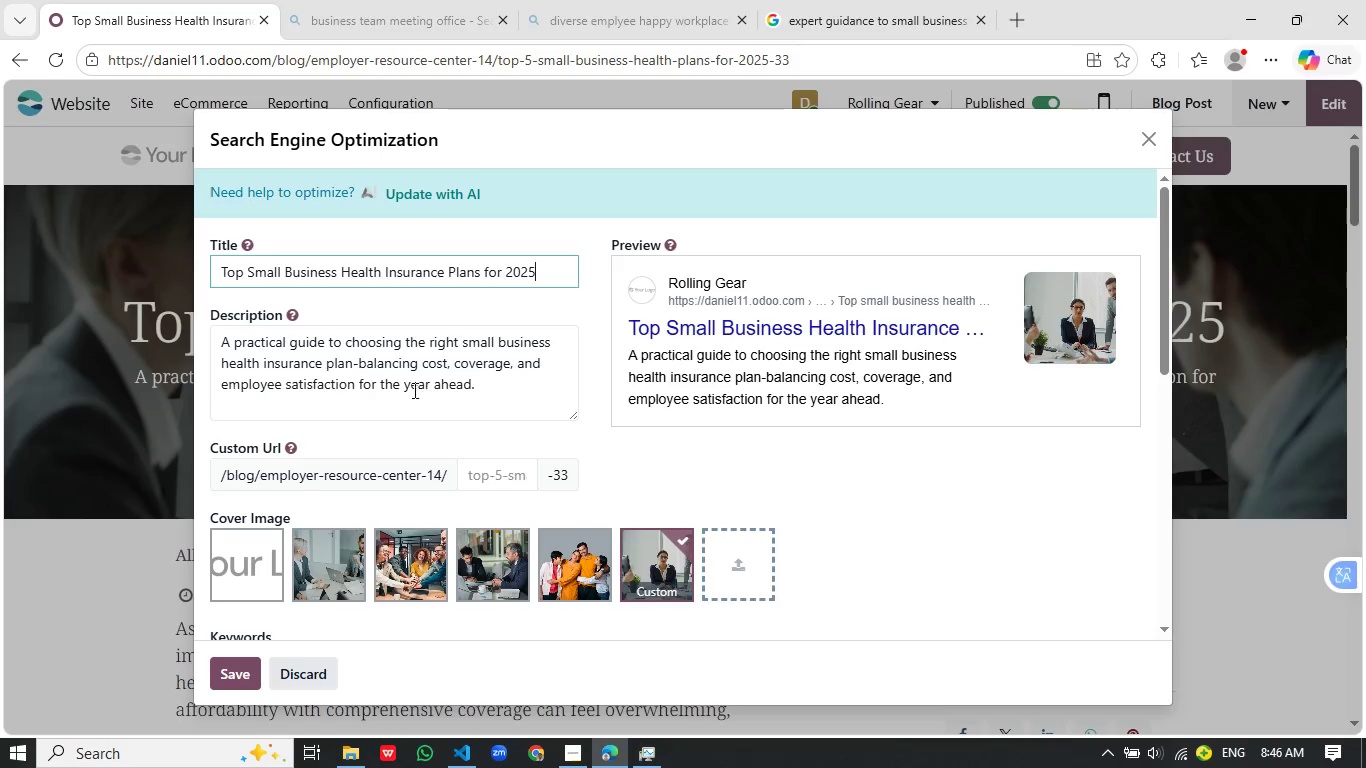 
left_click_drag(start_coordinate=[529, 380], to_coordinate=[209, 349])
 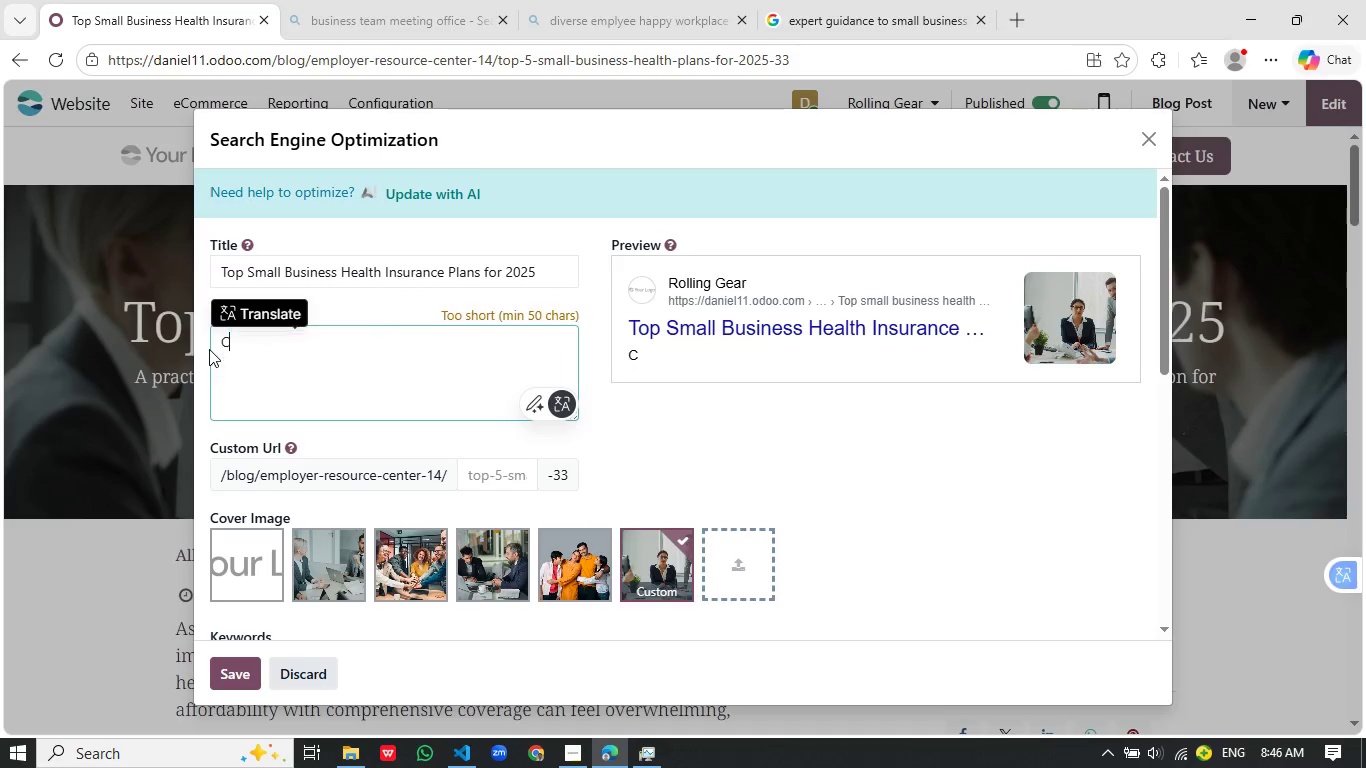 
type(compare the best small business hel)
key(Backspace)
type(alth insurane plans for 2025. Lern how to balance cost, coverage, and employee benefits for your team.)
 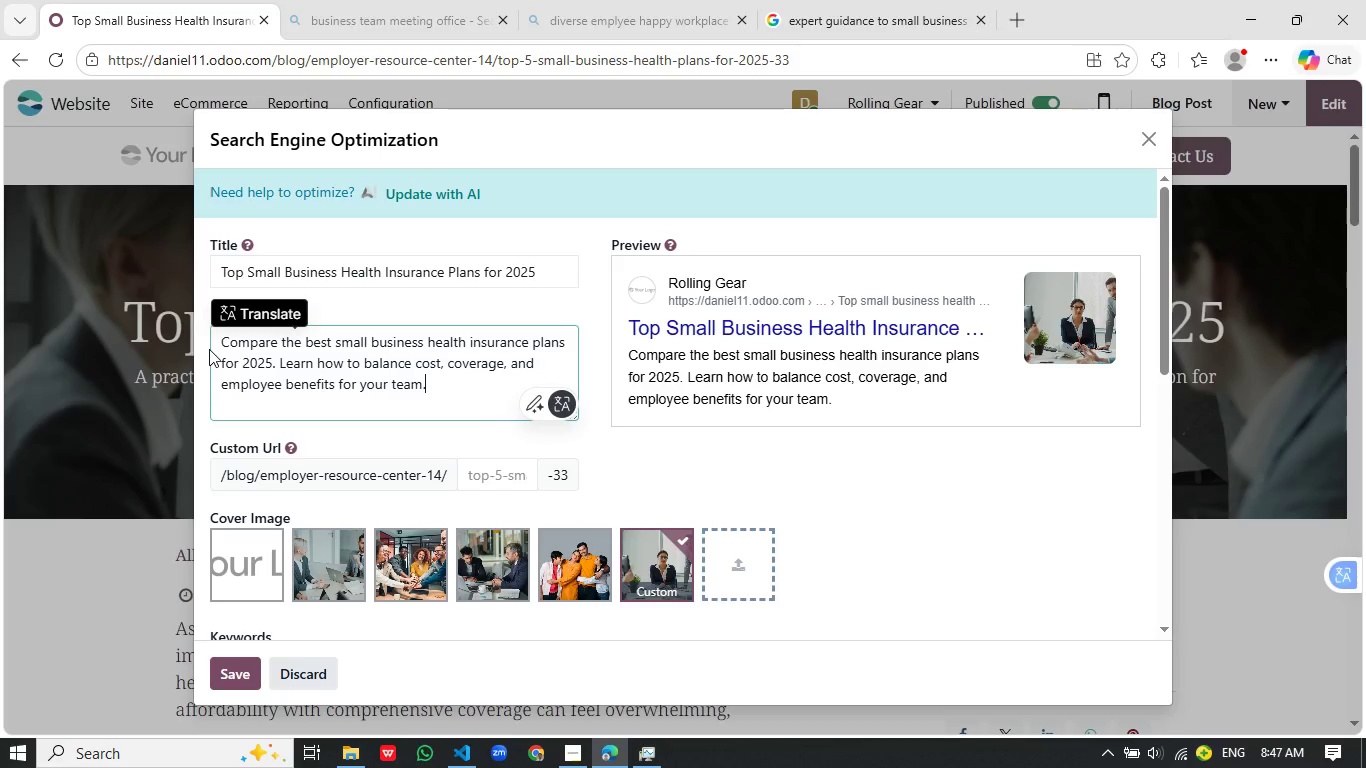 
type(small-business-health-insurance-2025)
 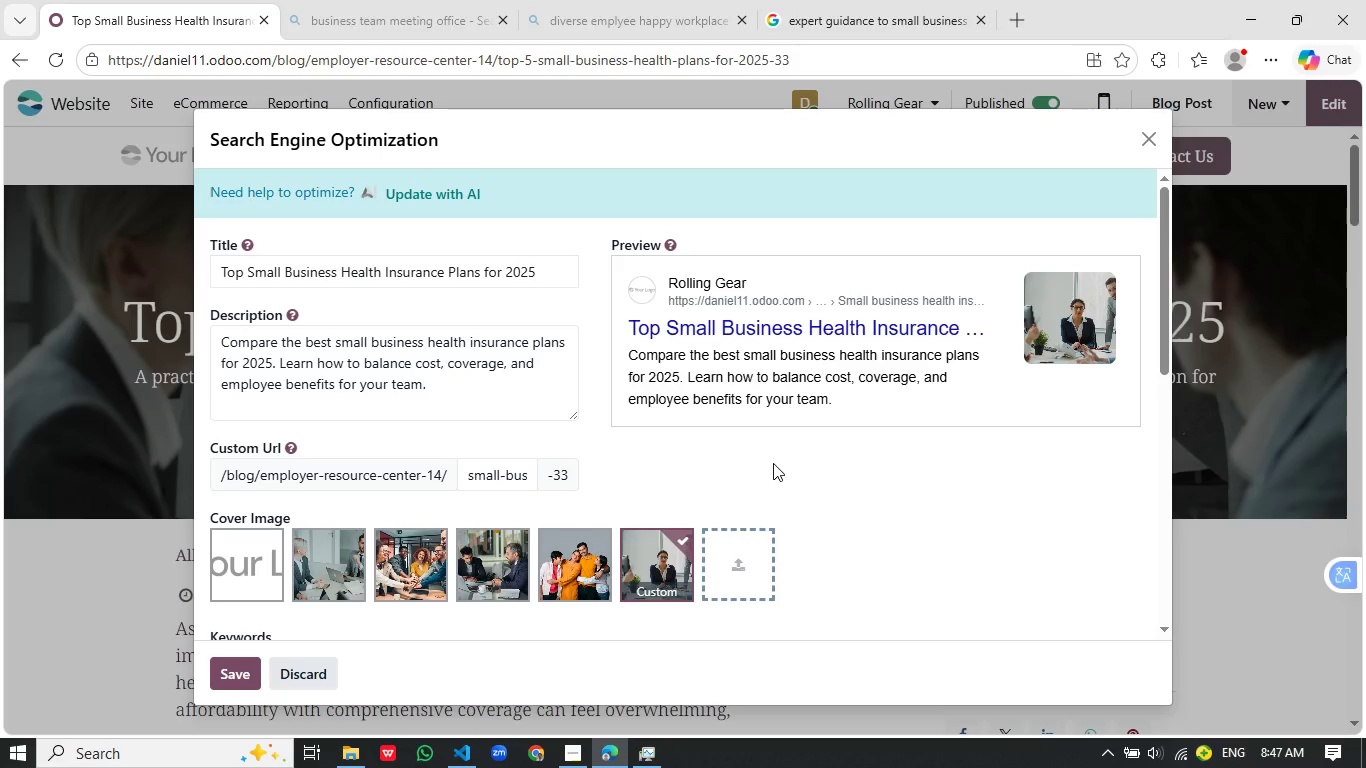 
left_click([773, 463])
 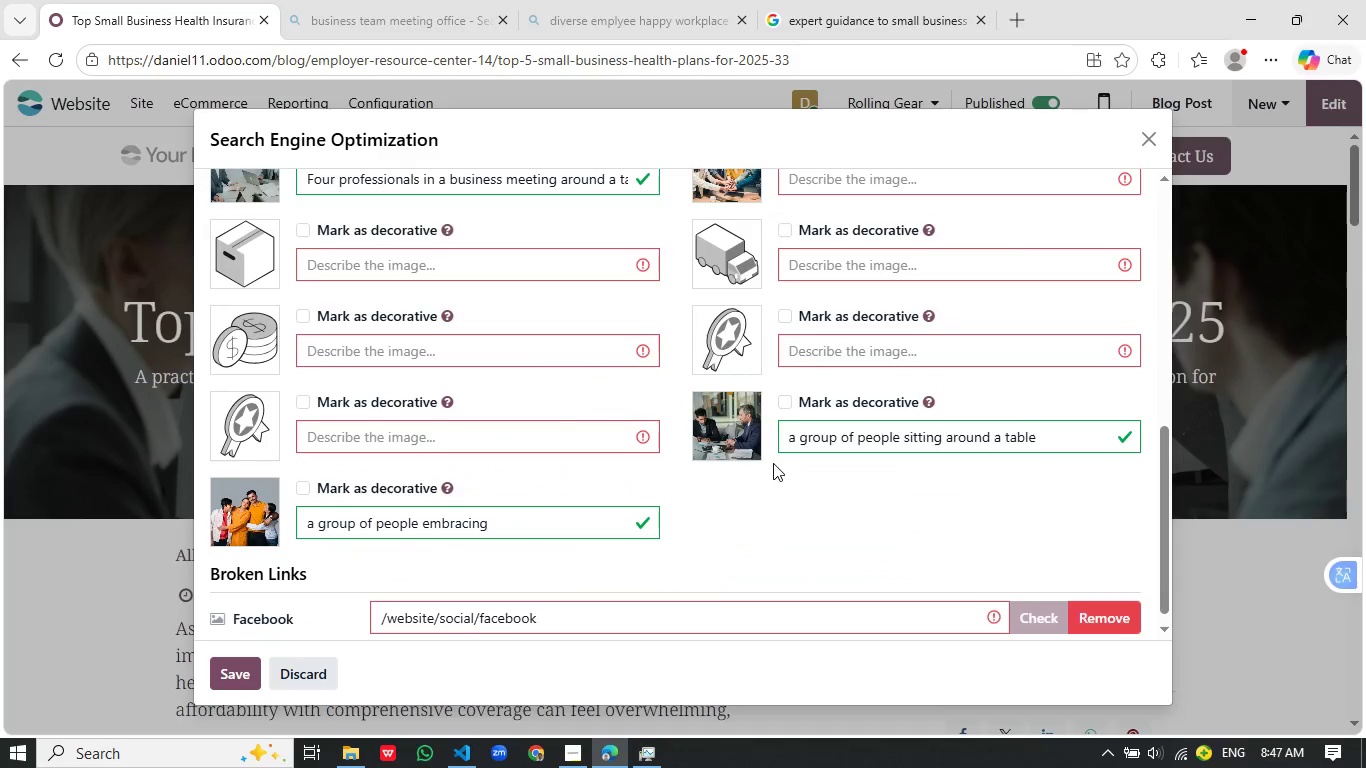 
scroll: coordinate [773, 463], scroll_direction: down, amount: 6.0
 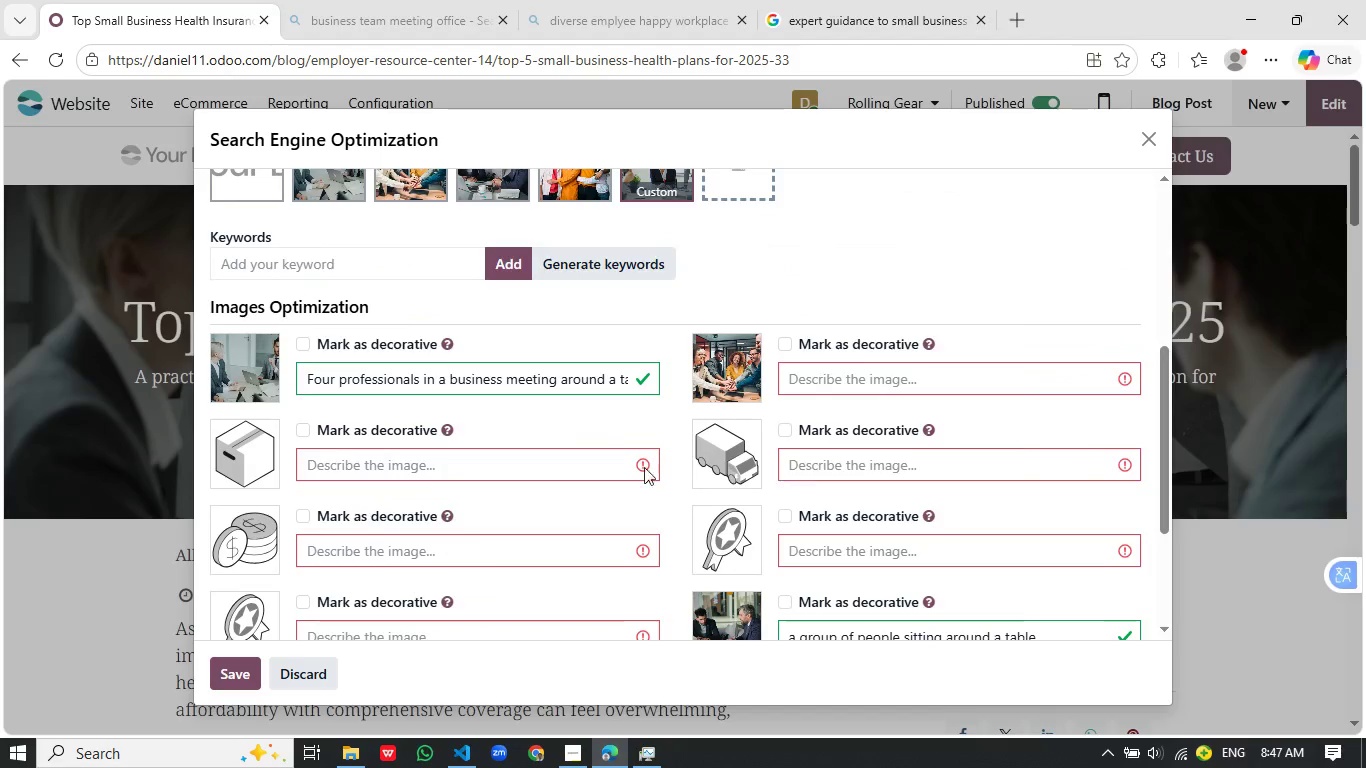 
scroll: coordinate [773, 463], scroll_direction: up, amount: 2.0
 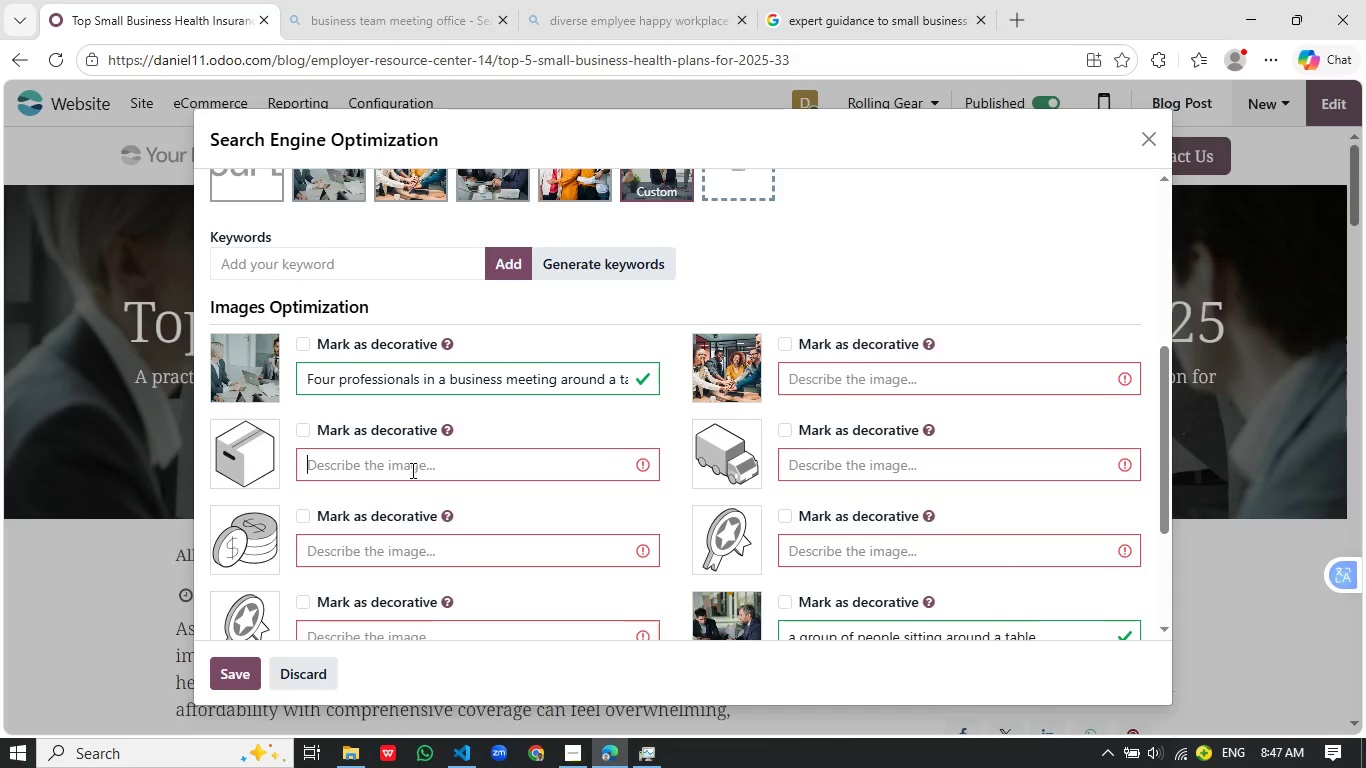 
left_click([411, 470])
 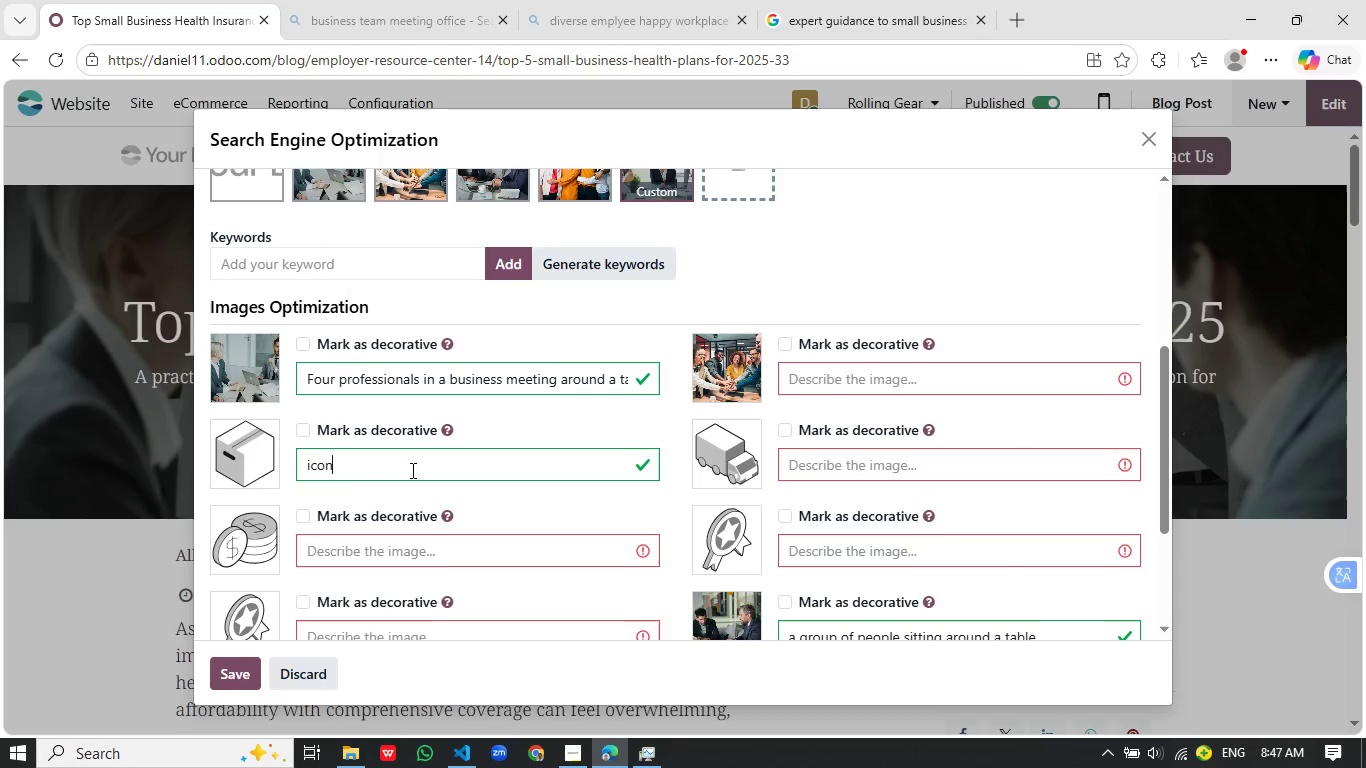 
type(icon)
 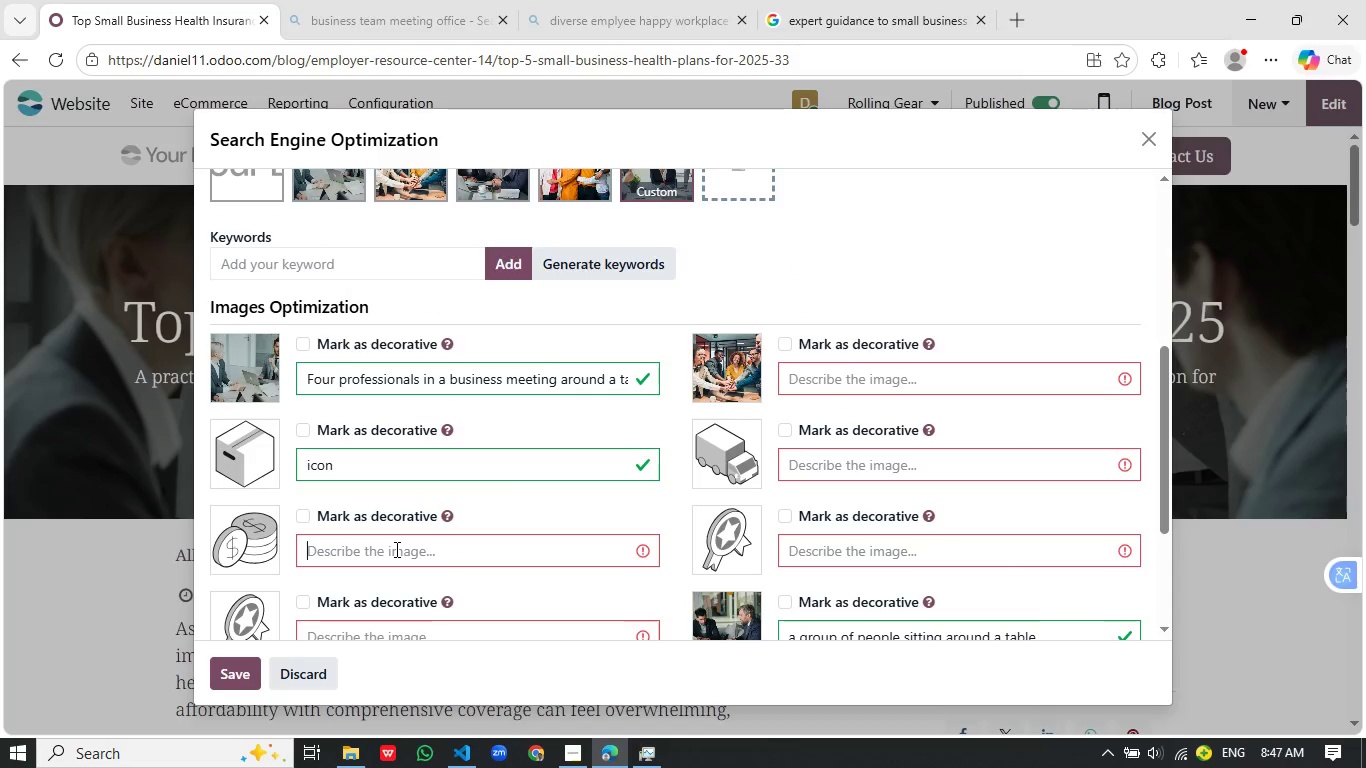 
left_click([395, 549])
 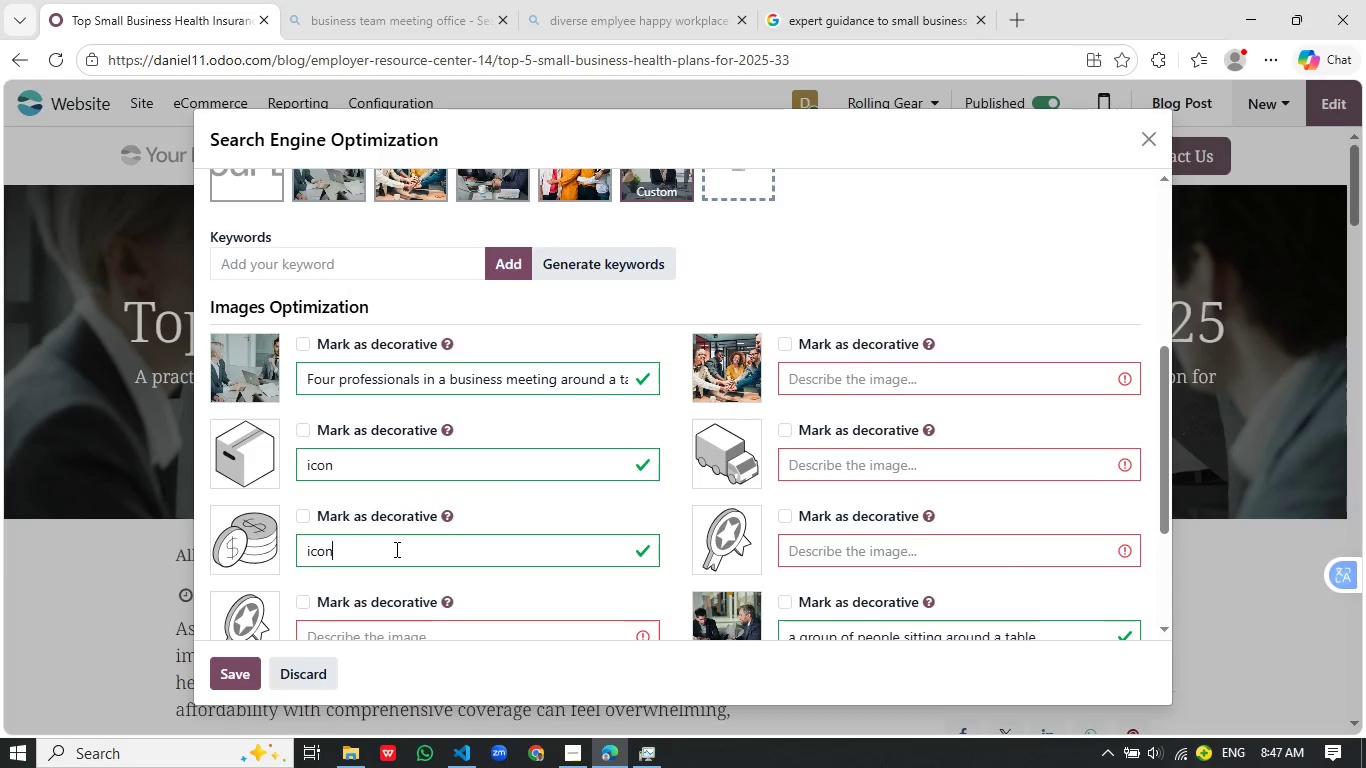 
type(icon)
 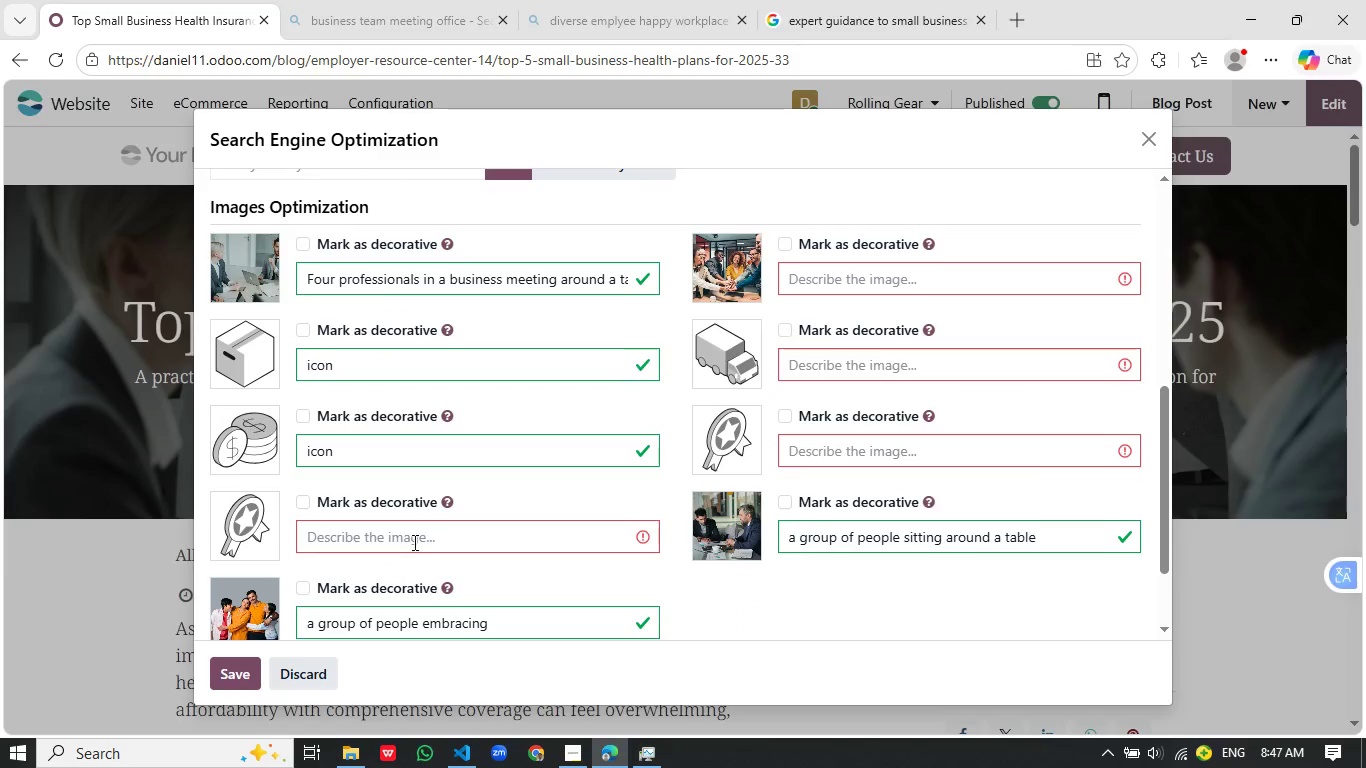 
left_click([418, 539])
 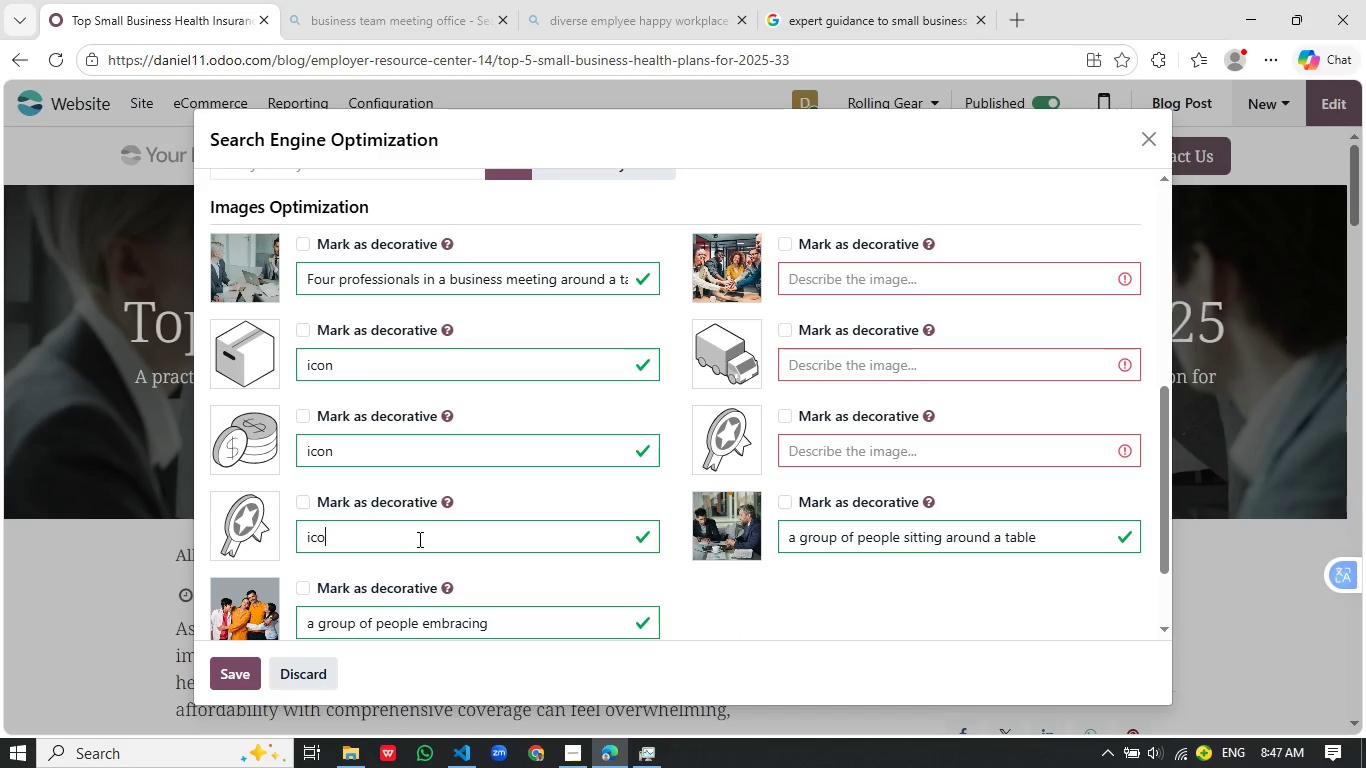 
scroll: coordinate [395, 549], scroll_direction: down, amount: 1.0
 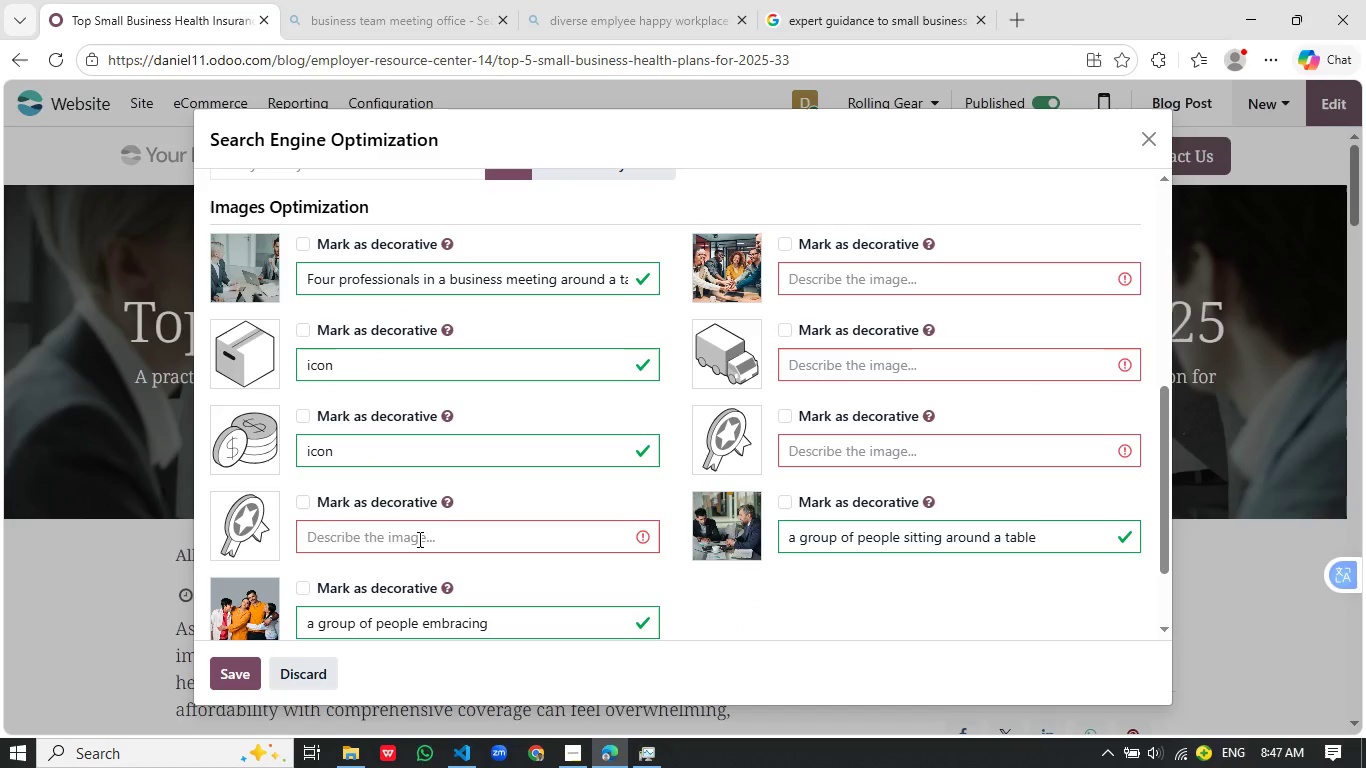 
type(icon)
 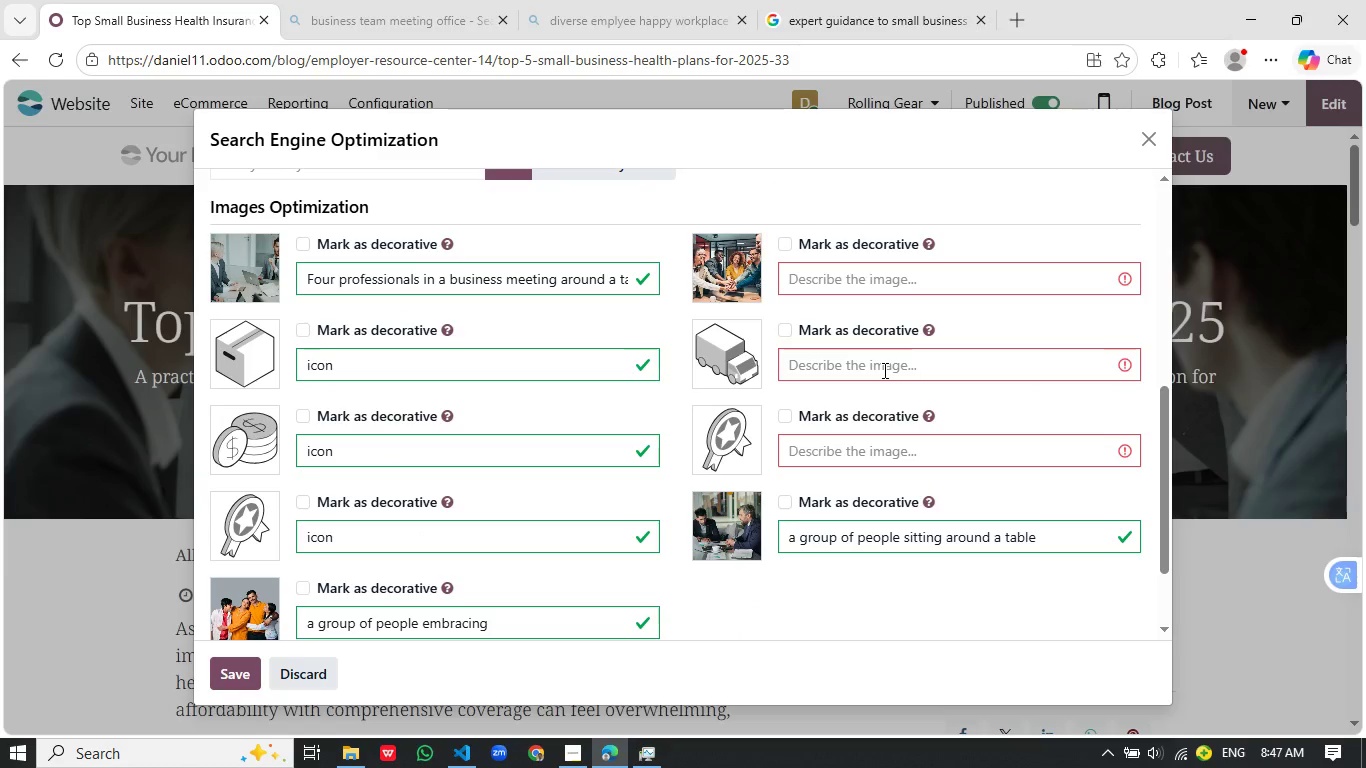 
left_click([883, 370])
 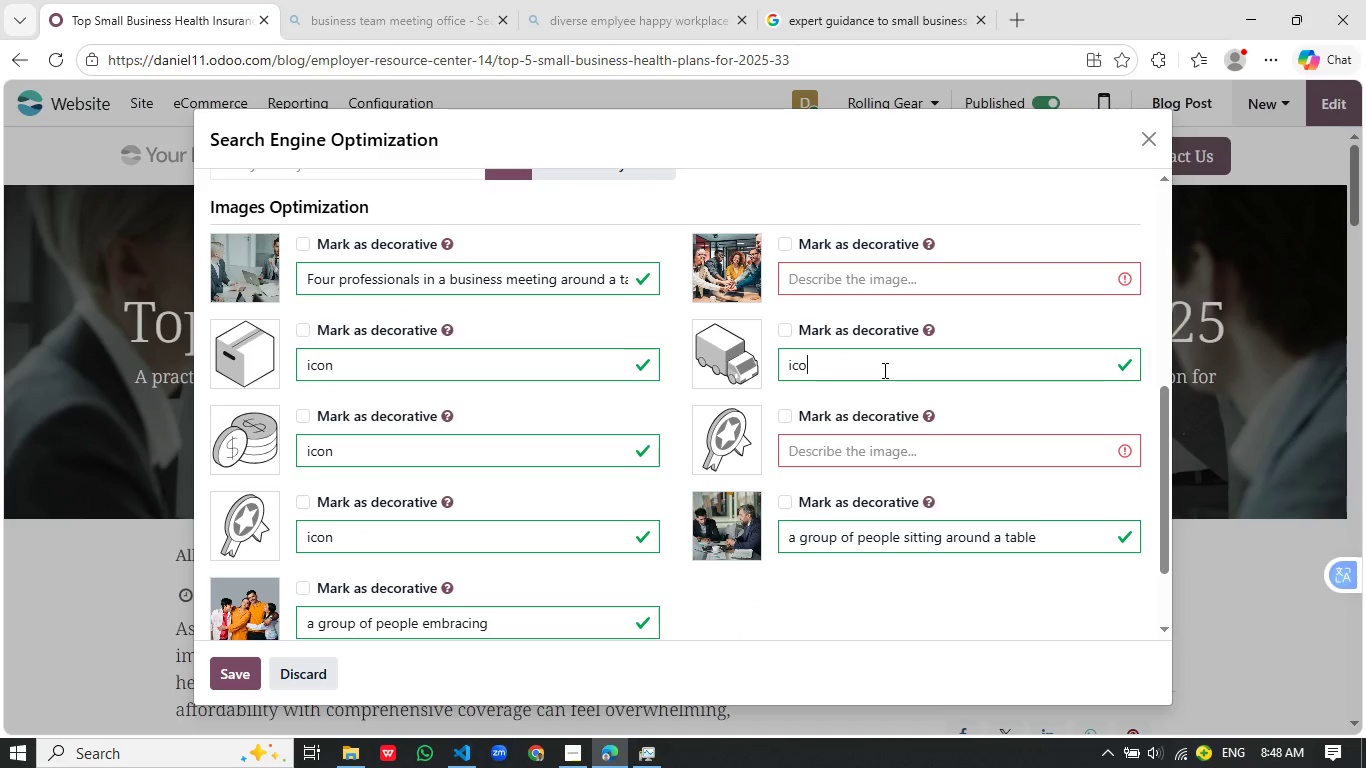 
type(icon)
 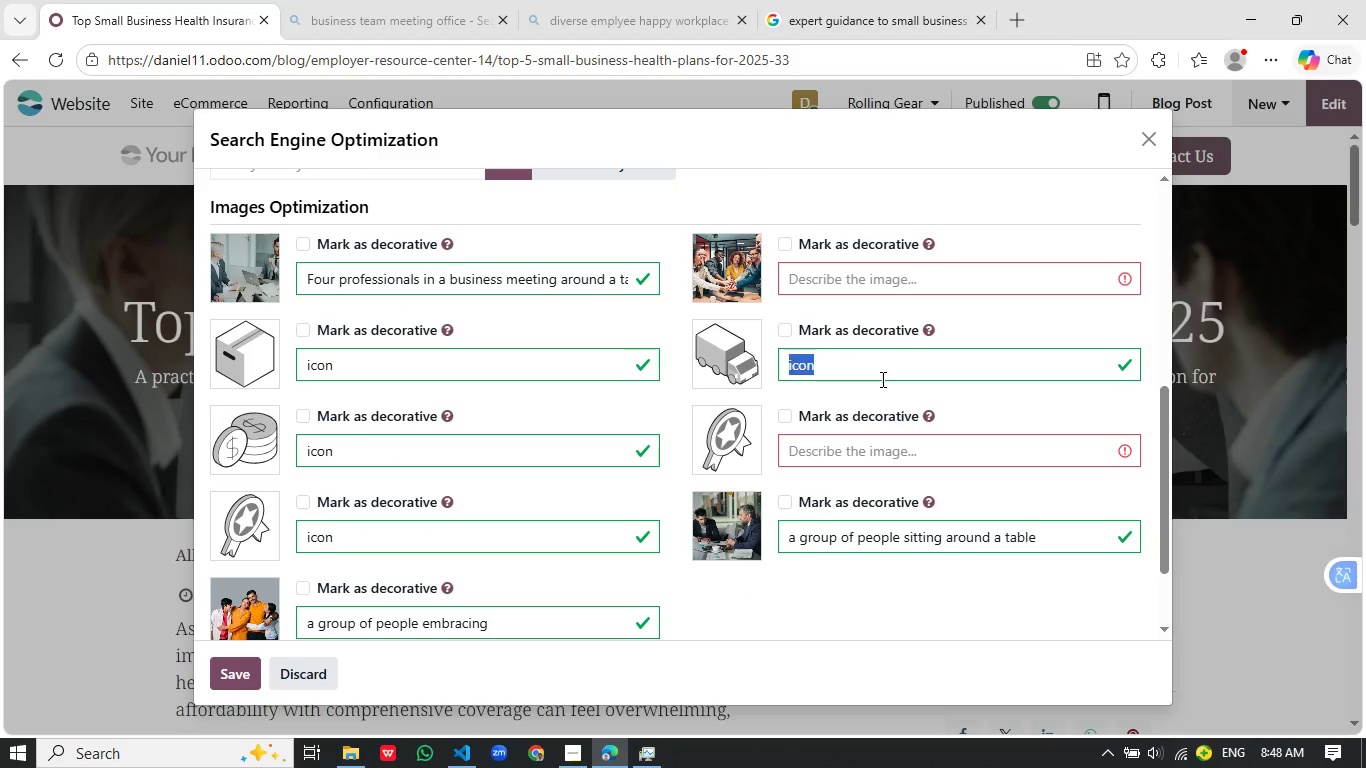 
key(Control+A)
 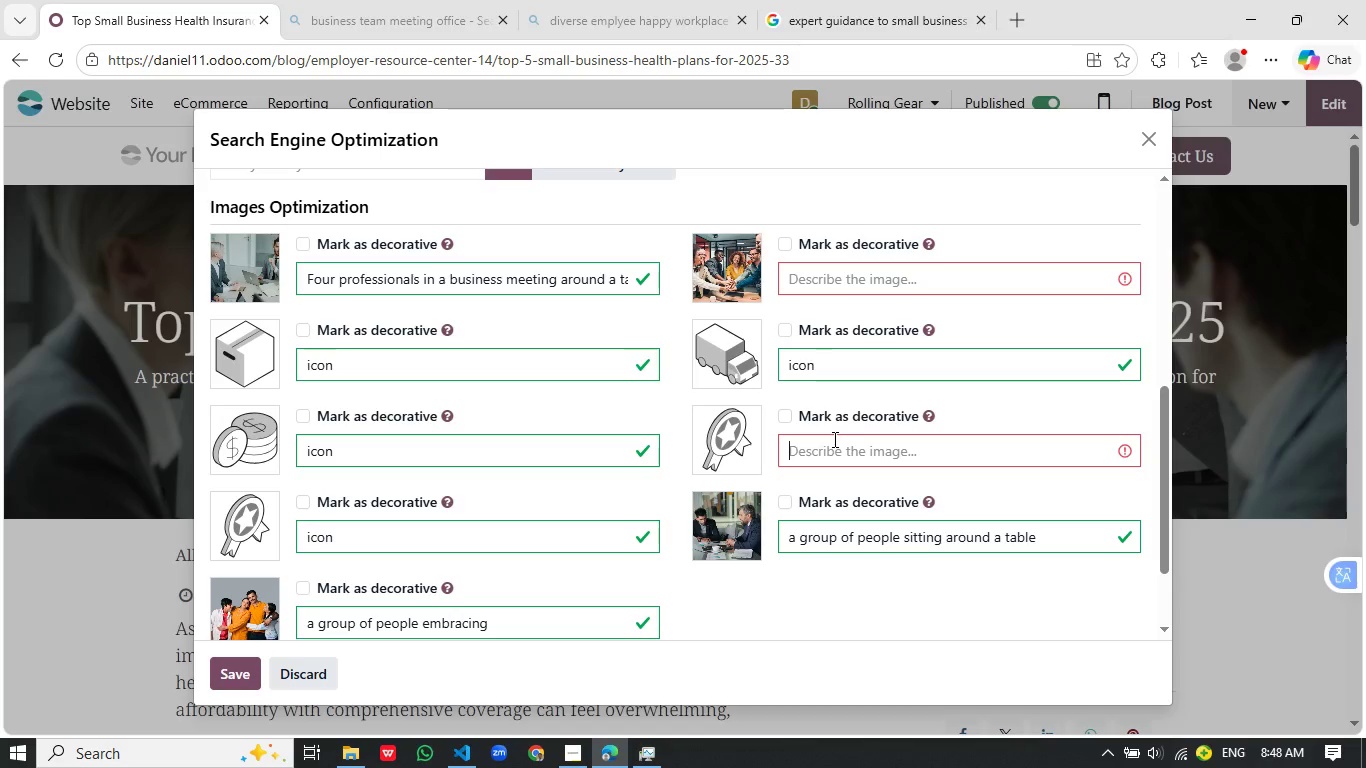 
key(Control+C)
 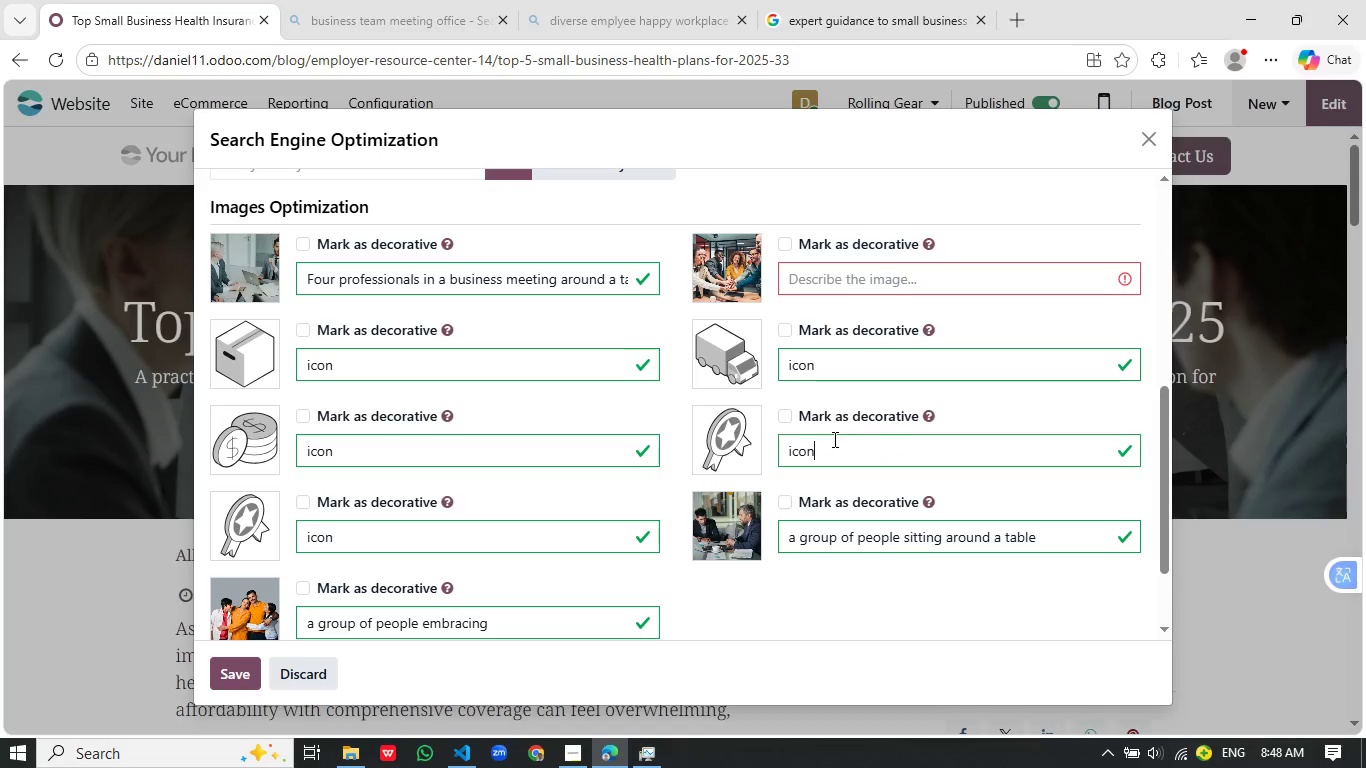 
left_click([833, 439])
 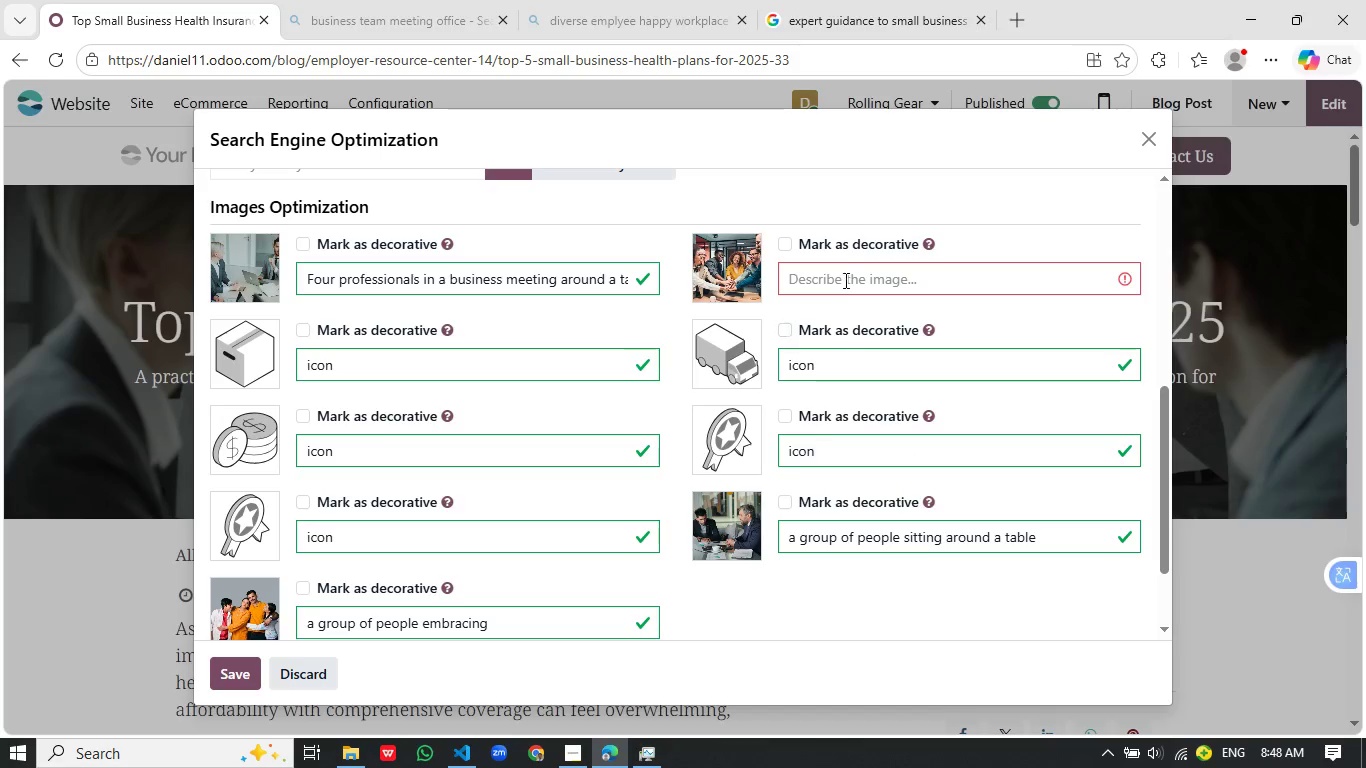 
key(Control+V)
 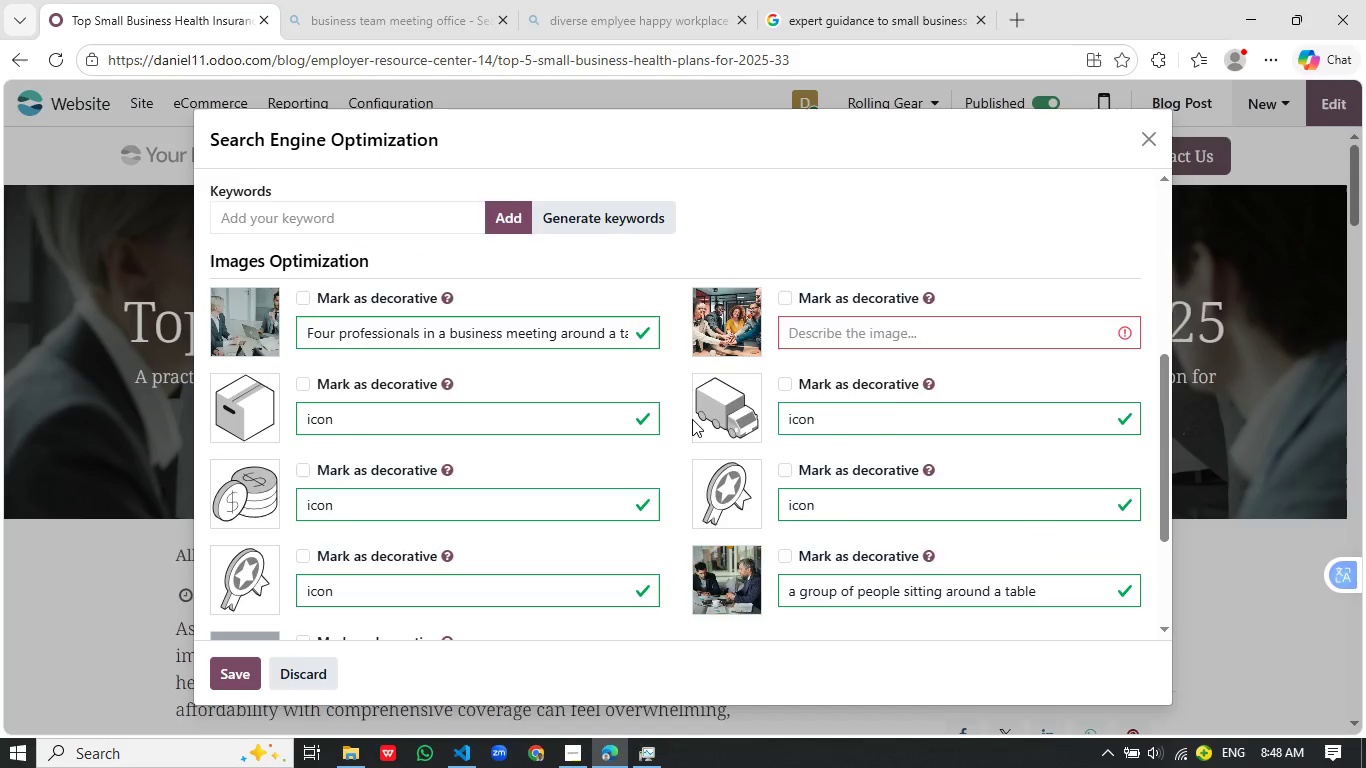 
left_click([850, 270])
 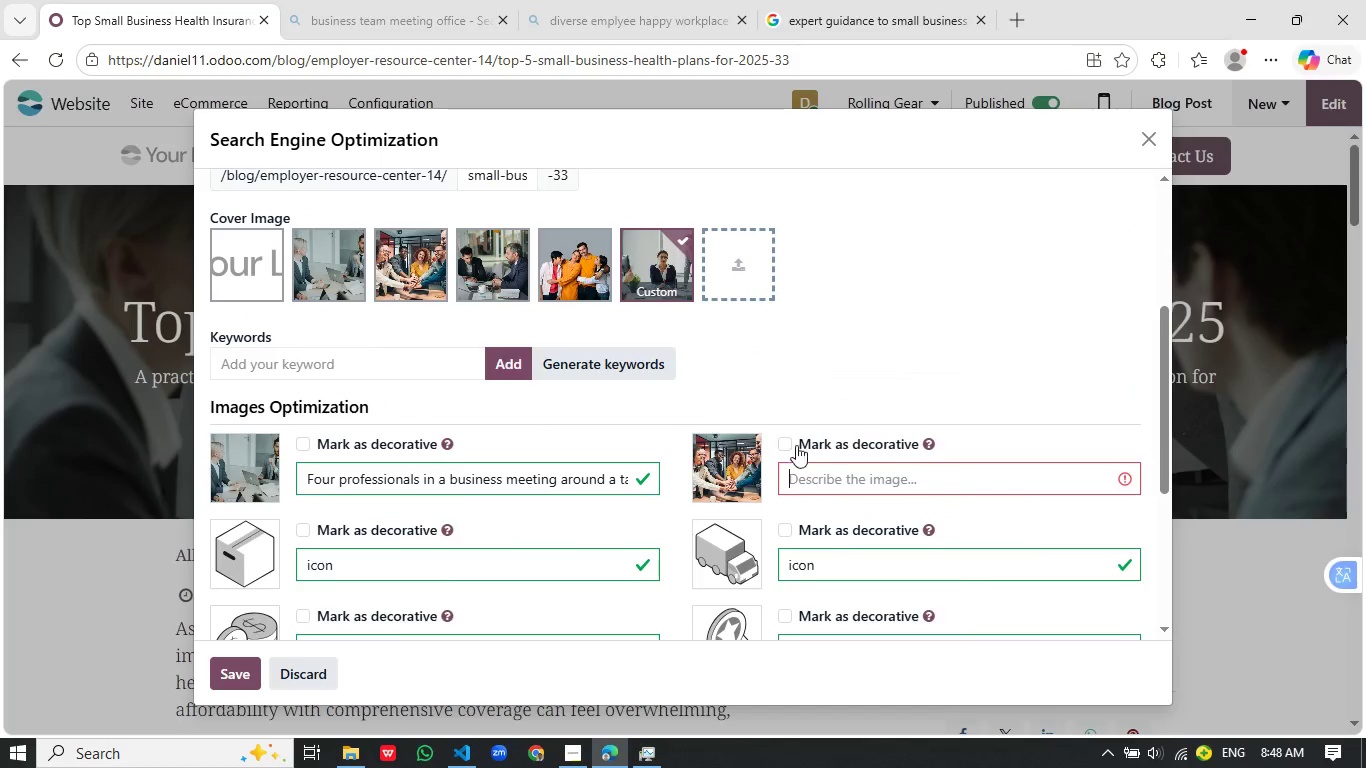 
scroll: coordinate [685, 423], scroll_direction: up, amount: 2.0
 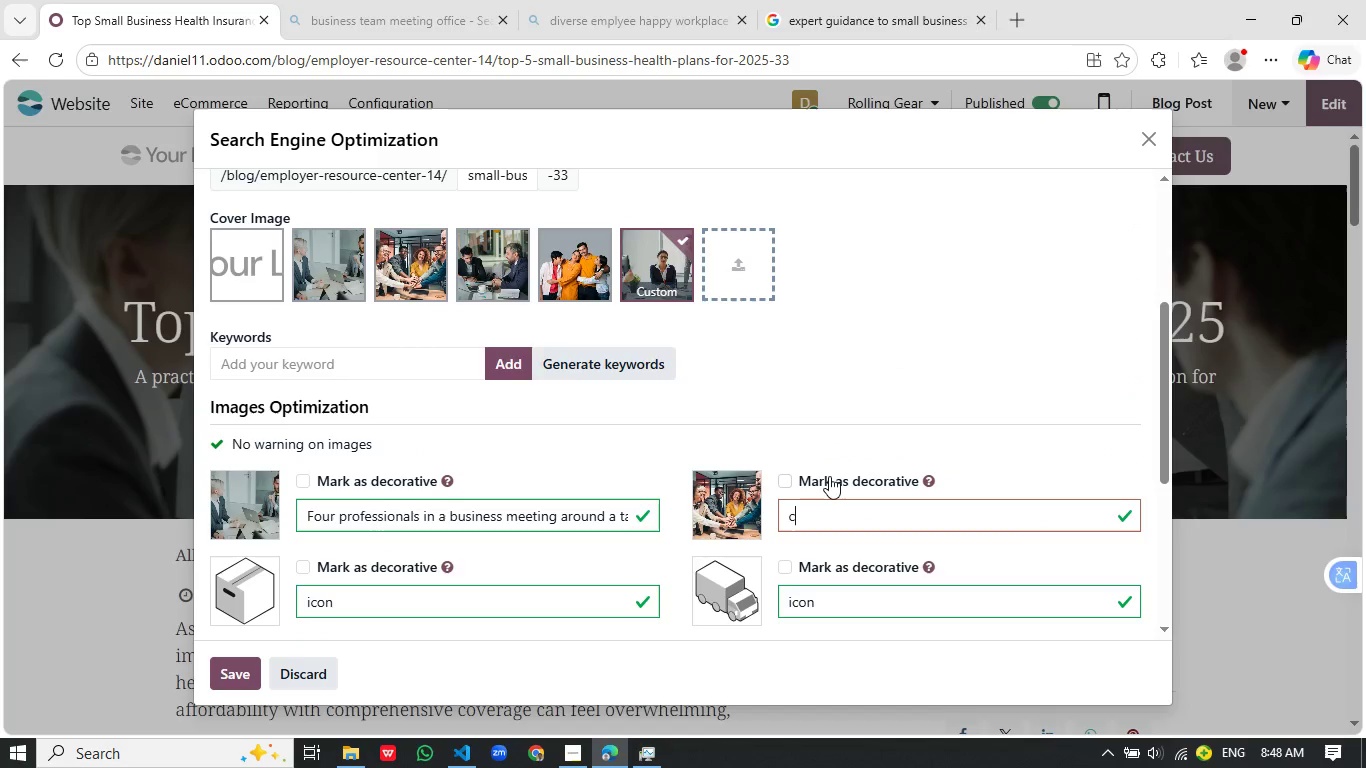 
left_click([829, 476])
 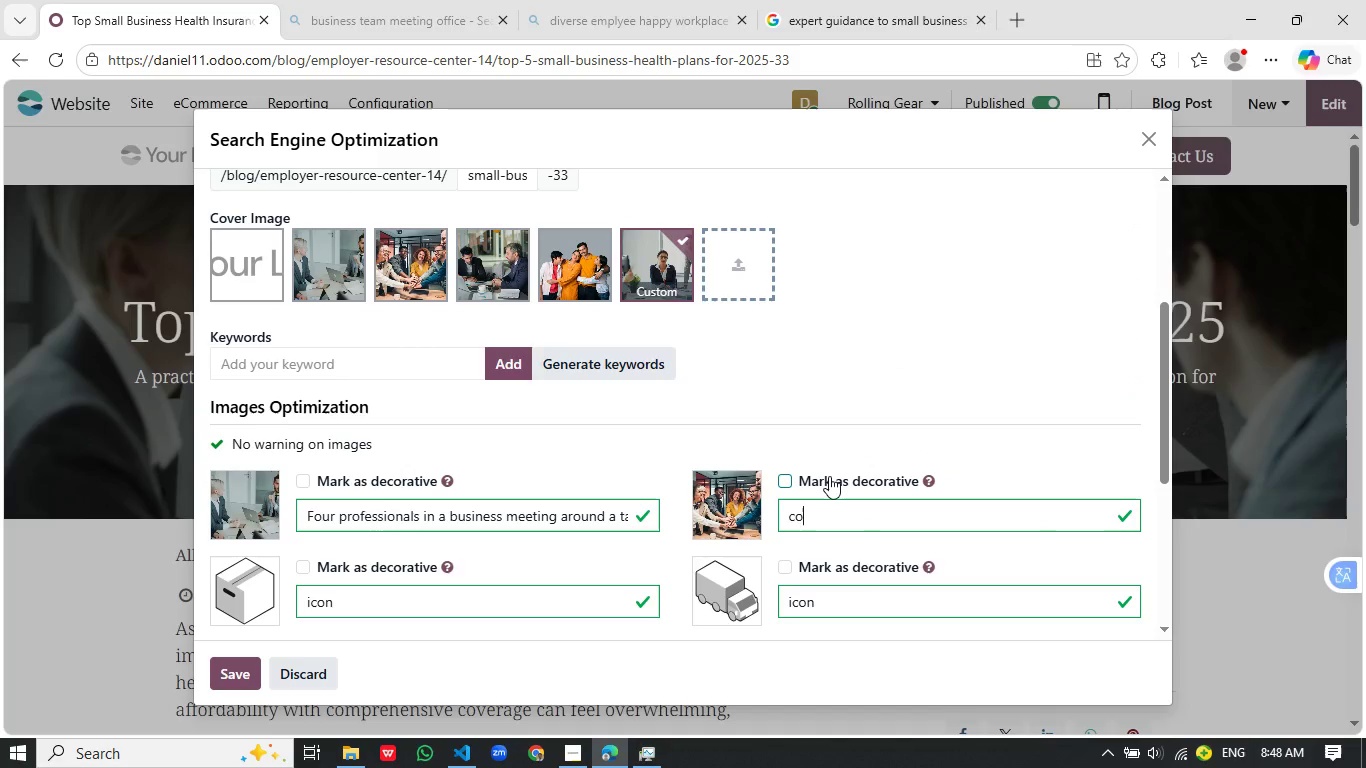 
type(coo)
key(Backspace)
type(llaboration)
 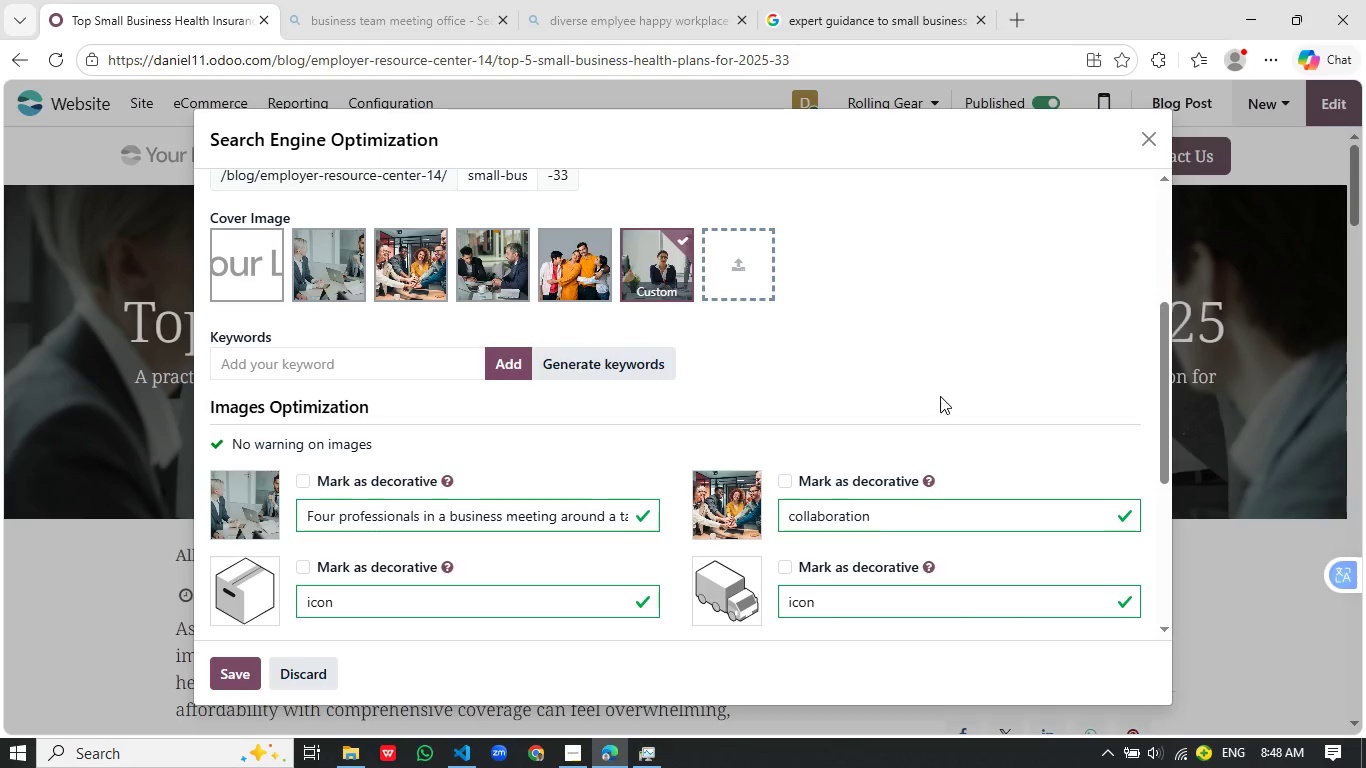 
left_click([940, 396])
 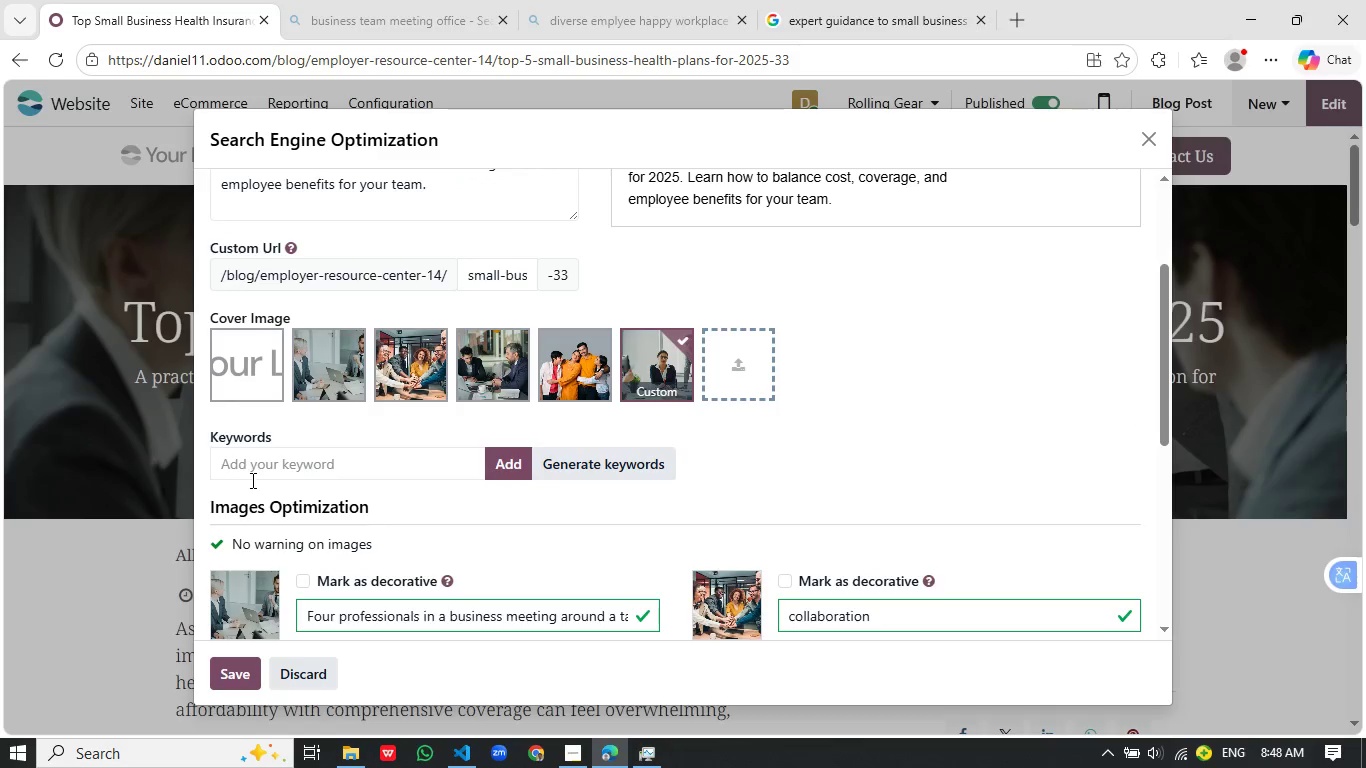 
left_click([278, 469])
 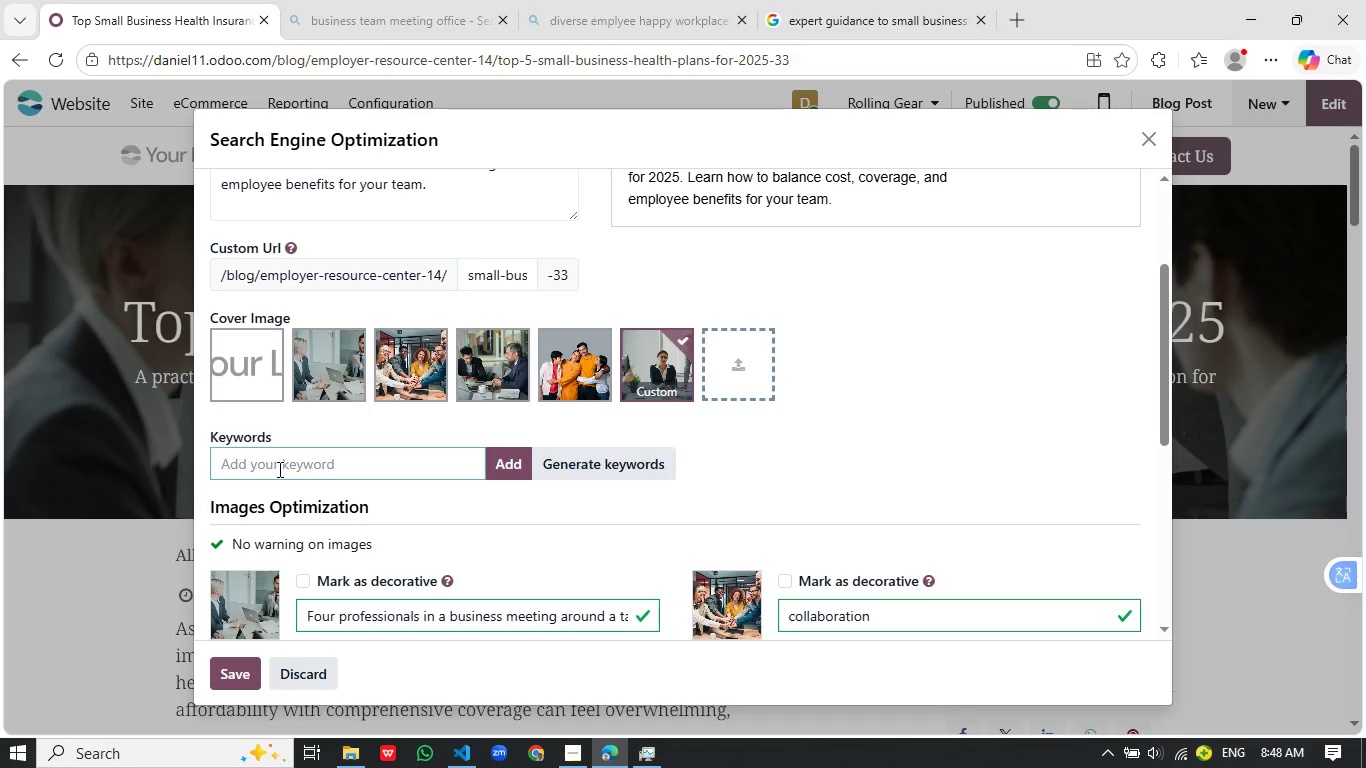 
scroll: coordinate [954, 367], scroll_direction: up, amount: 1.0
 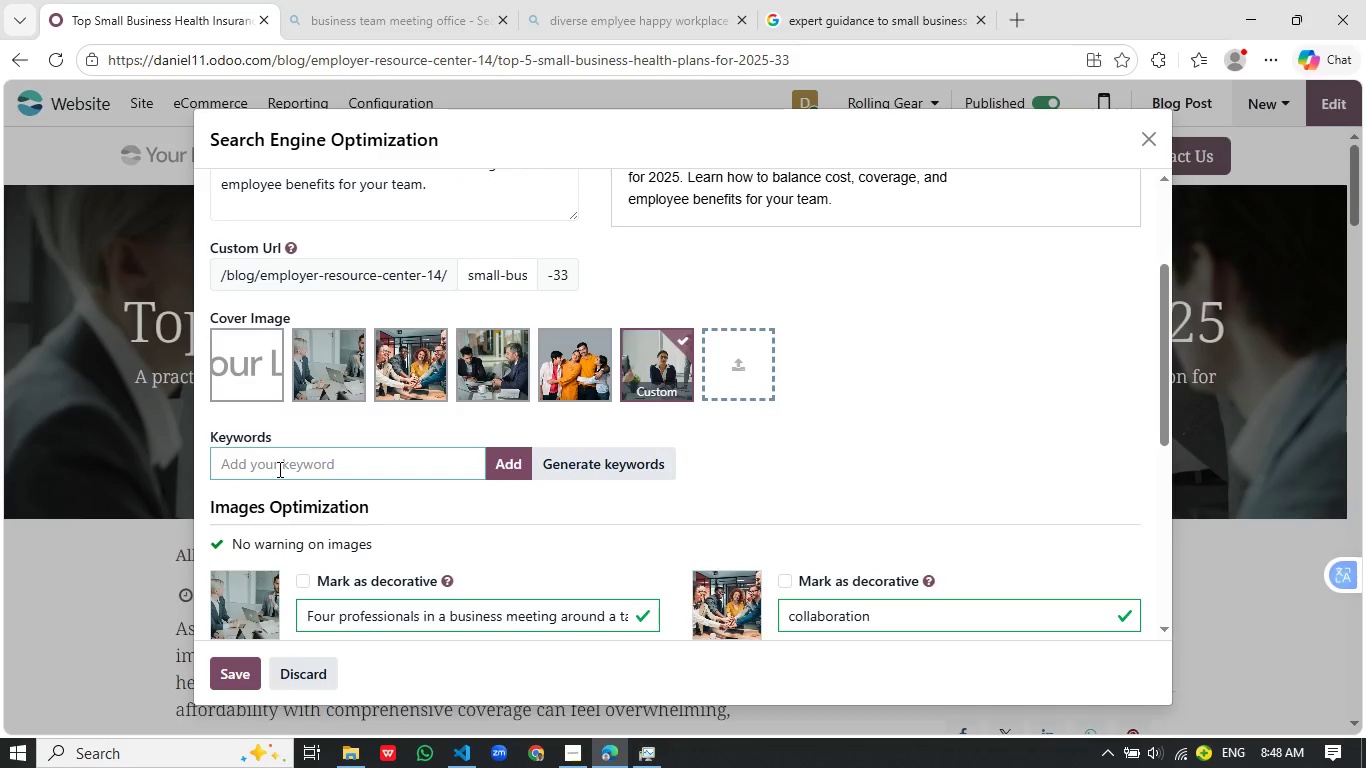 
wait(24.01)
 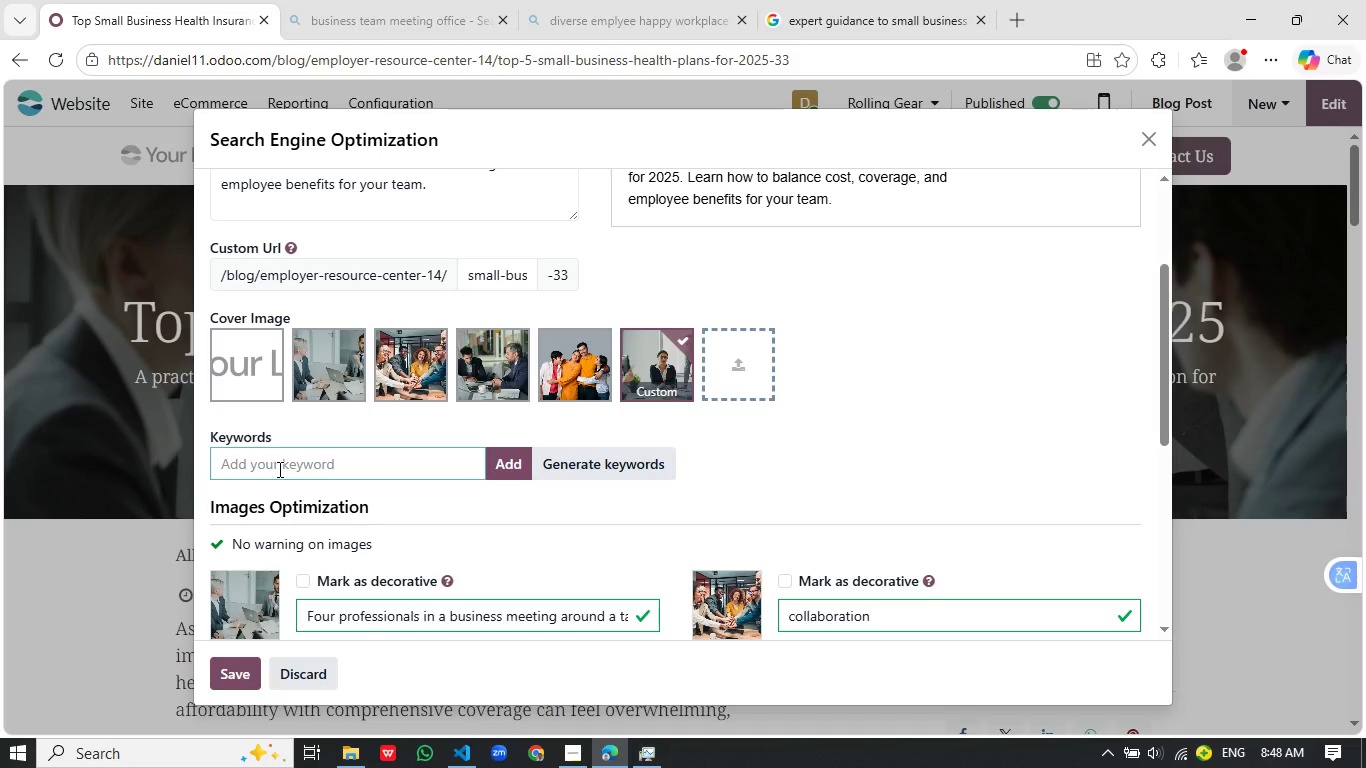 
type(small businee)
key(Backspace)
type(ss health insurance)
 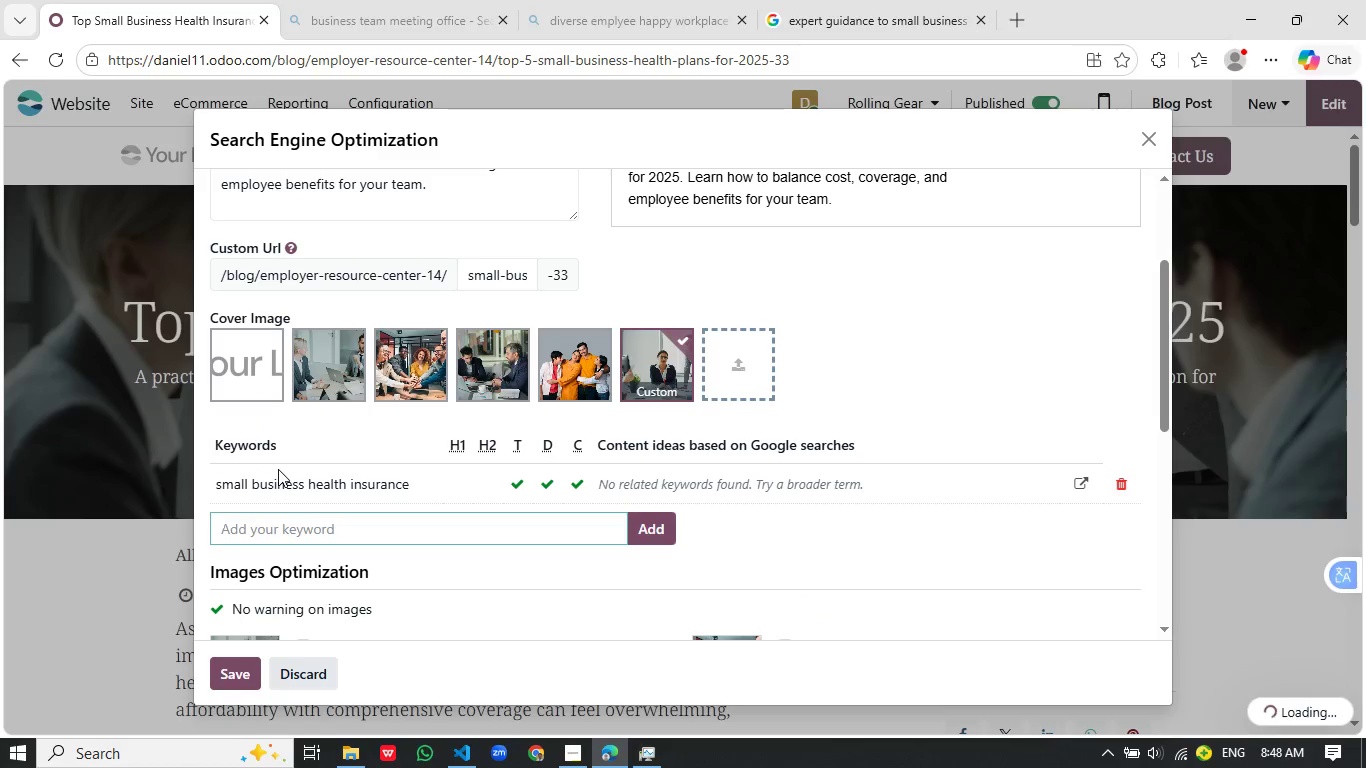 
key(Enter)
 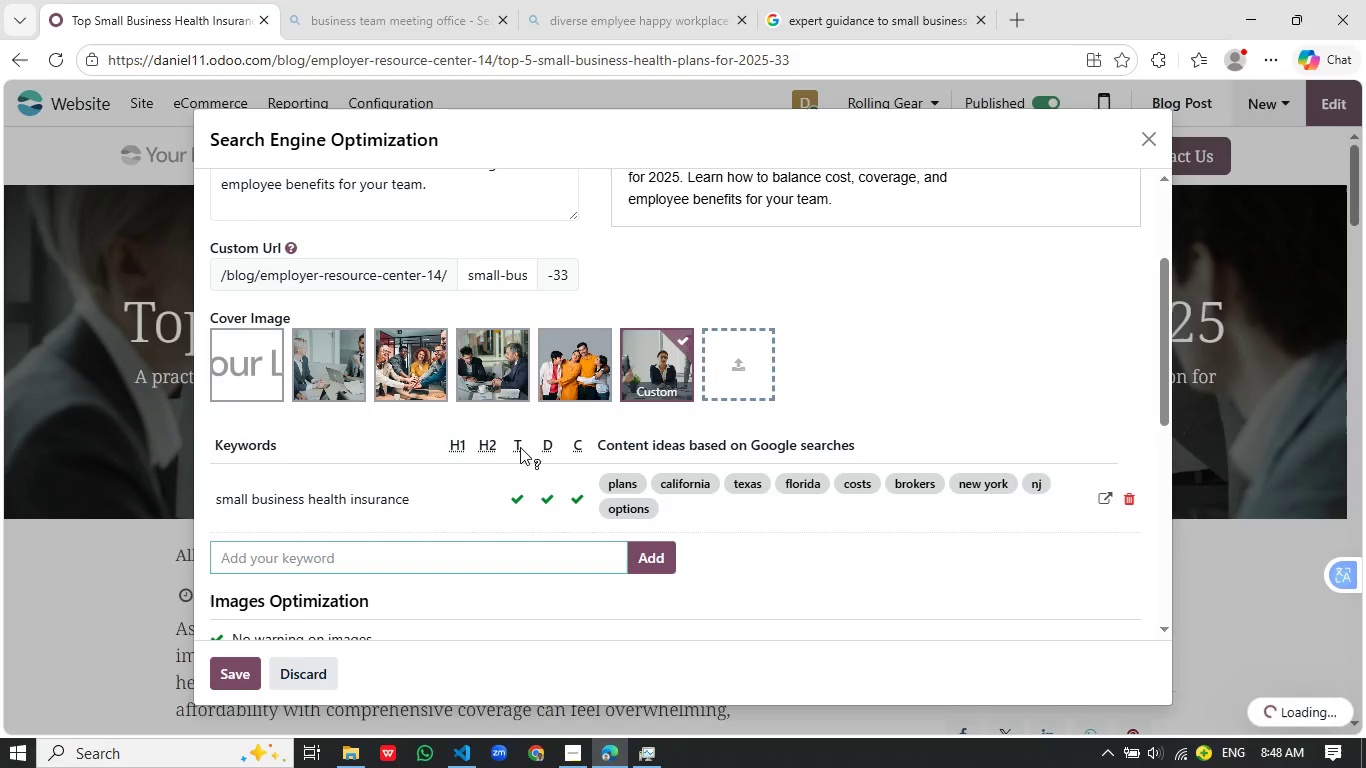 
mouse_move([534, 444])
 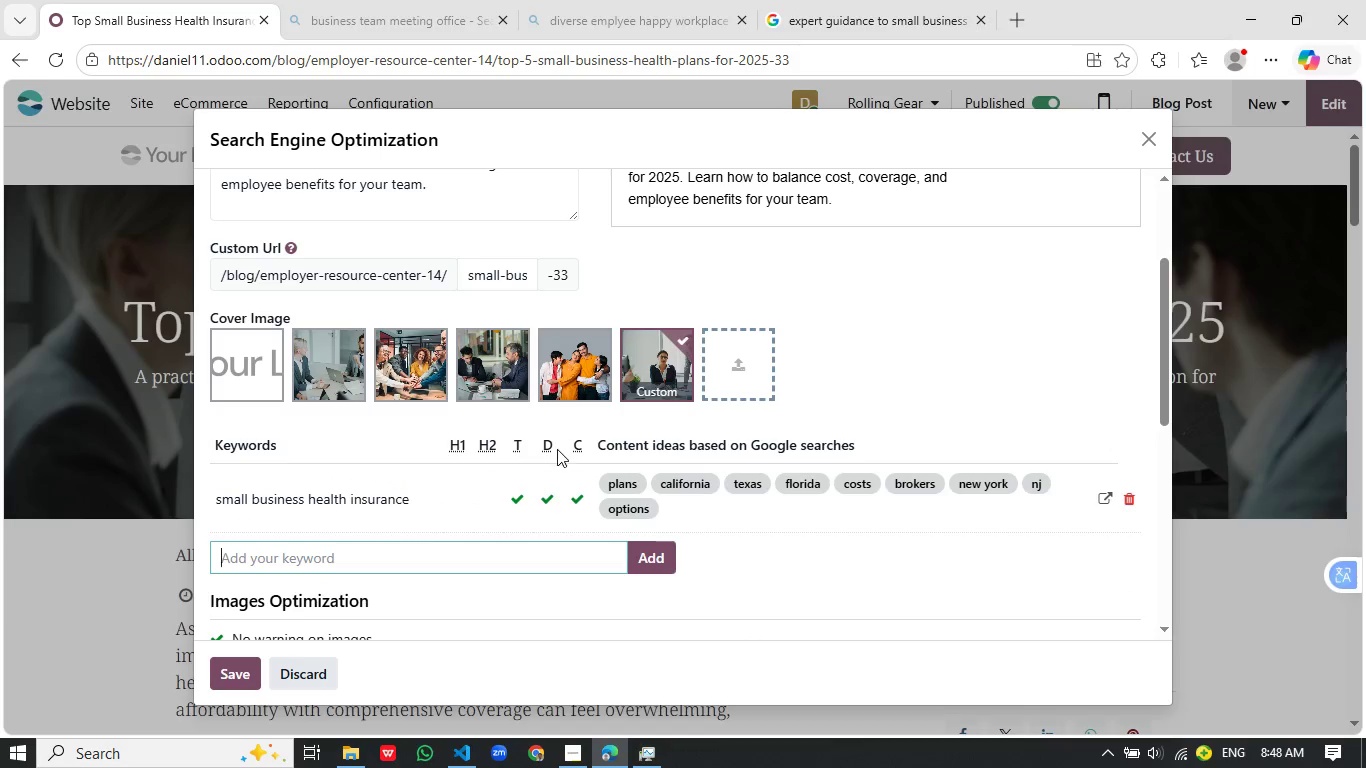 
mouse_move([577, 441])
 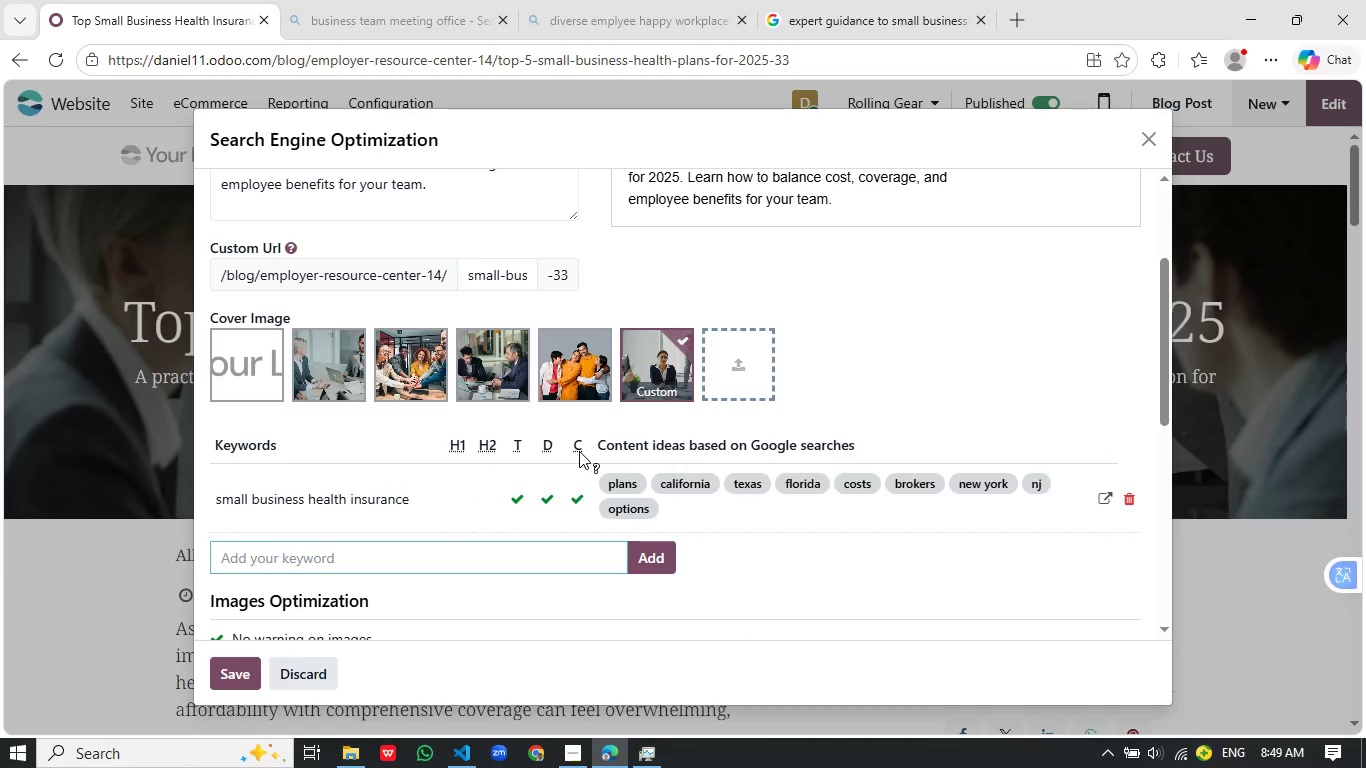 
mouse_move([556, 453])
 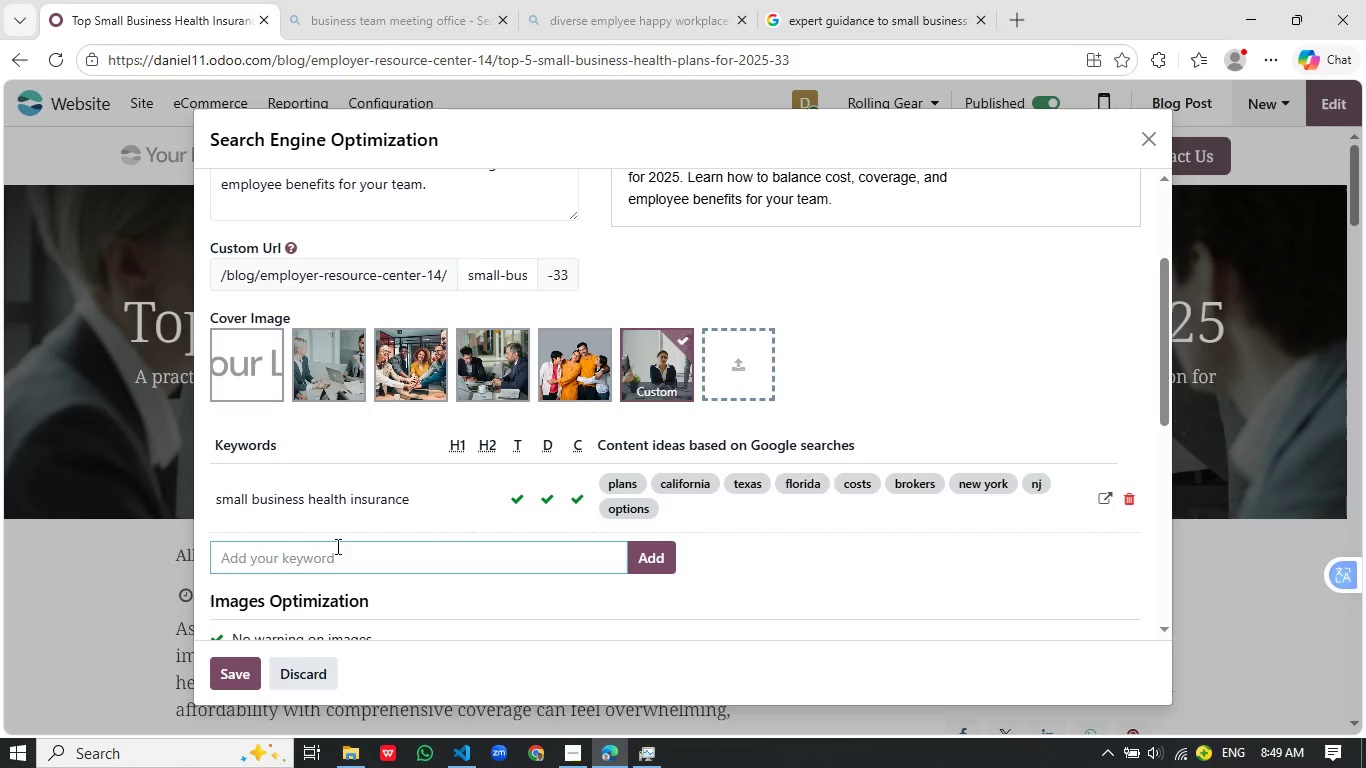 
wait(14.99)
 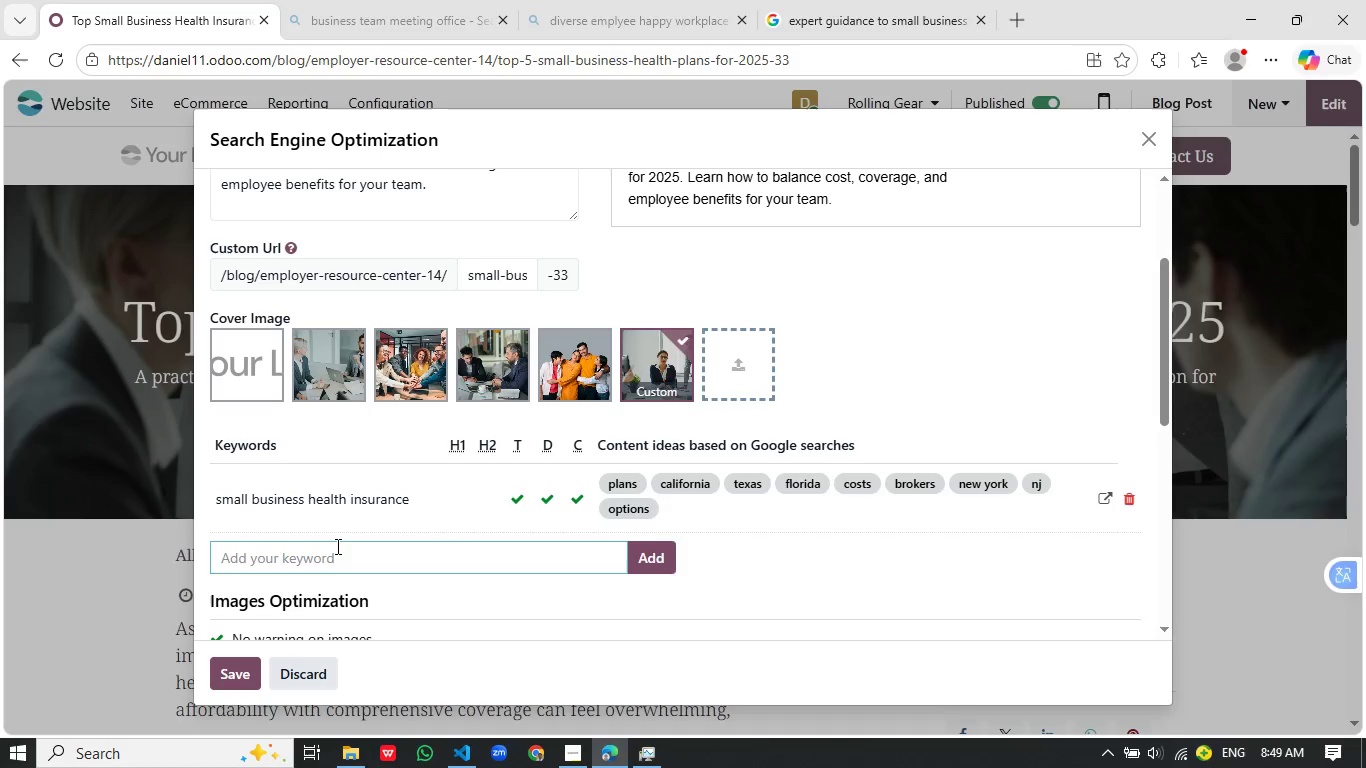 
type(2025 health plans)
 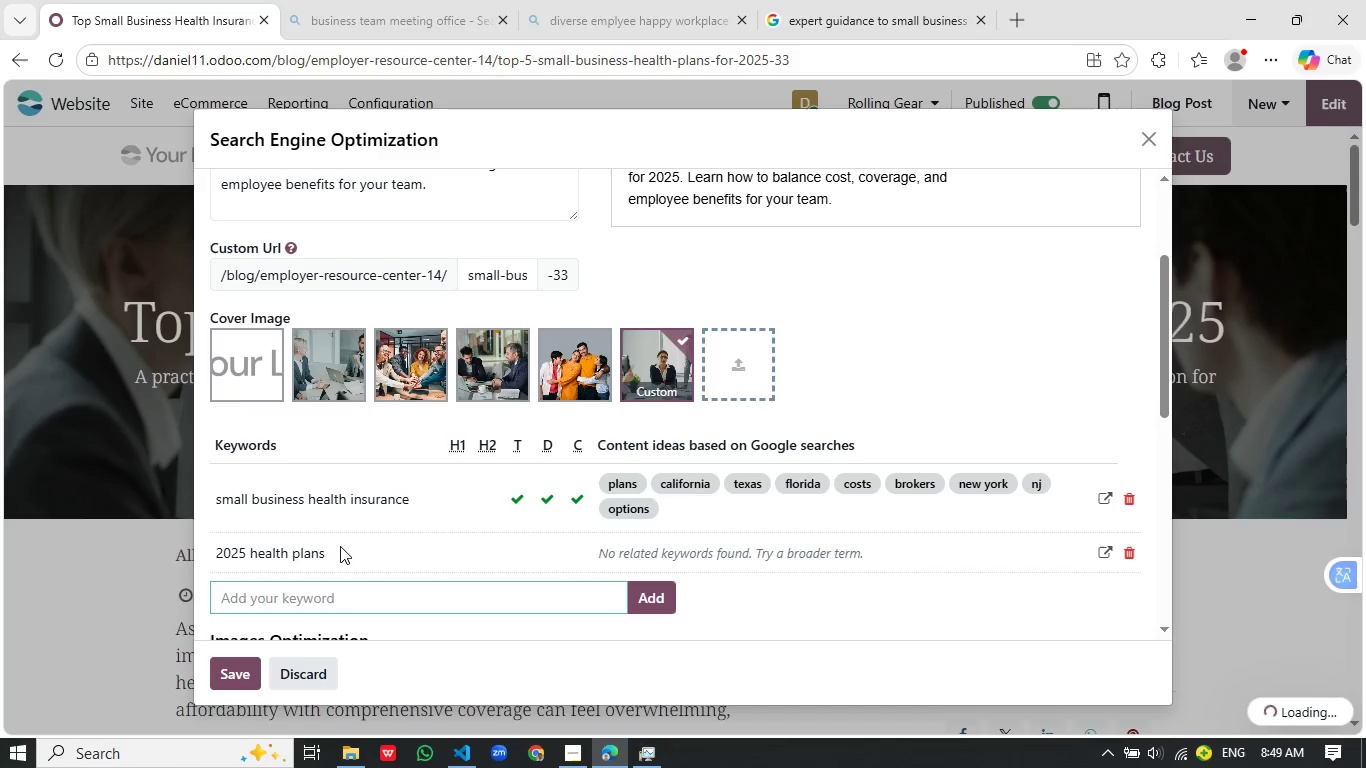 
key(Enter)
 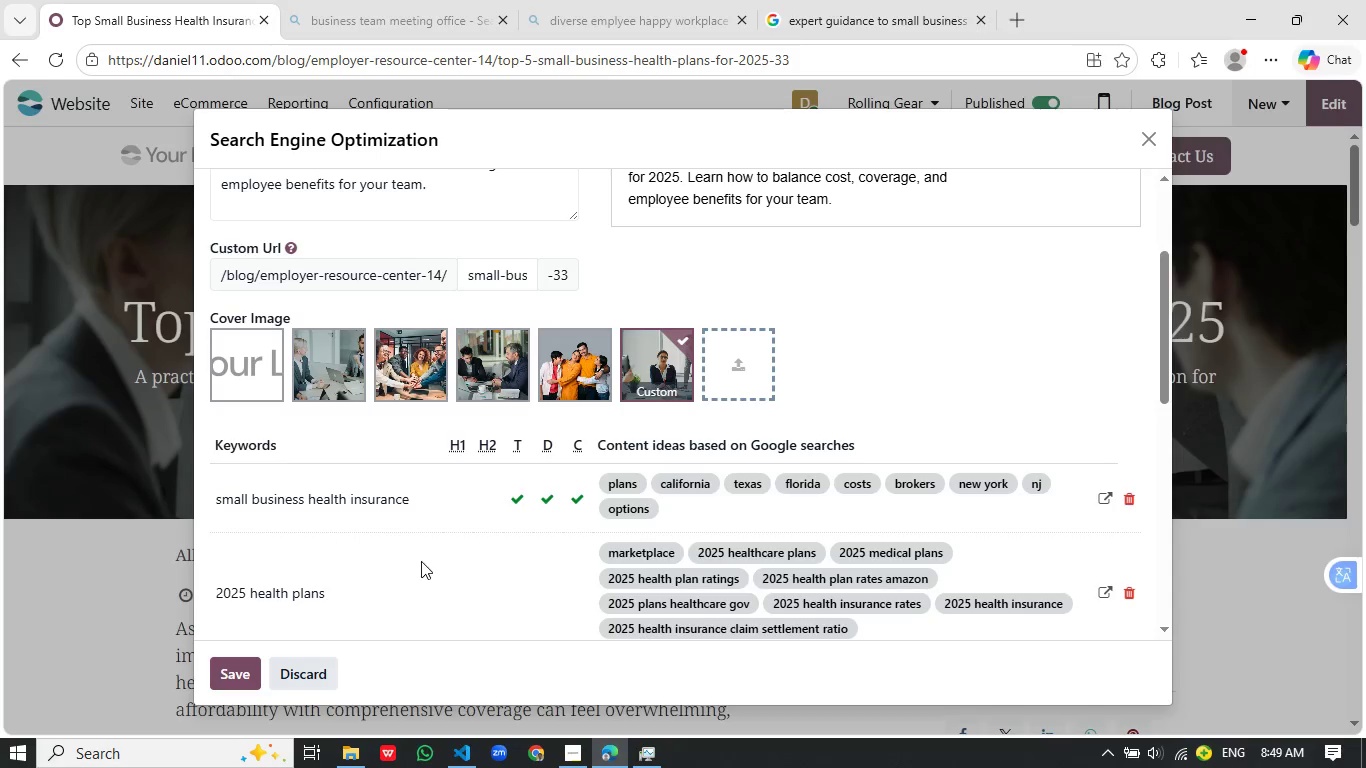 
scroll: coordinate [428, 561], scroll_direction: down, amount: 1.0
 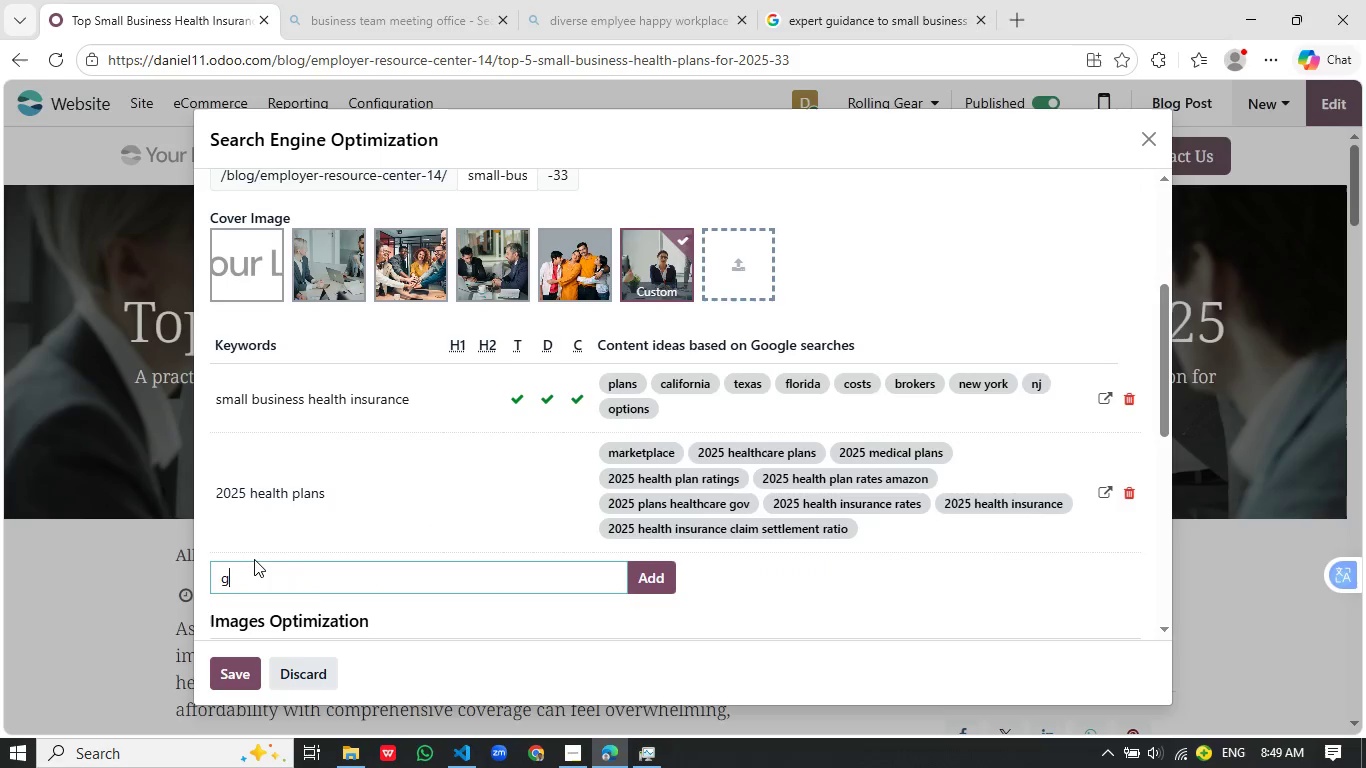 
type(group benefits)
 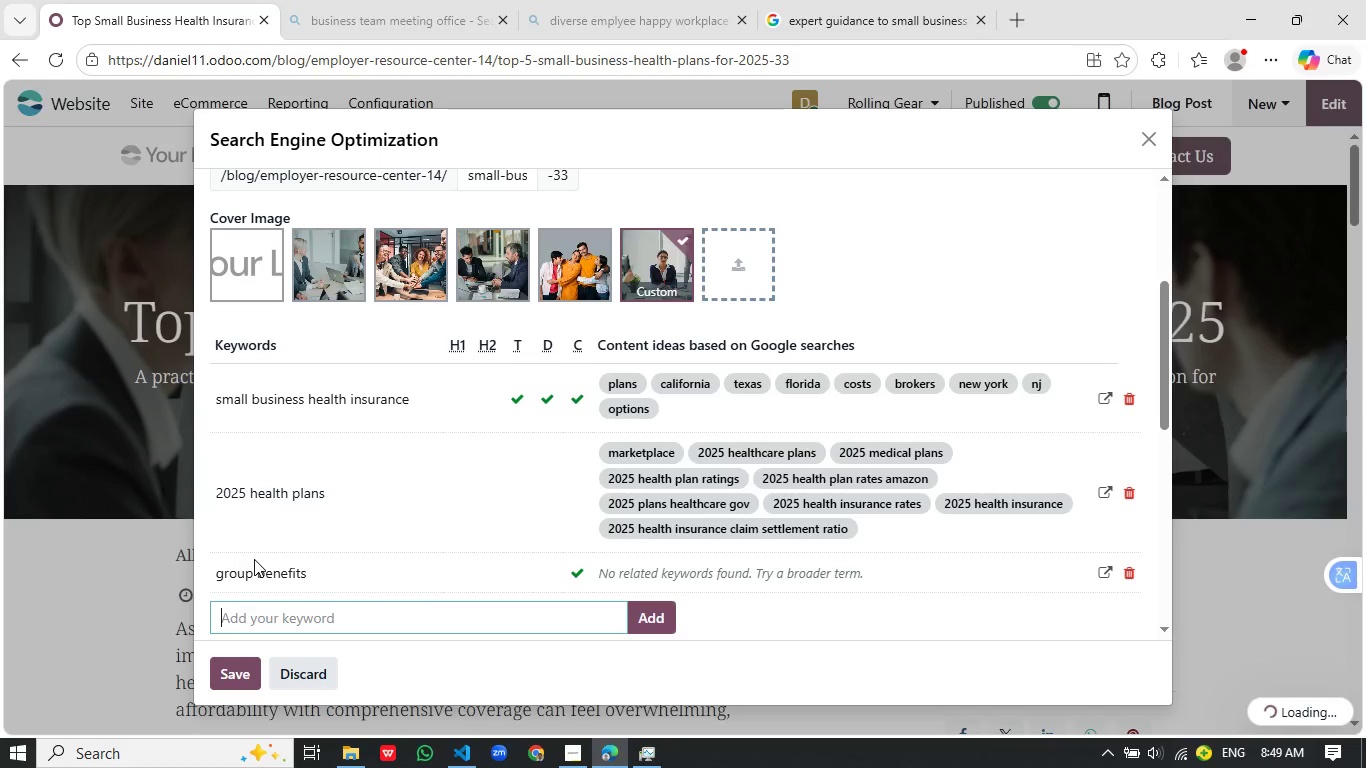 
key(Enter)
 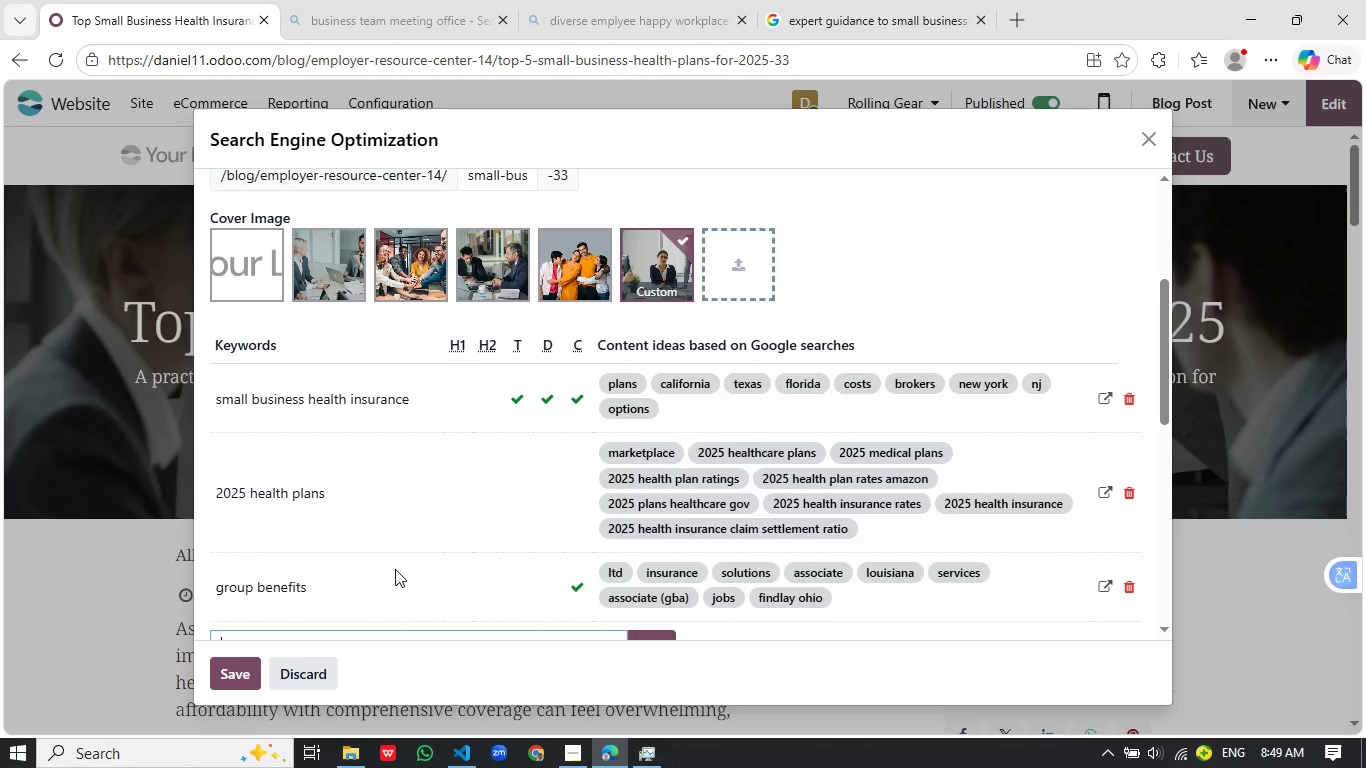 
scroll: coordinate [395, 569], scroll_direction: down, amount: 2.0
 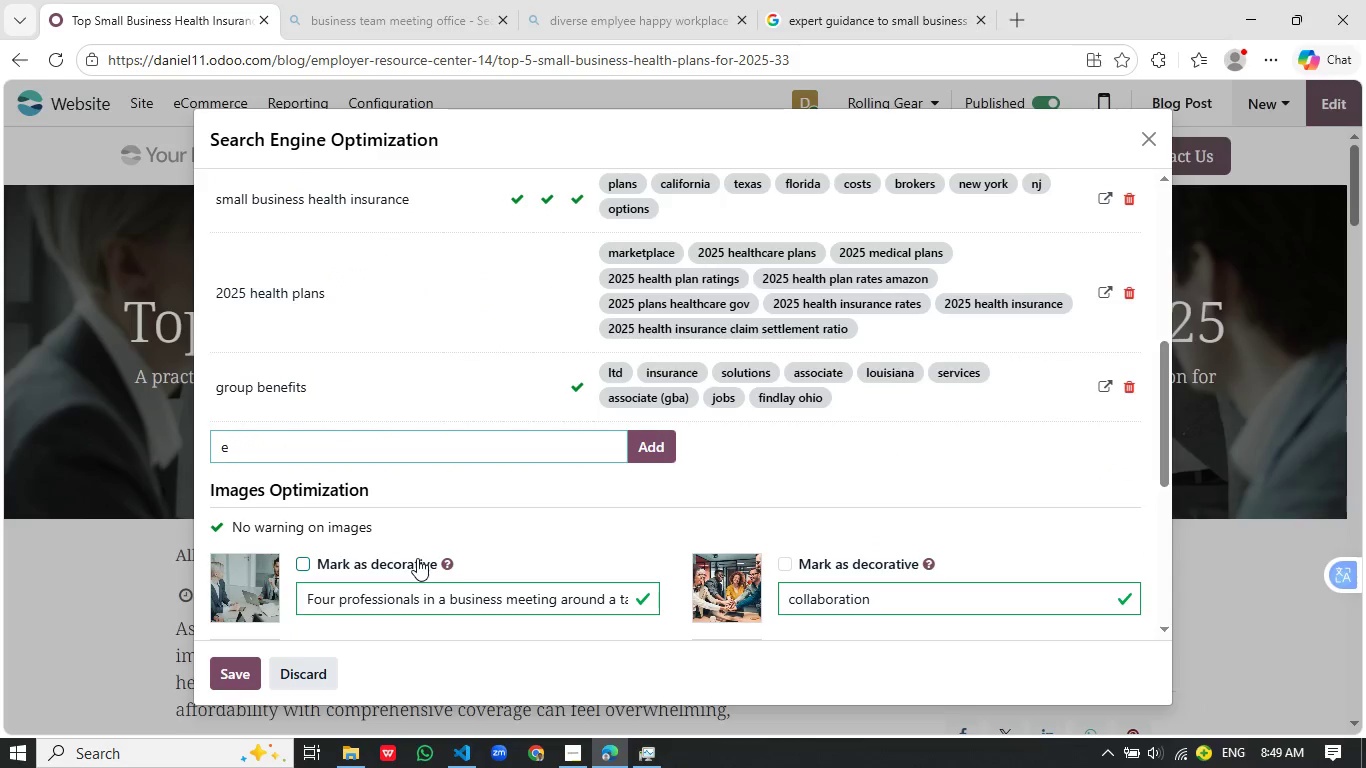 
type(employee)
key(Backspace)
type(r health plans)
 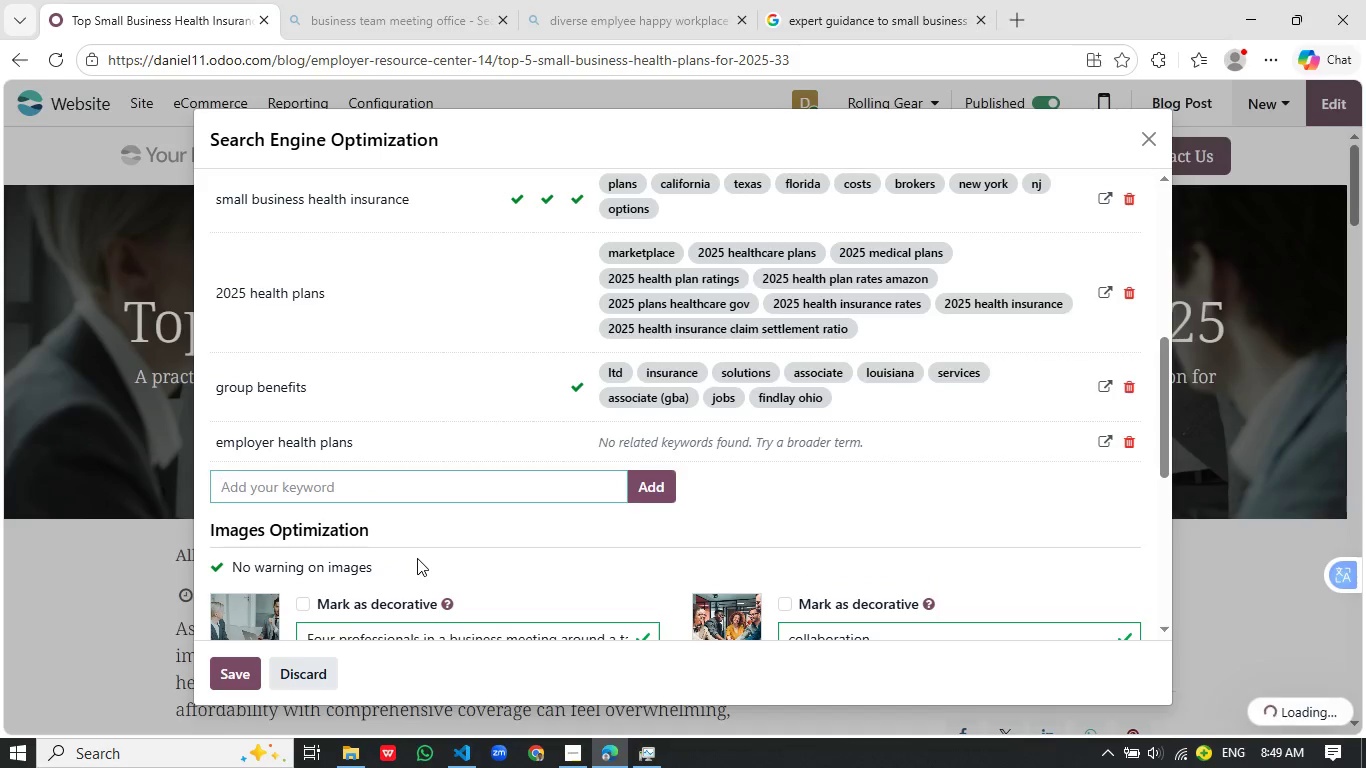 
key(Enter)
 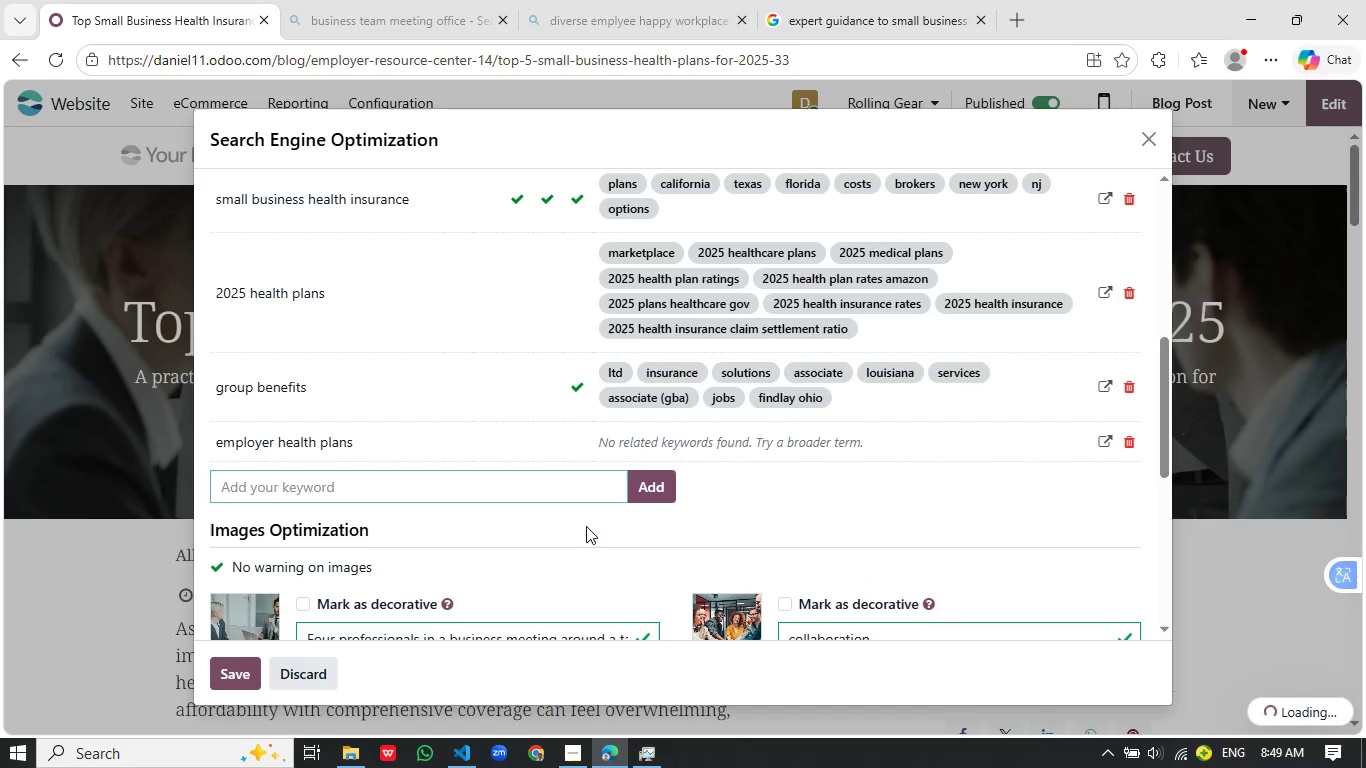 
mouse_move([594, 523])
 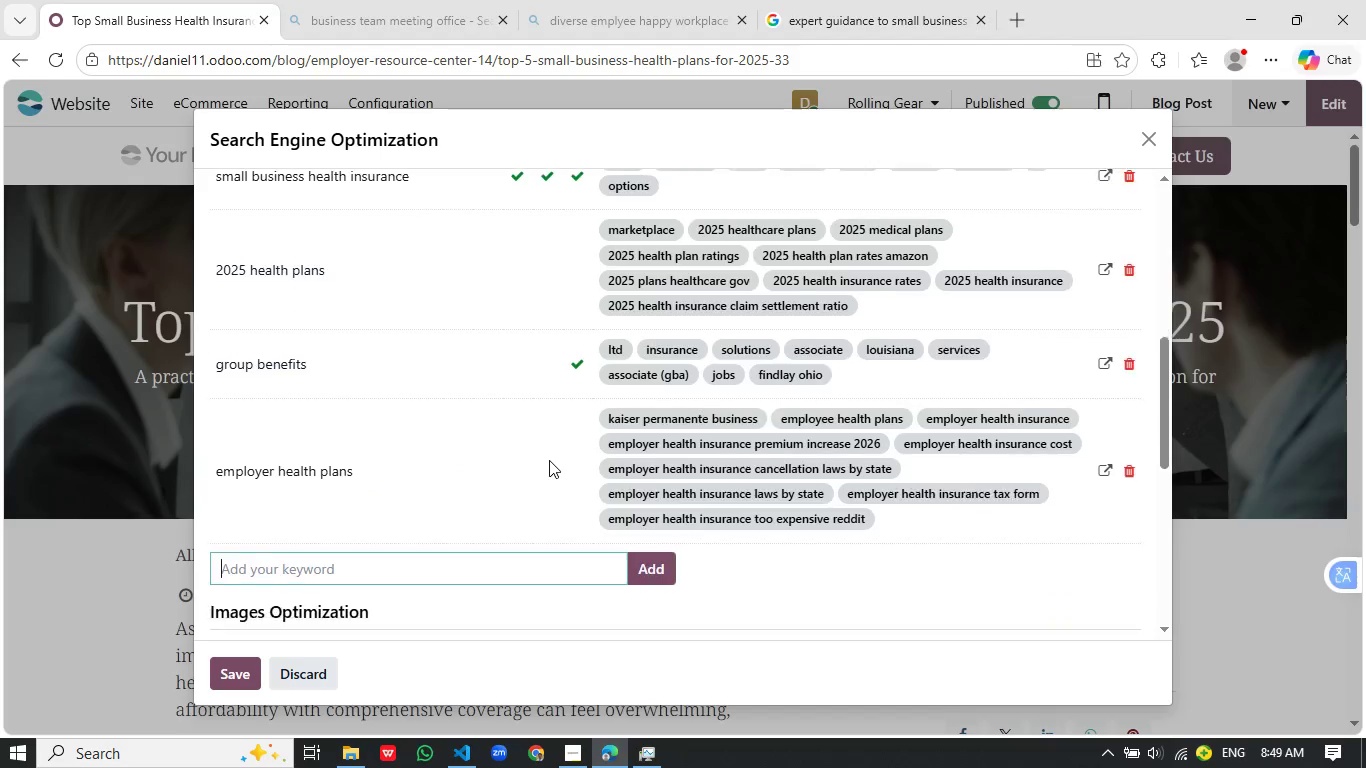 
wait(5.79)
 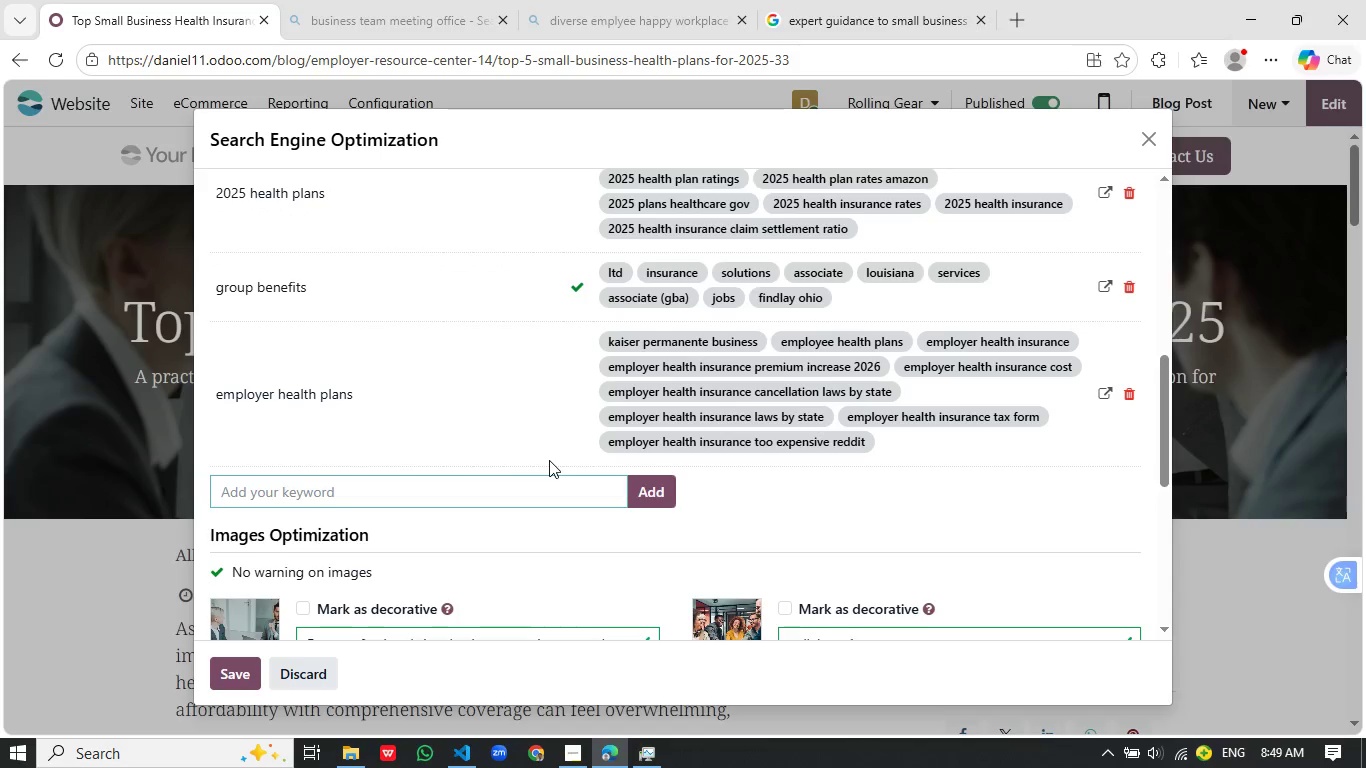 
key(B)
 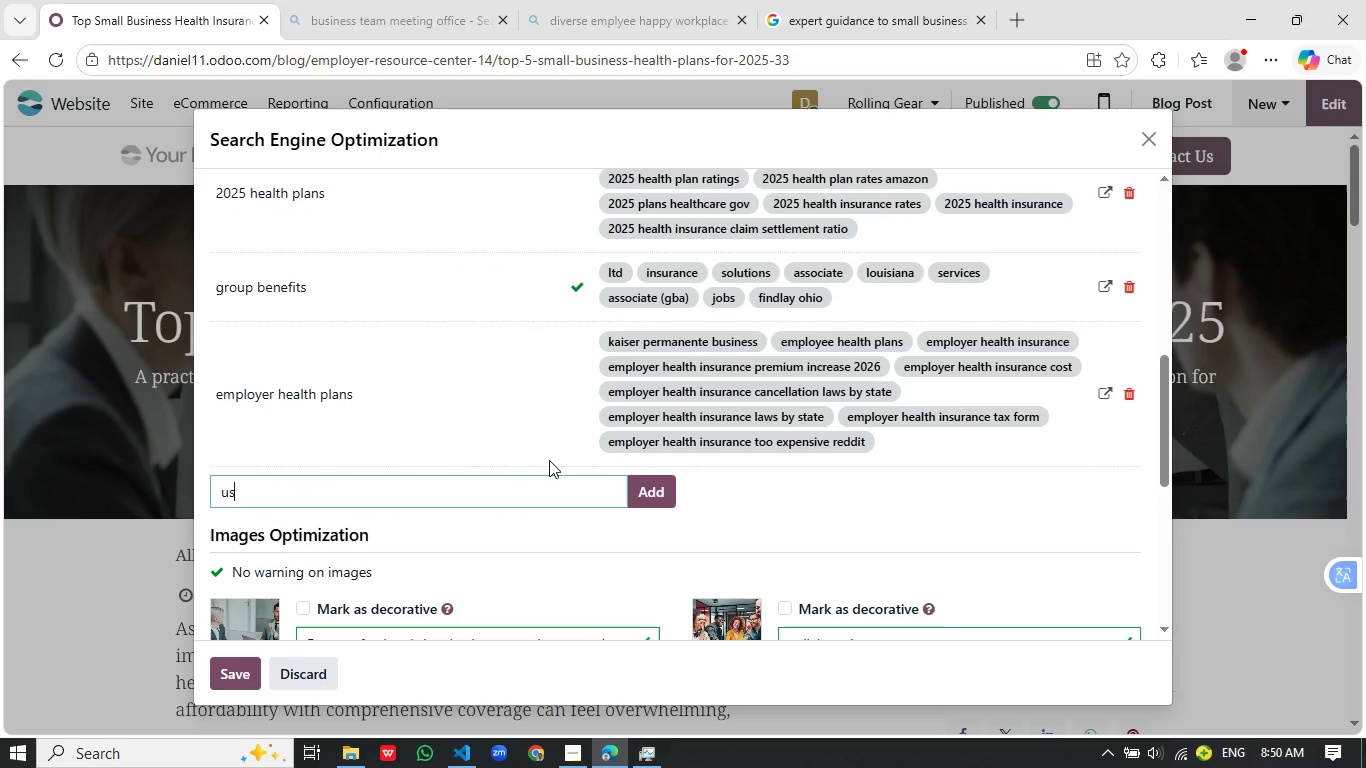 
key(Backspace)
 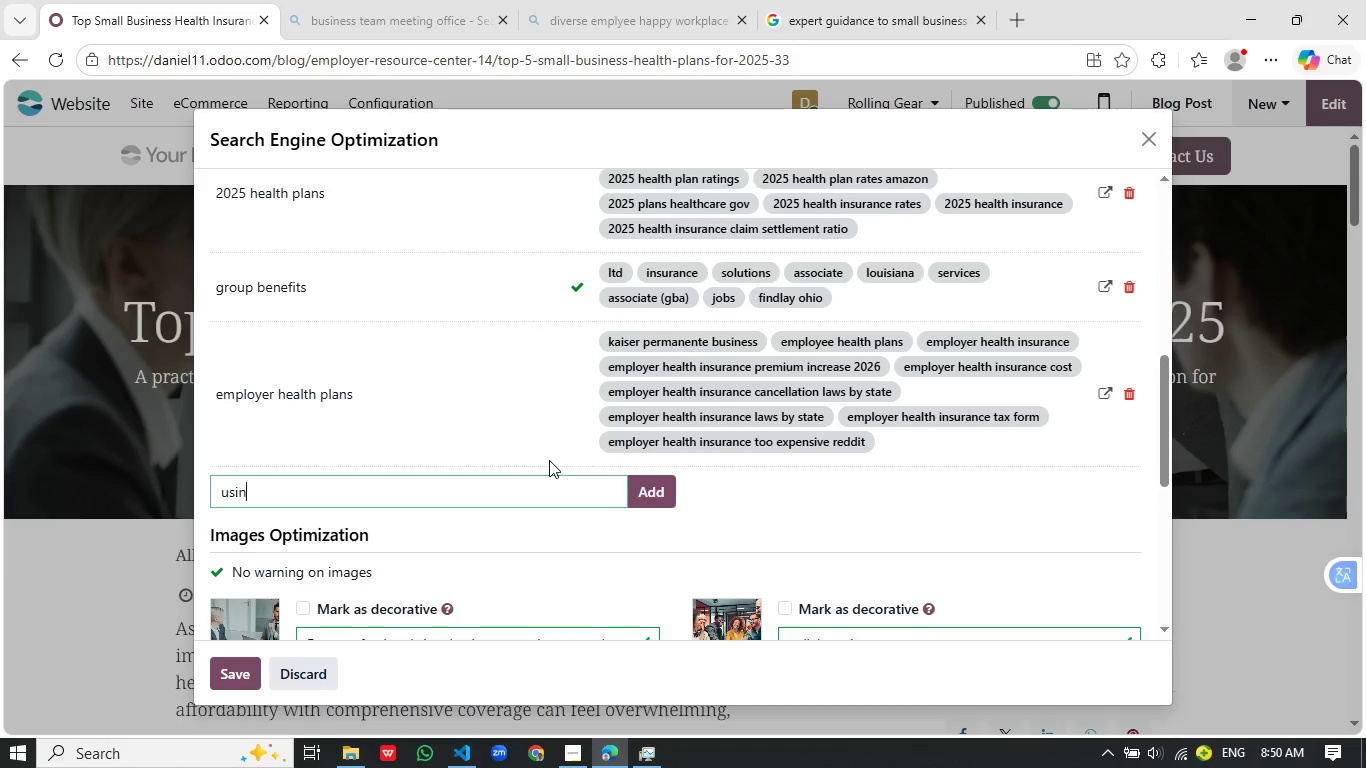 
scroll: coordinate [549, 460], scroll_direction: down, amount: 1.0
 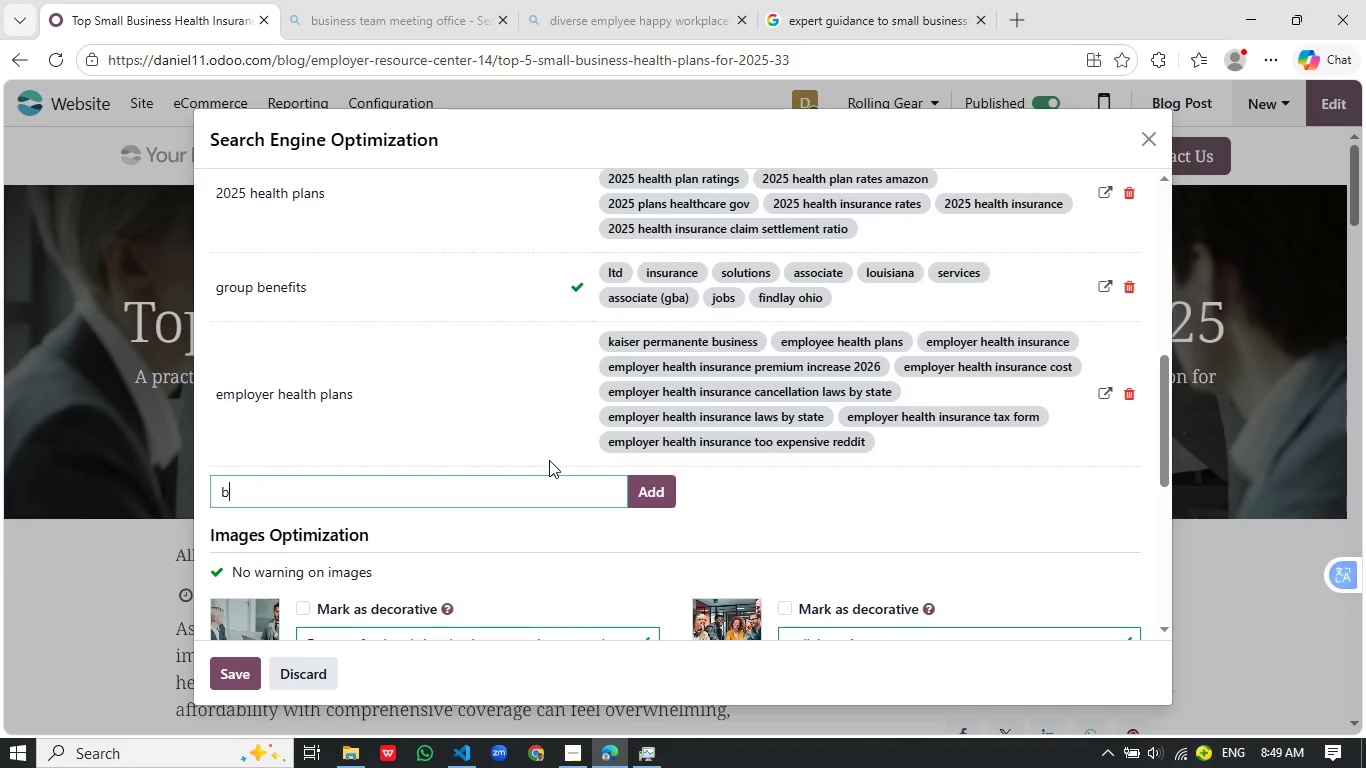 
type(usinee)
key(Backspace)
type(ss health coverage options)
 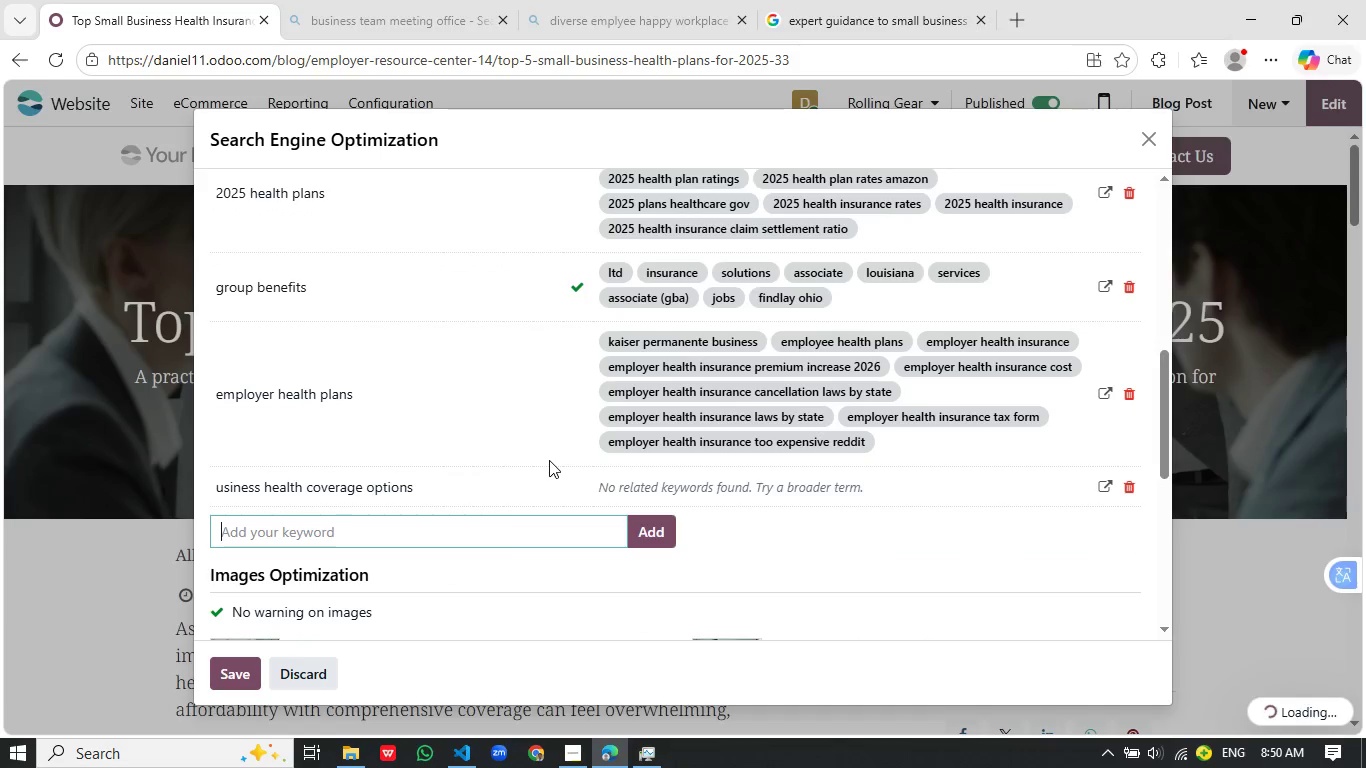 
key(Enter)
 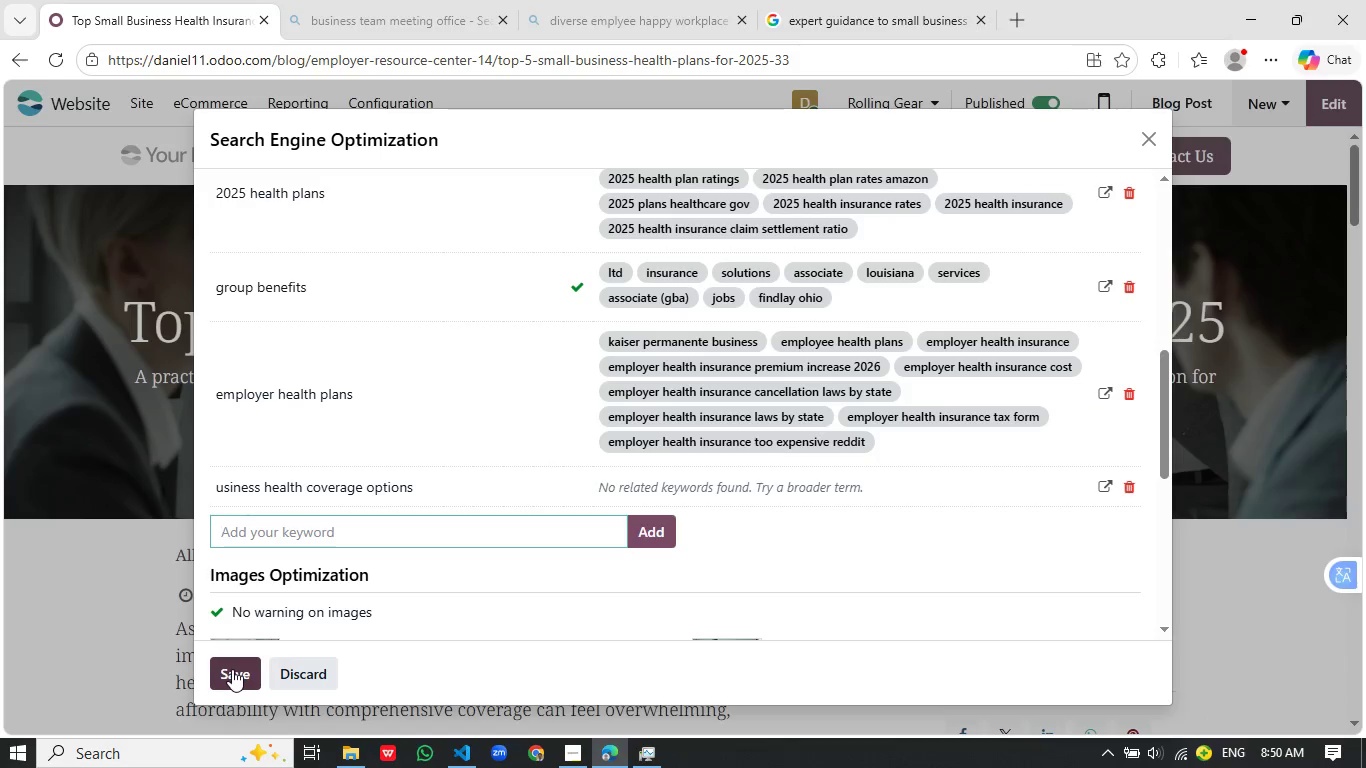 
wait(9.51)
 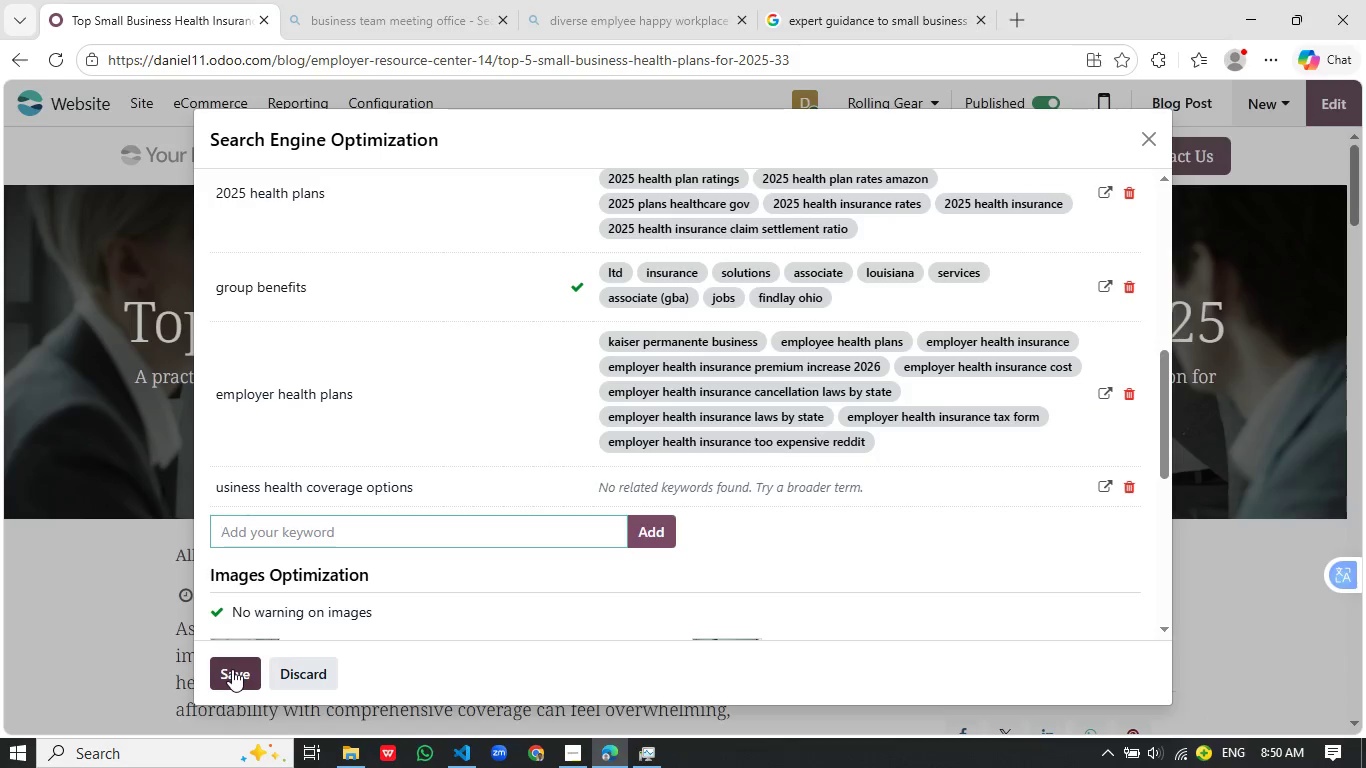 
left_click_drag(start_coordinate=[501, 141], to_coordinate=[641, 179])
 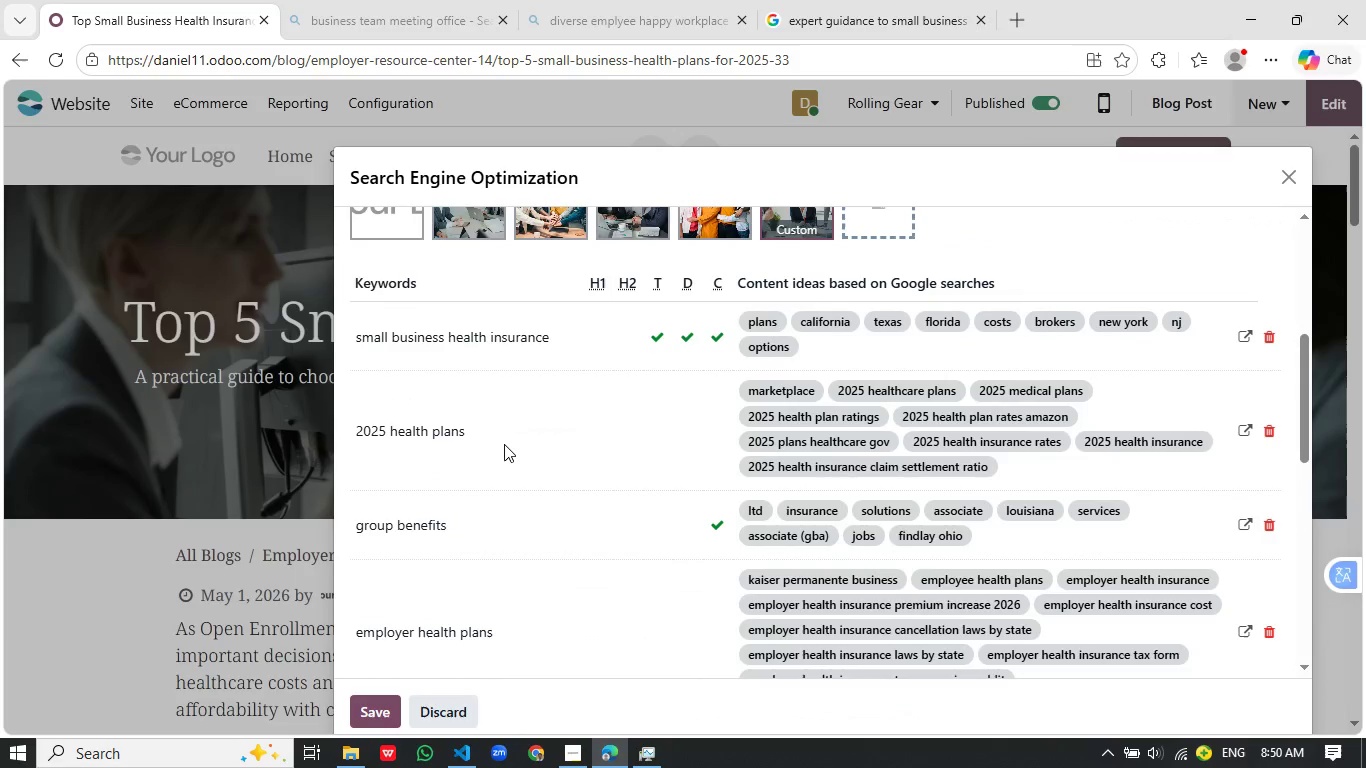 
scroll: coordinate [504, 444], scroll_direction: up, amount: 2.0
 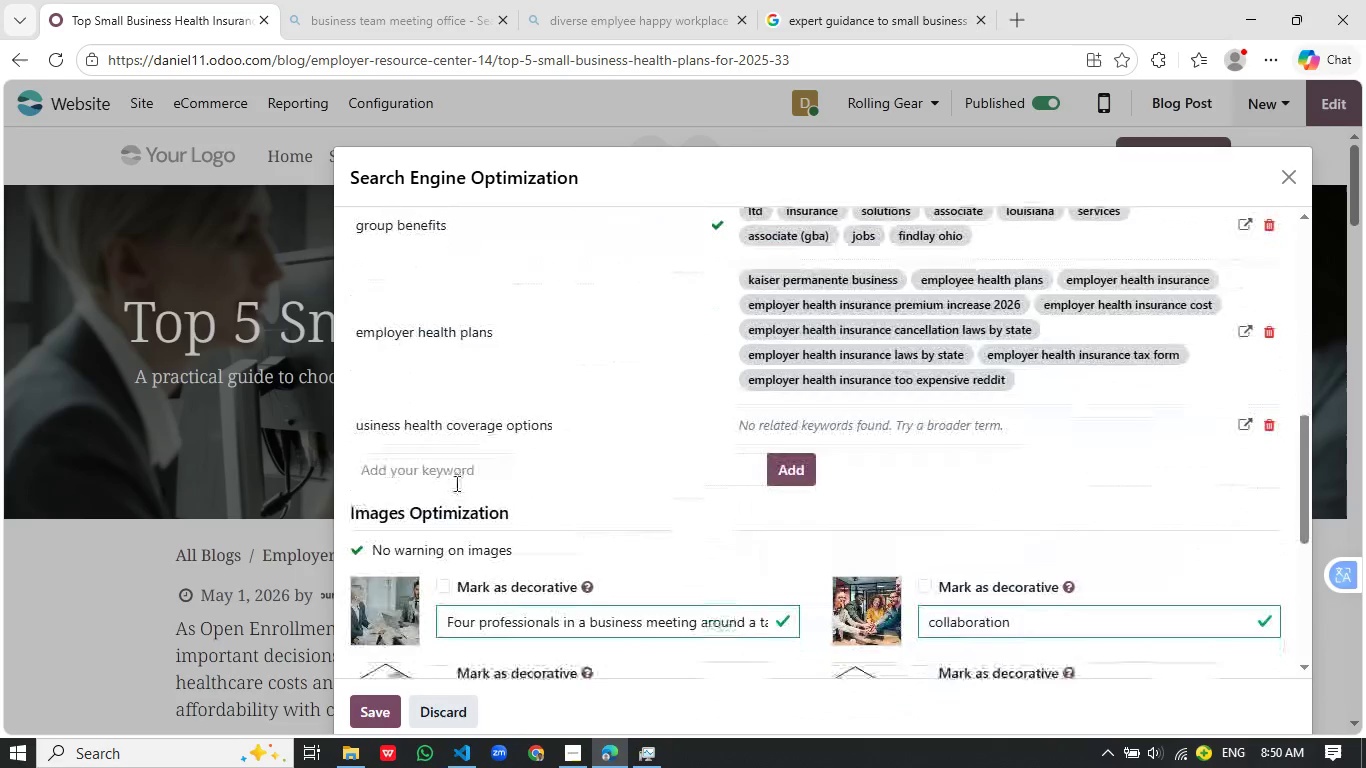 
scroll: coordinate [504, 444], scroll_direction: down, amount: 3.0
 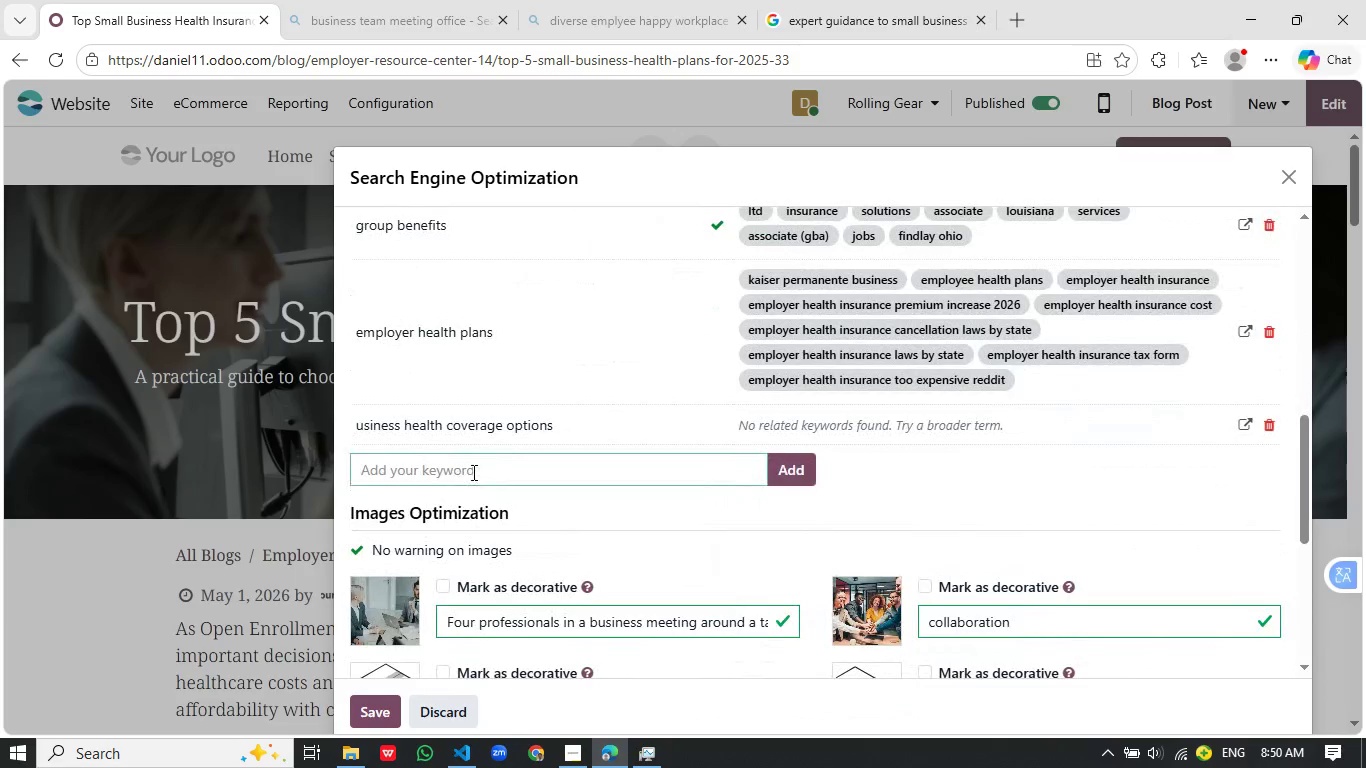 
left_click([466, 474])
 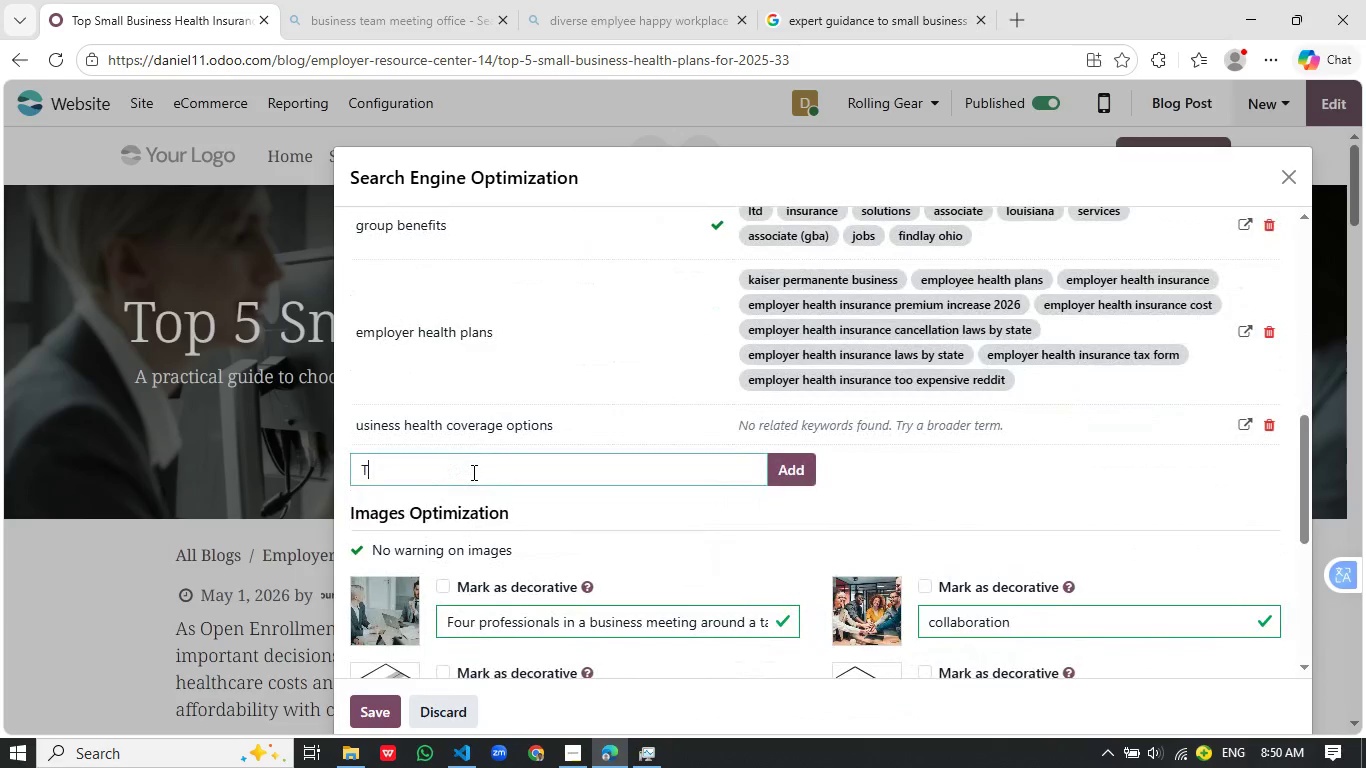 
type(TOP 5 small business)
 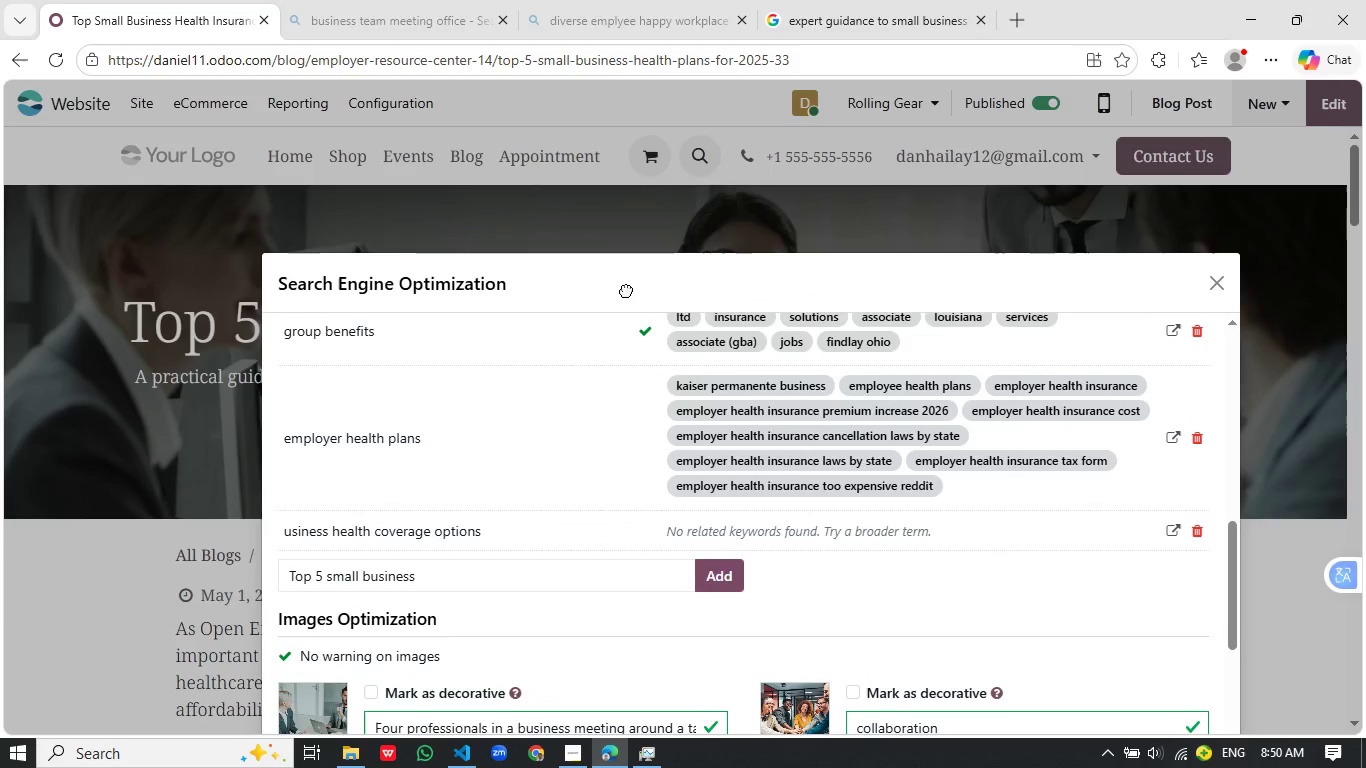 
left_click_drag(start_coordinate=[701, 178], to_coordinate=[608, 219])
 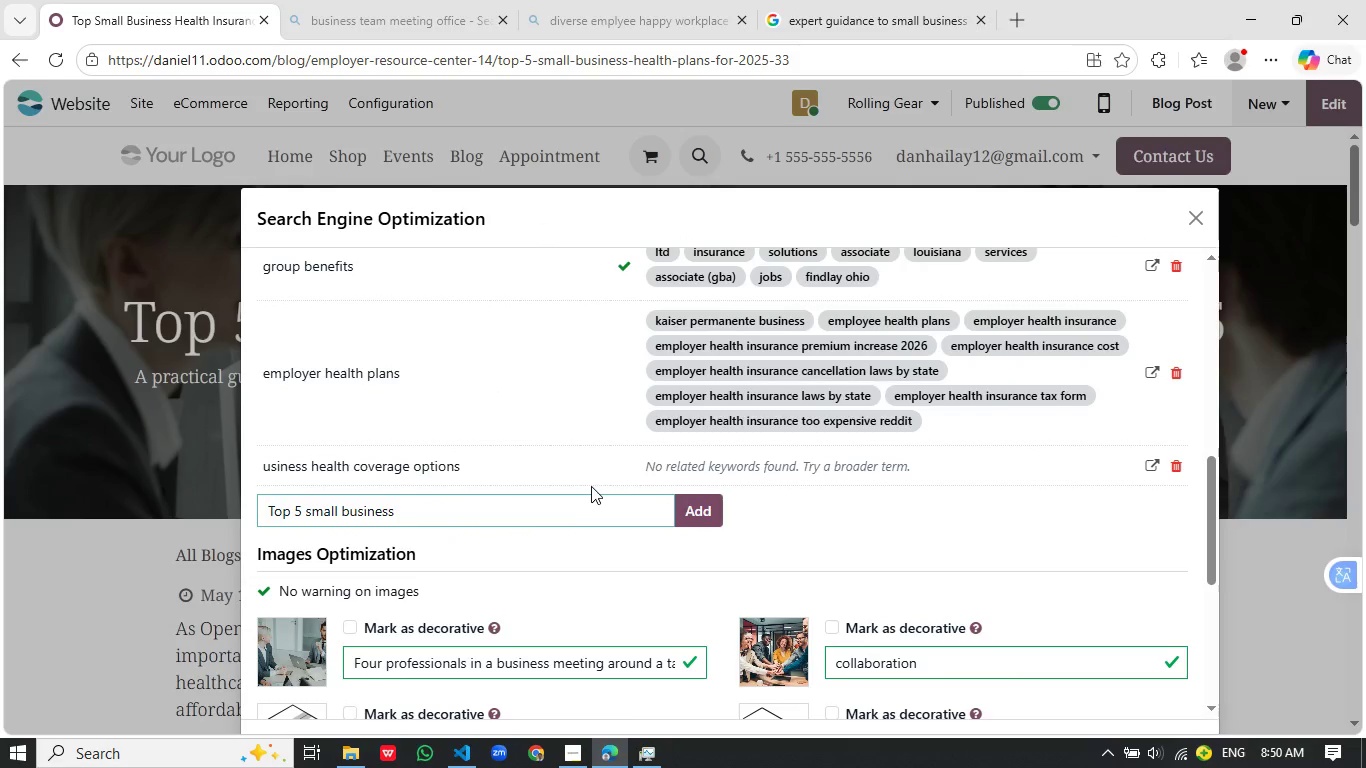 
left_click([437, 513])
 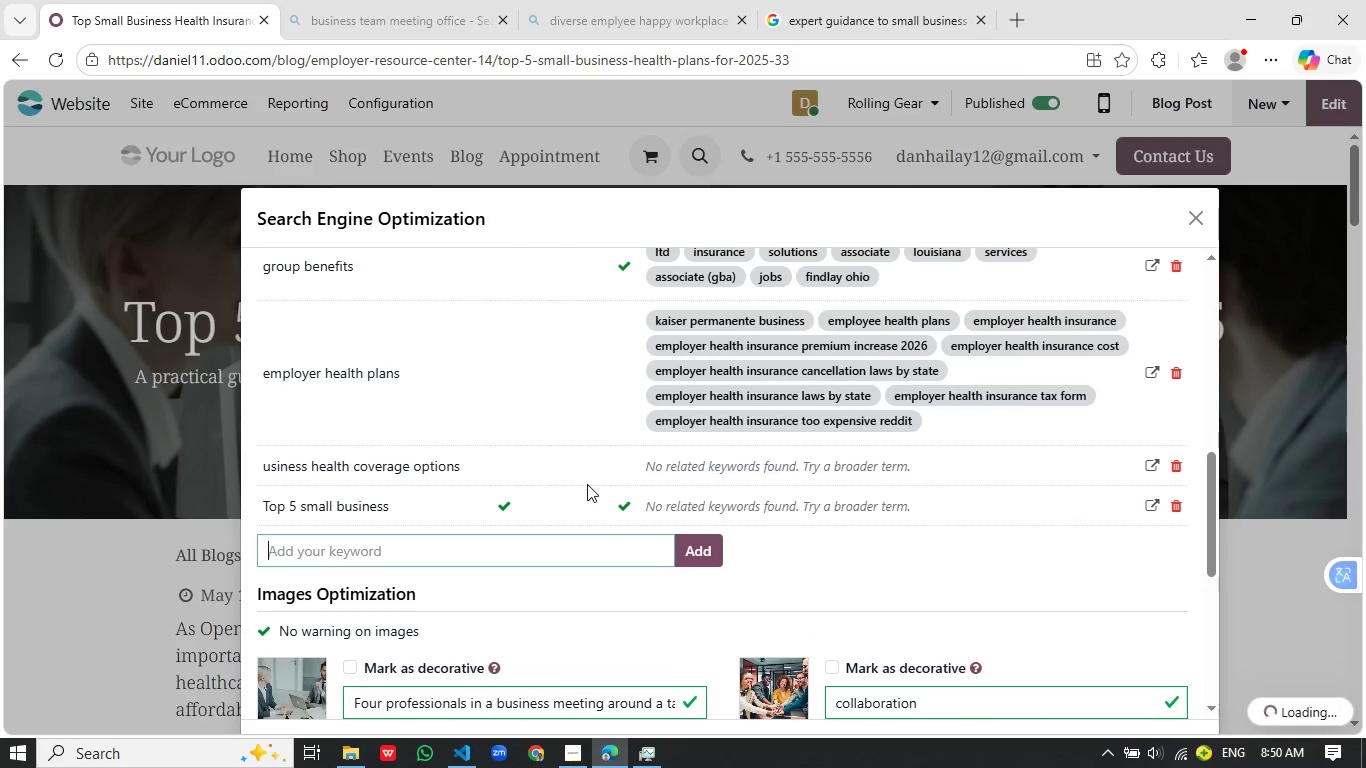 
key(Enter)
 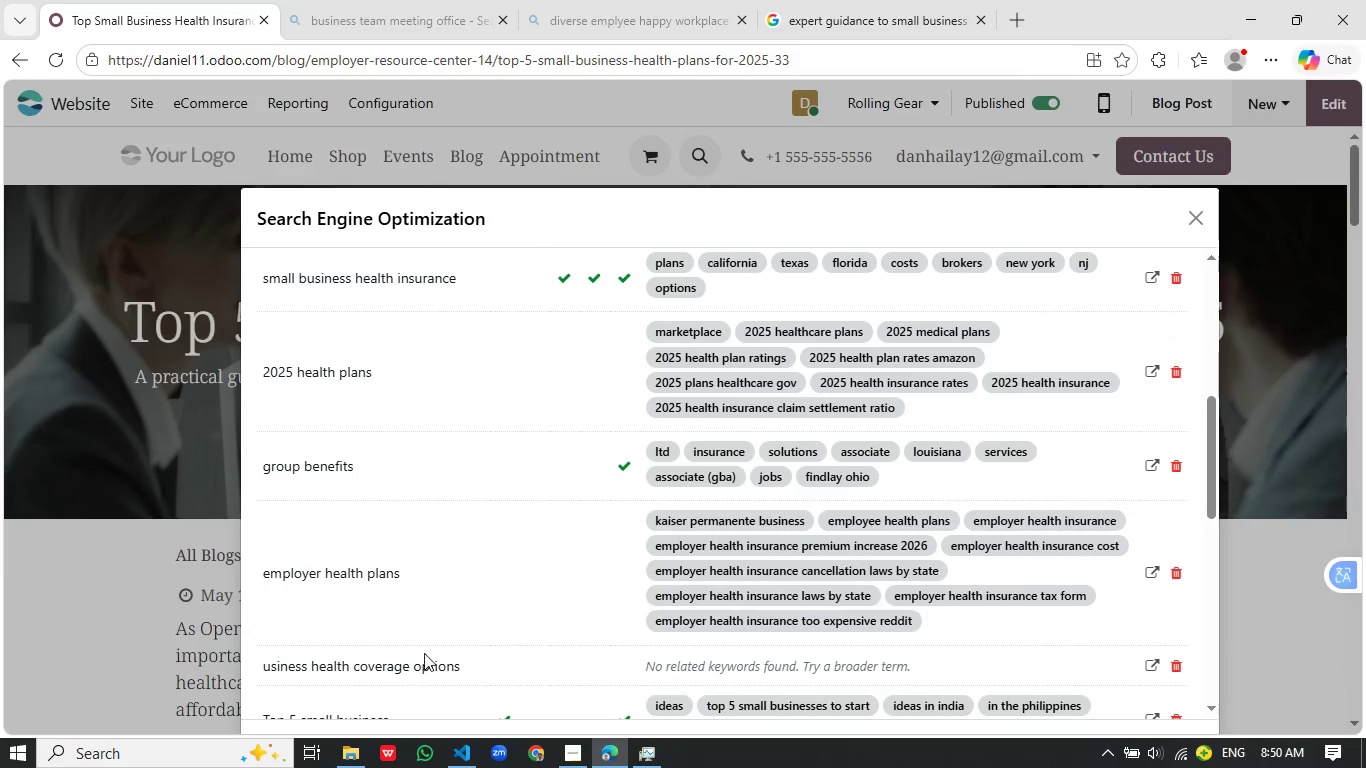 
scroll: coordinate [556, 549], scroll_direction: none, amount: 0.0
 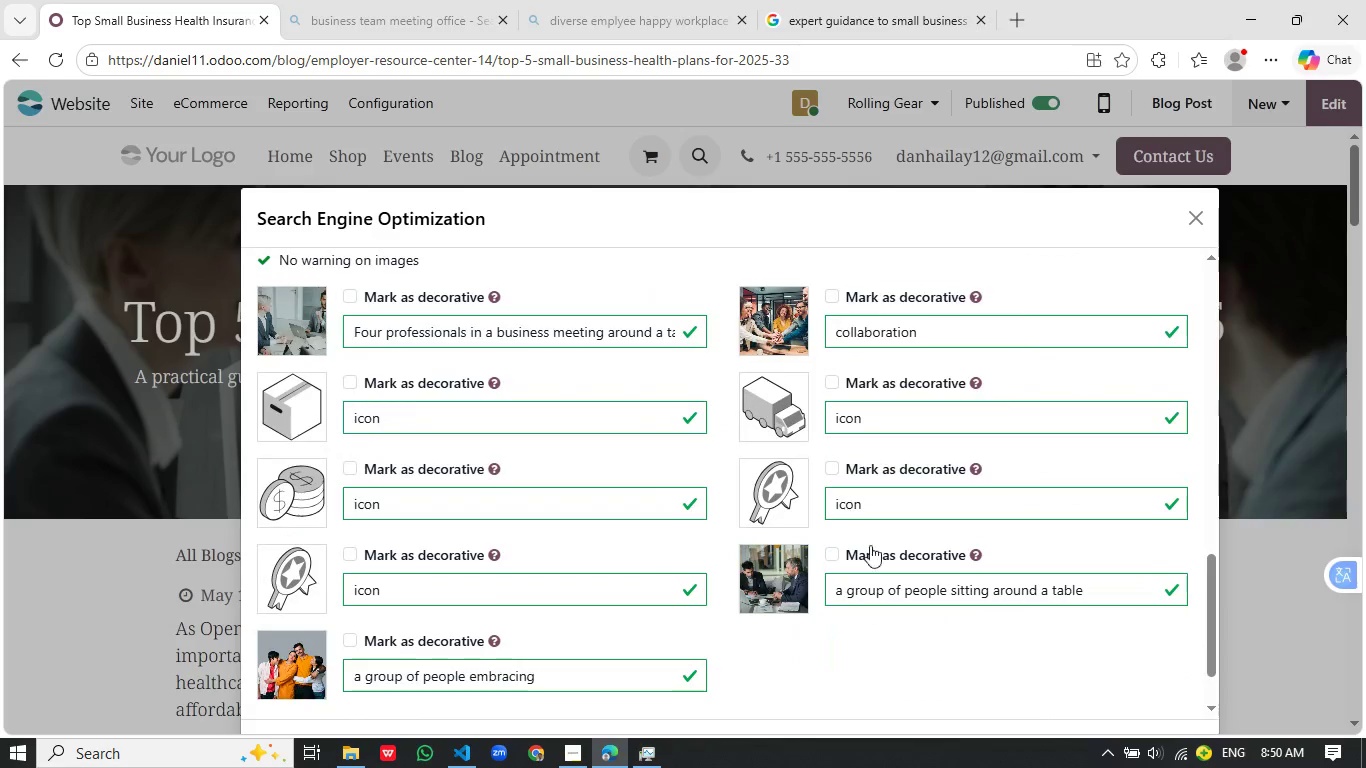 
scroll: coordinate [431, 588], scroll_direction: down, amount: 4.0
 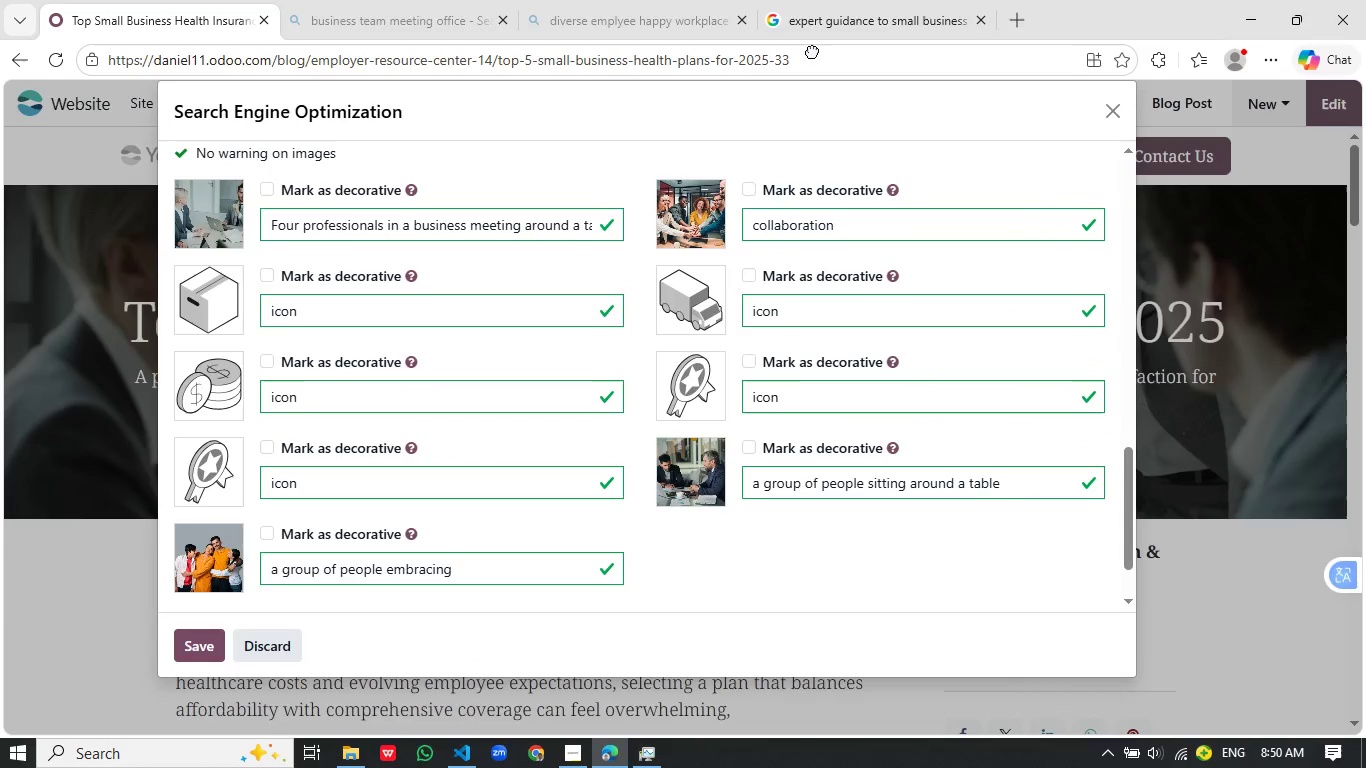 
left_click_drag(start_coordinate=[895, 215], to_coordinate=[812, 51])
 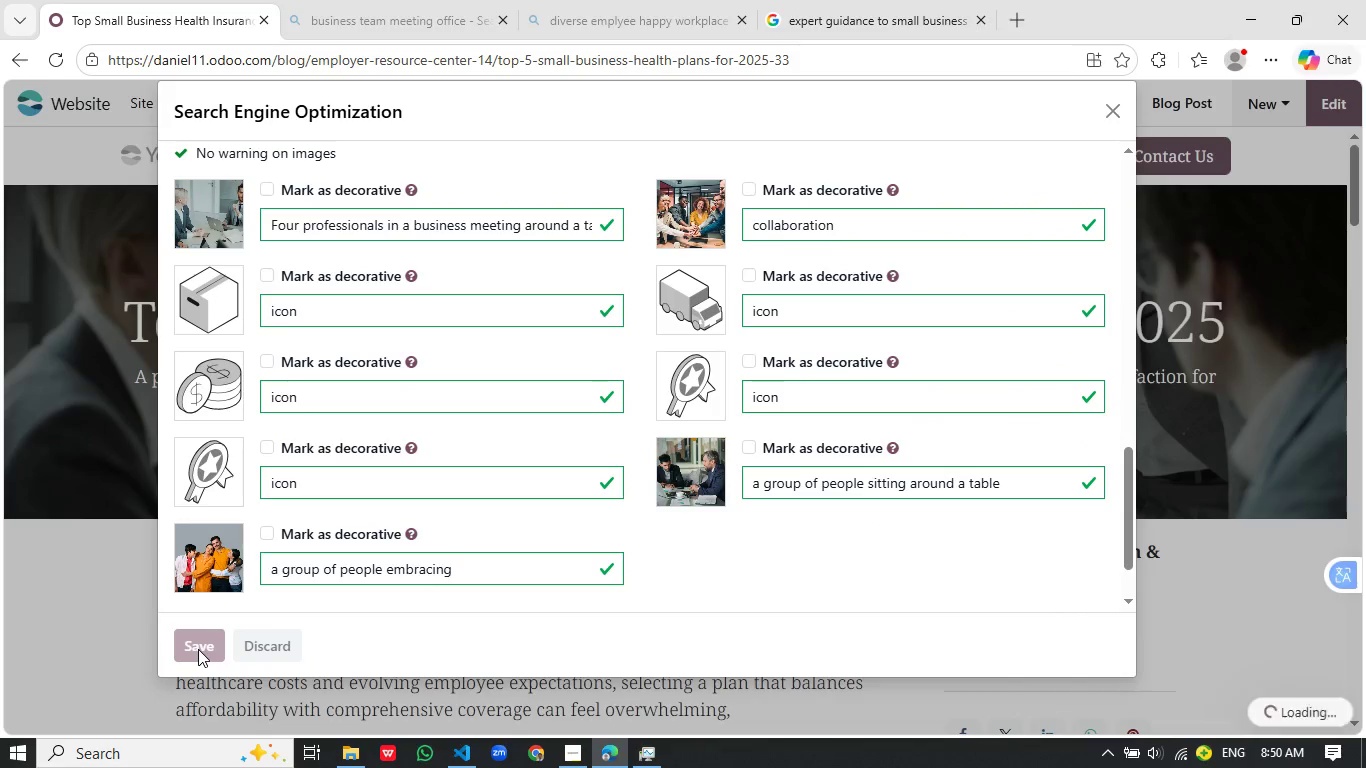 
left_click([198, 649])
 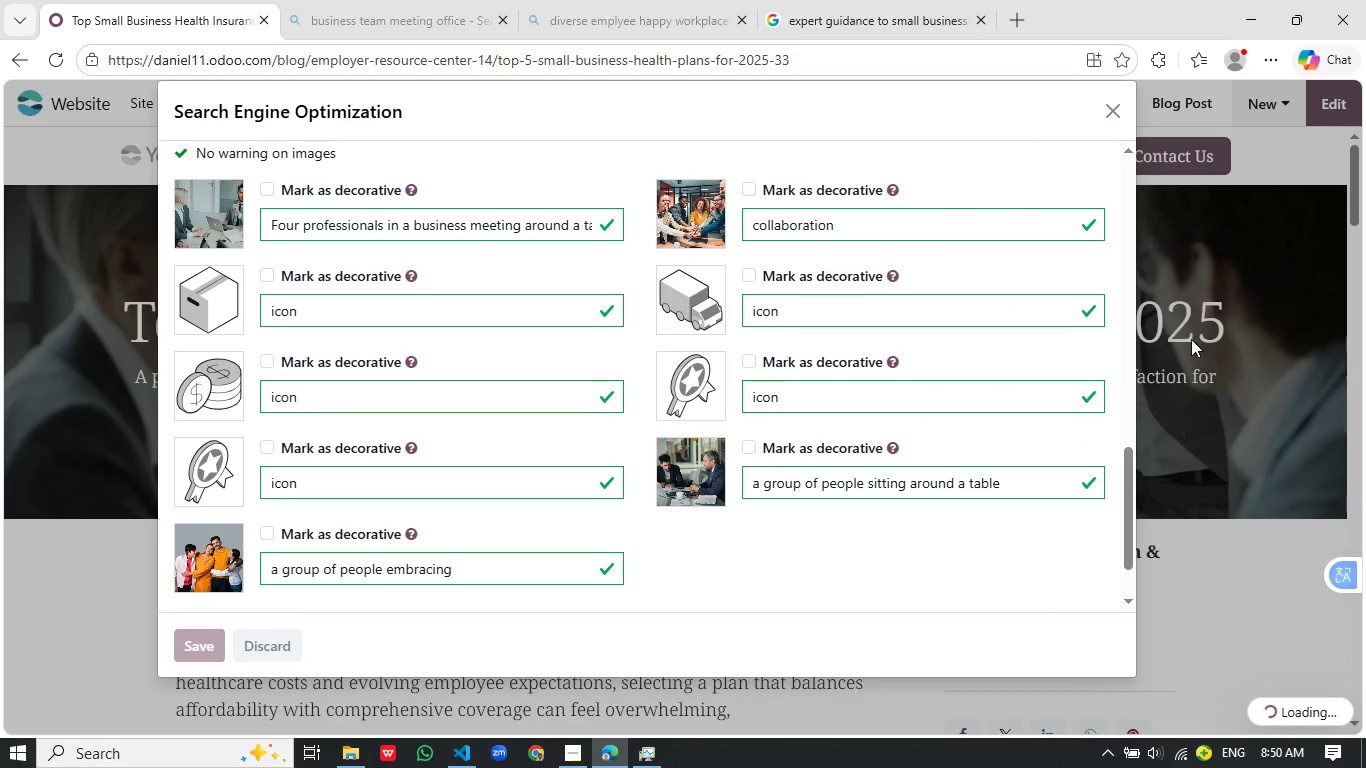 
scroll: coordinate [1188, 340], scroll_direction: up, amount: 3.0
 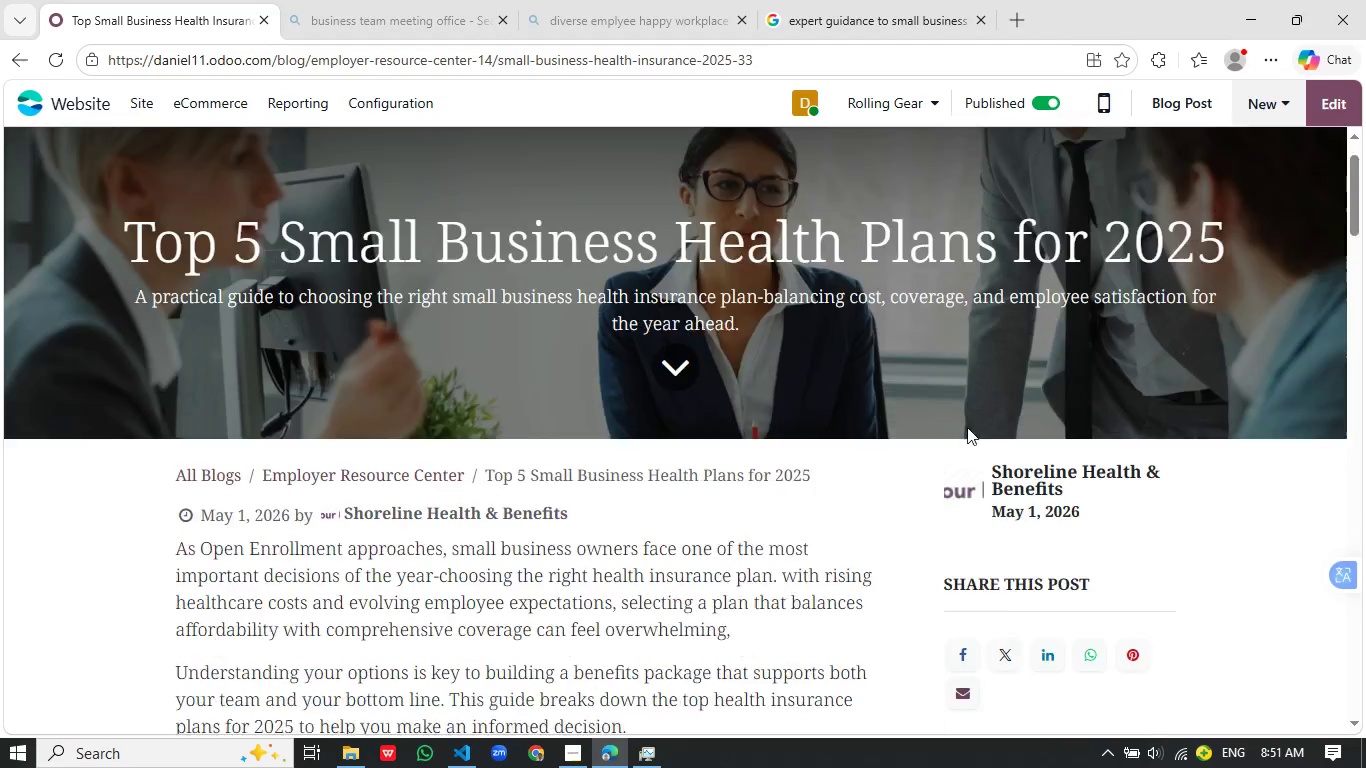 
scroll: coordinate [968, 426], scroll_direction: down, amount: 8.0
 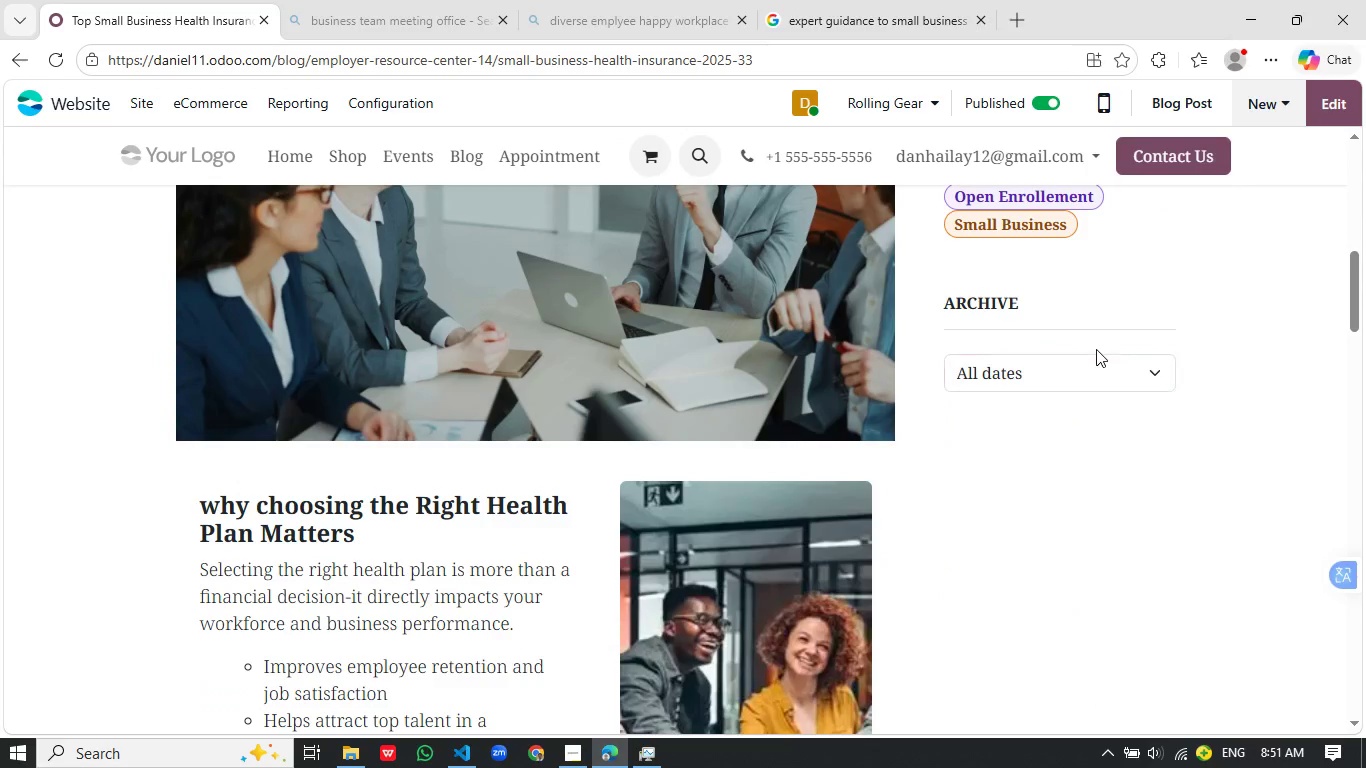 
mouse_move([1249, 210])
 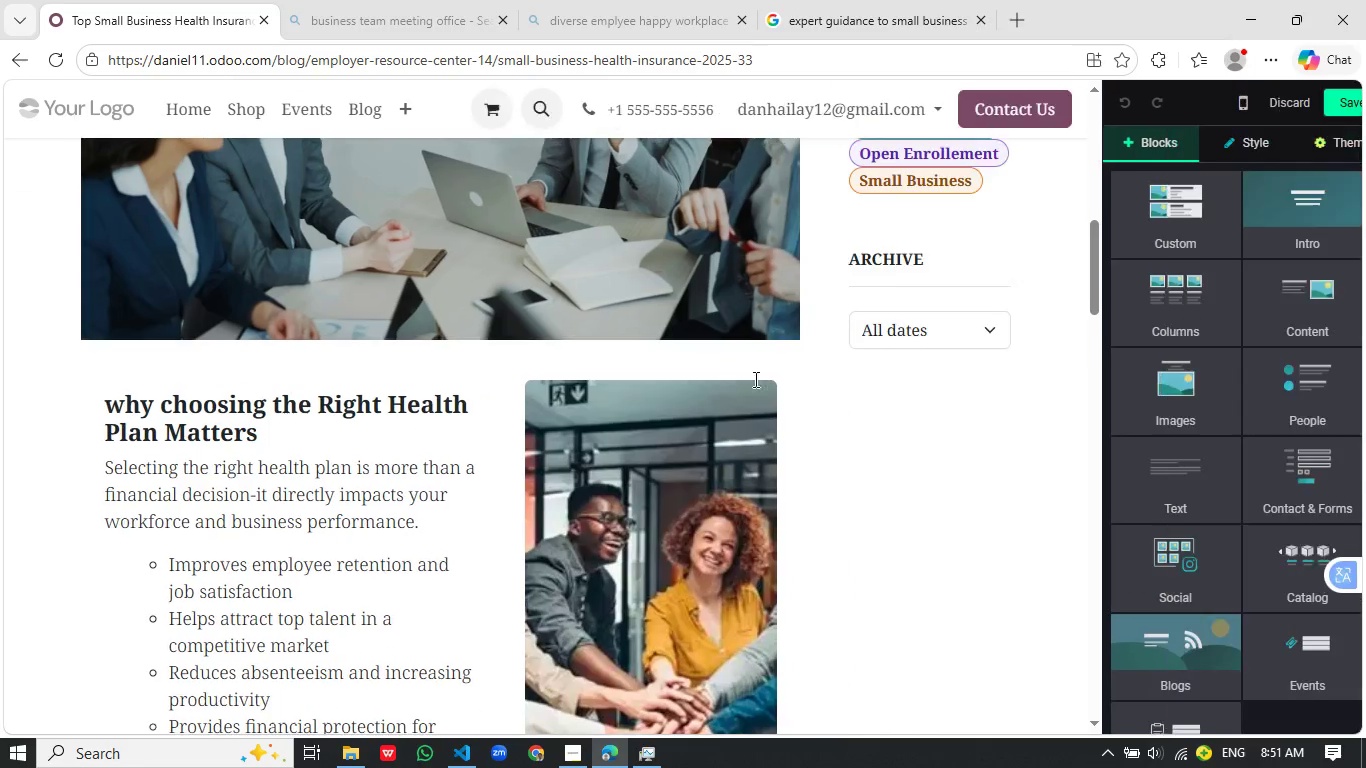 
left_click([1341, 102])
 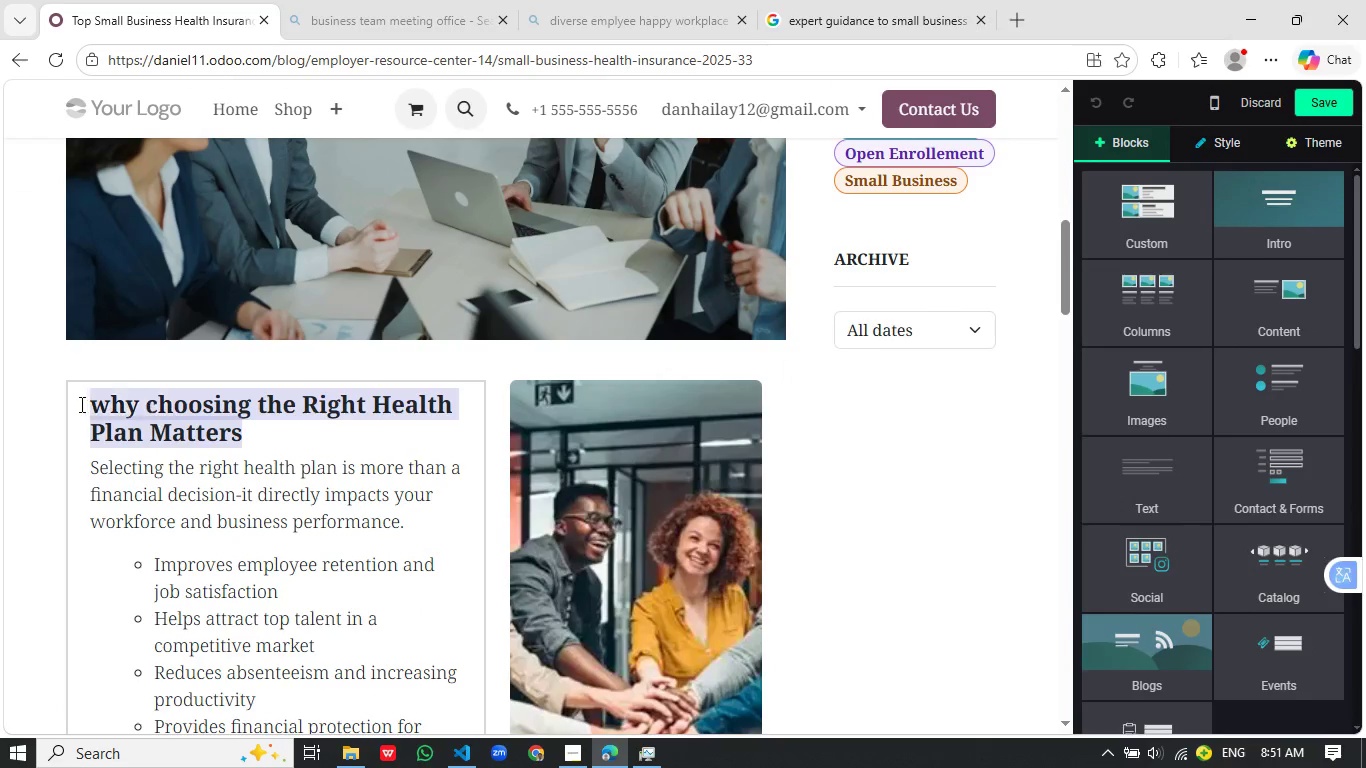 
left_click_drag(start_coordinate=[244, 432], to_coordinate=[80, 404])
 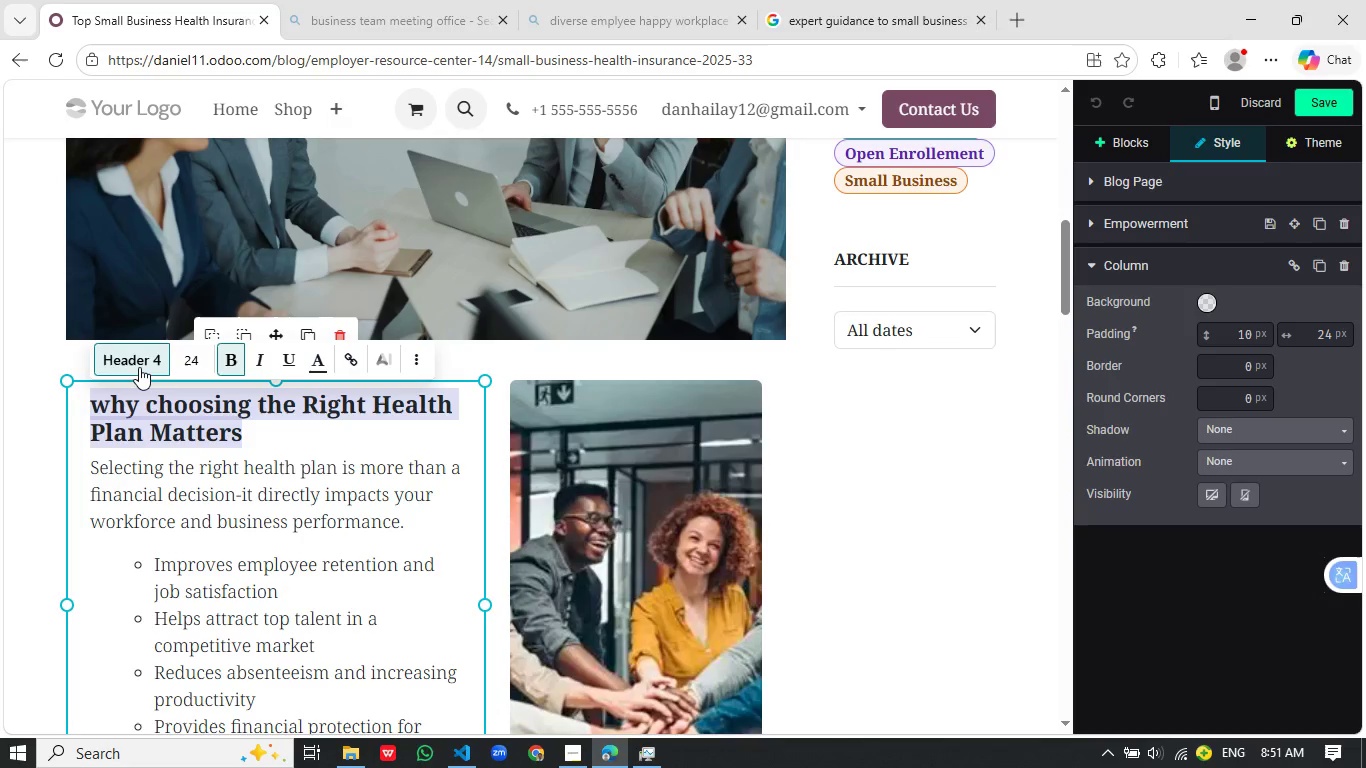 
left_click([139, 367])
 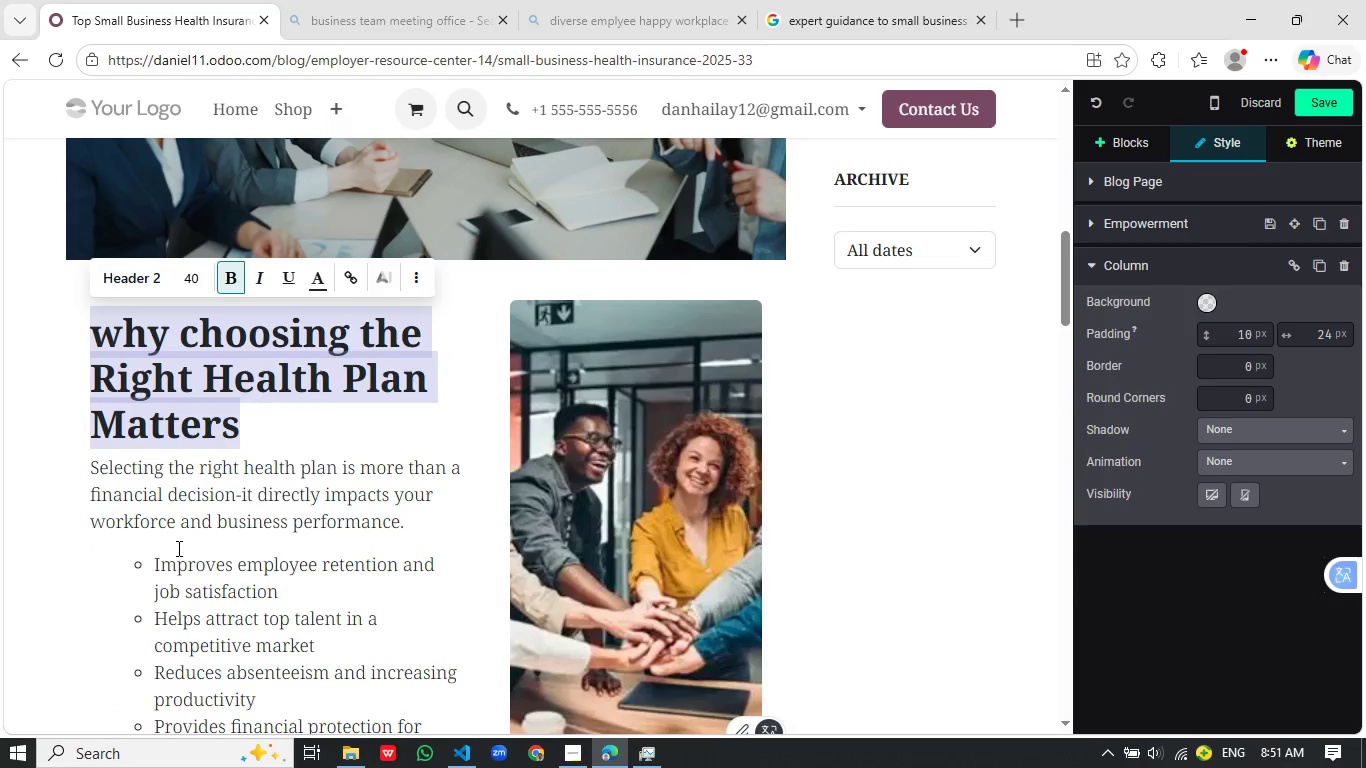 
left_click([177, 548])
 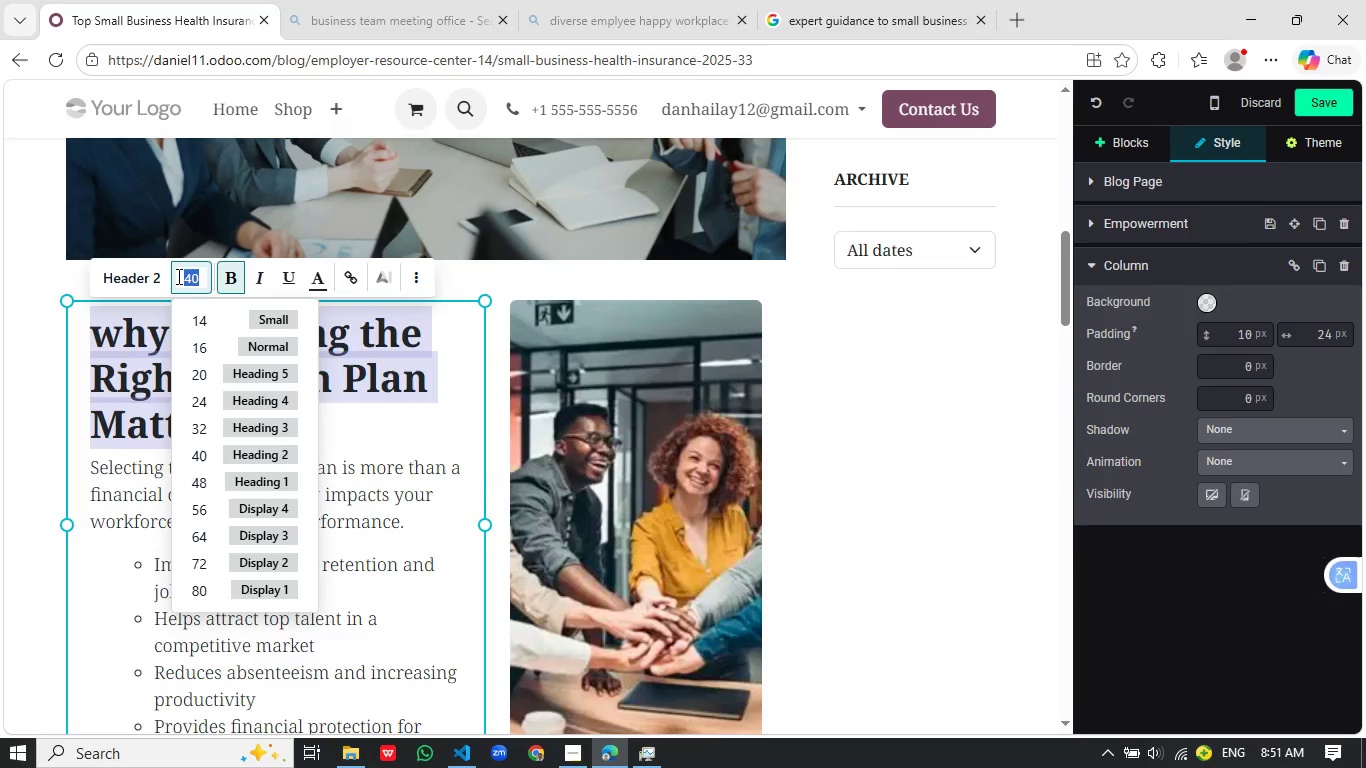 
left_click_drag(start_coordinate=[201, 276], to_coordinate=[177, 276])
 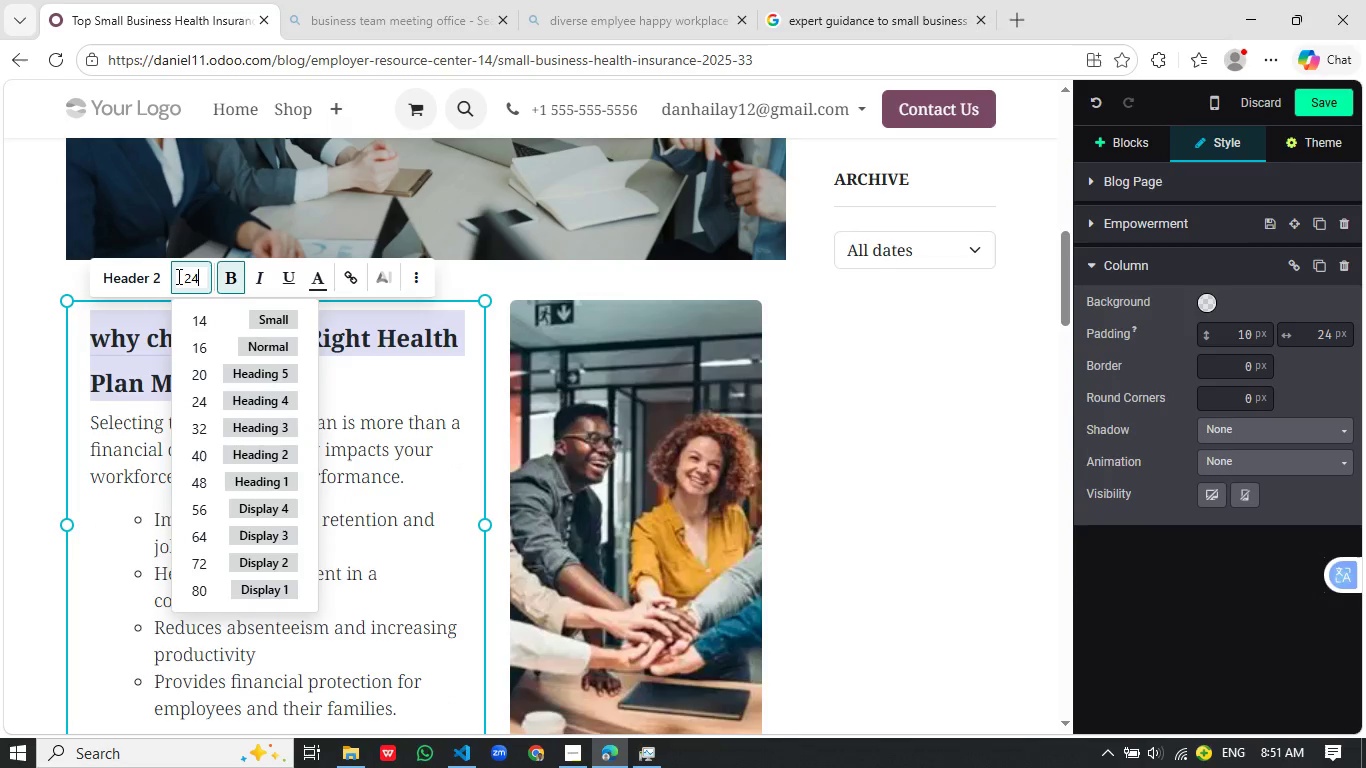 
type(24)
 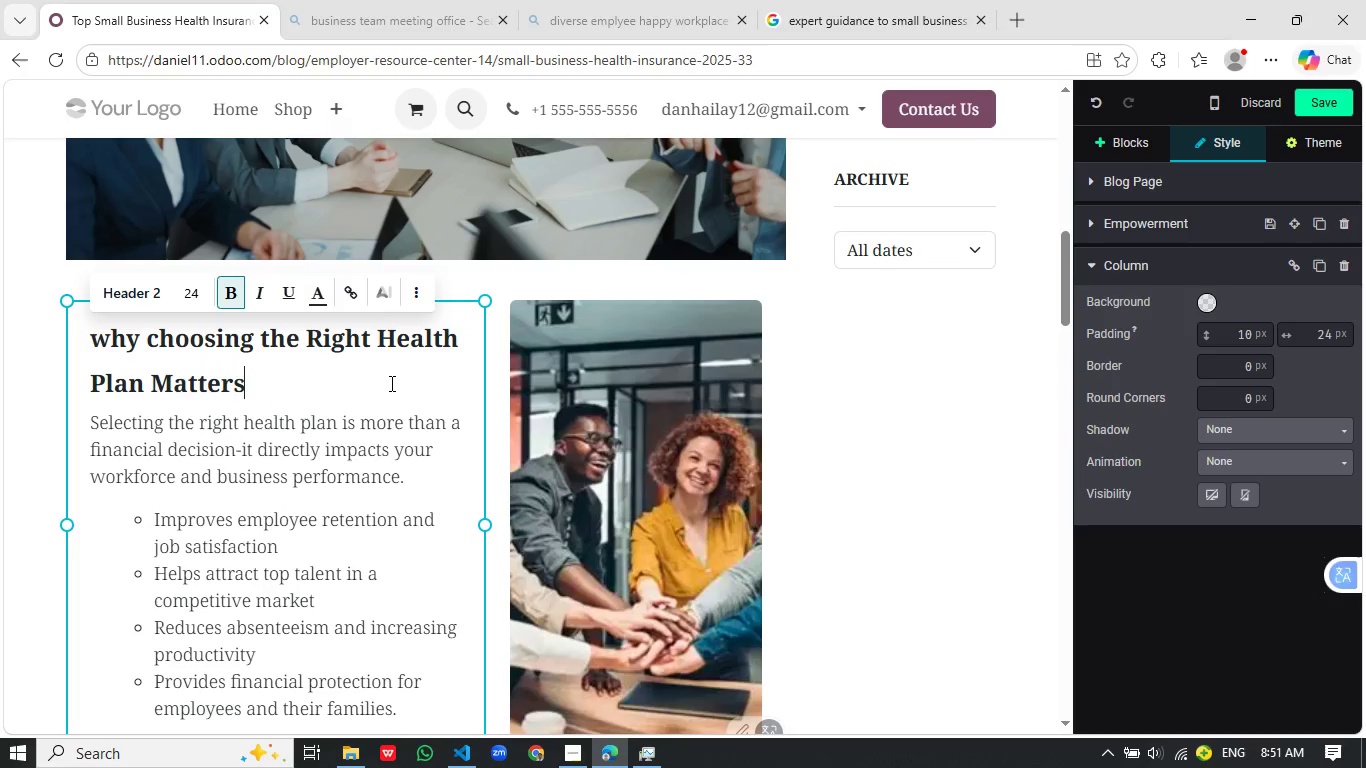 
left_click([390, 383])
 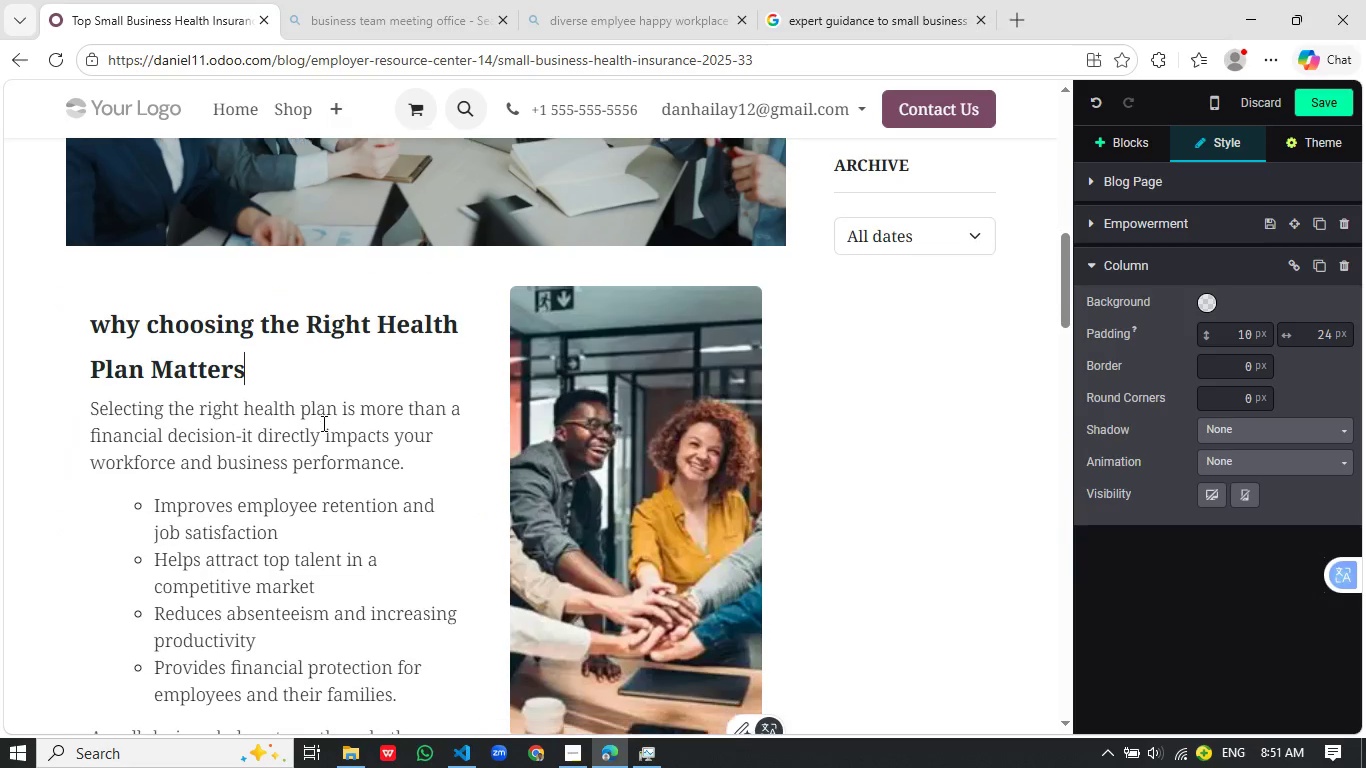 
left_click([390, 383])
 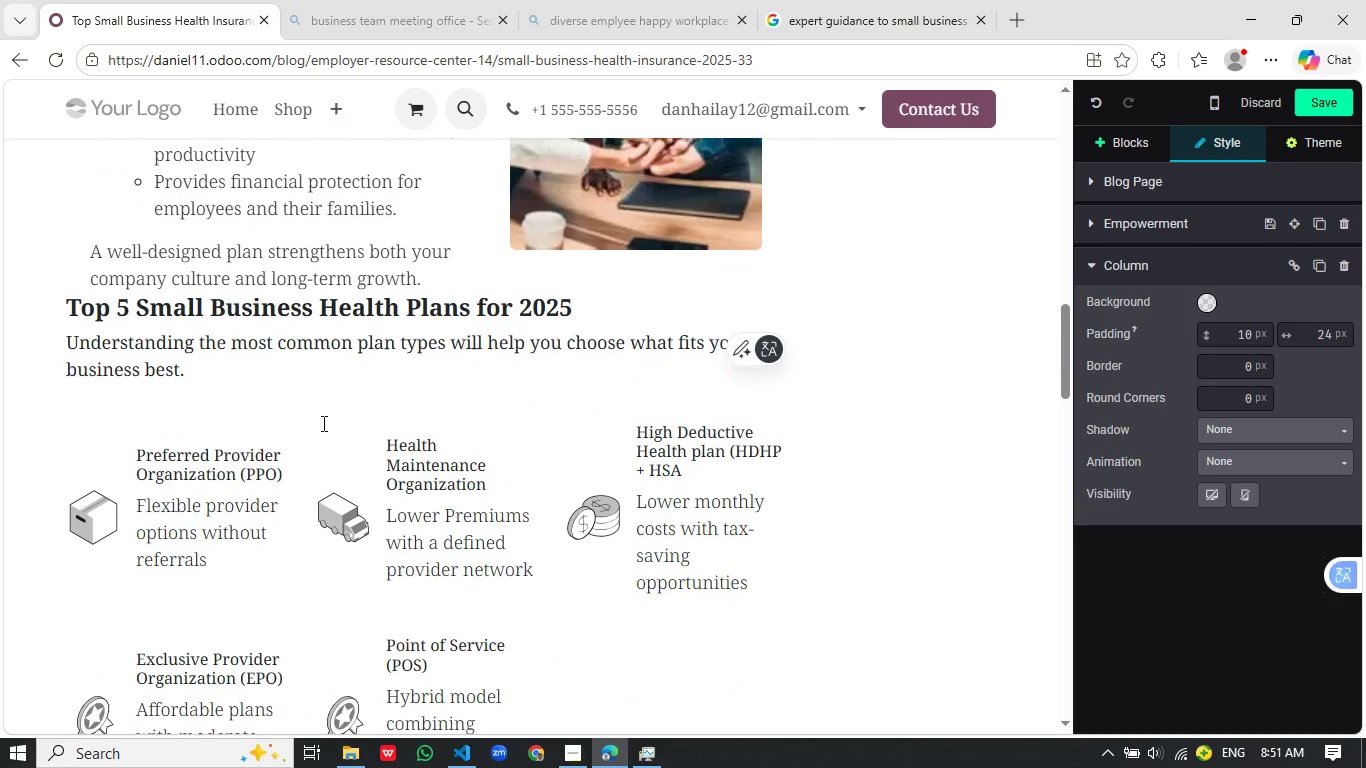 
scroll: coordinate [322, 423], scroll_direction: down, amount: 5.0
 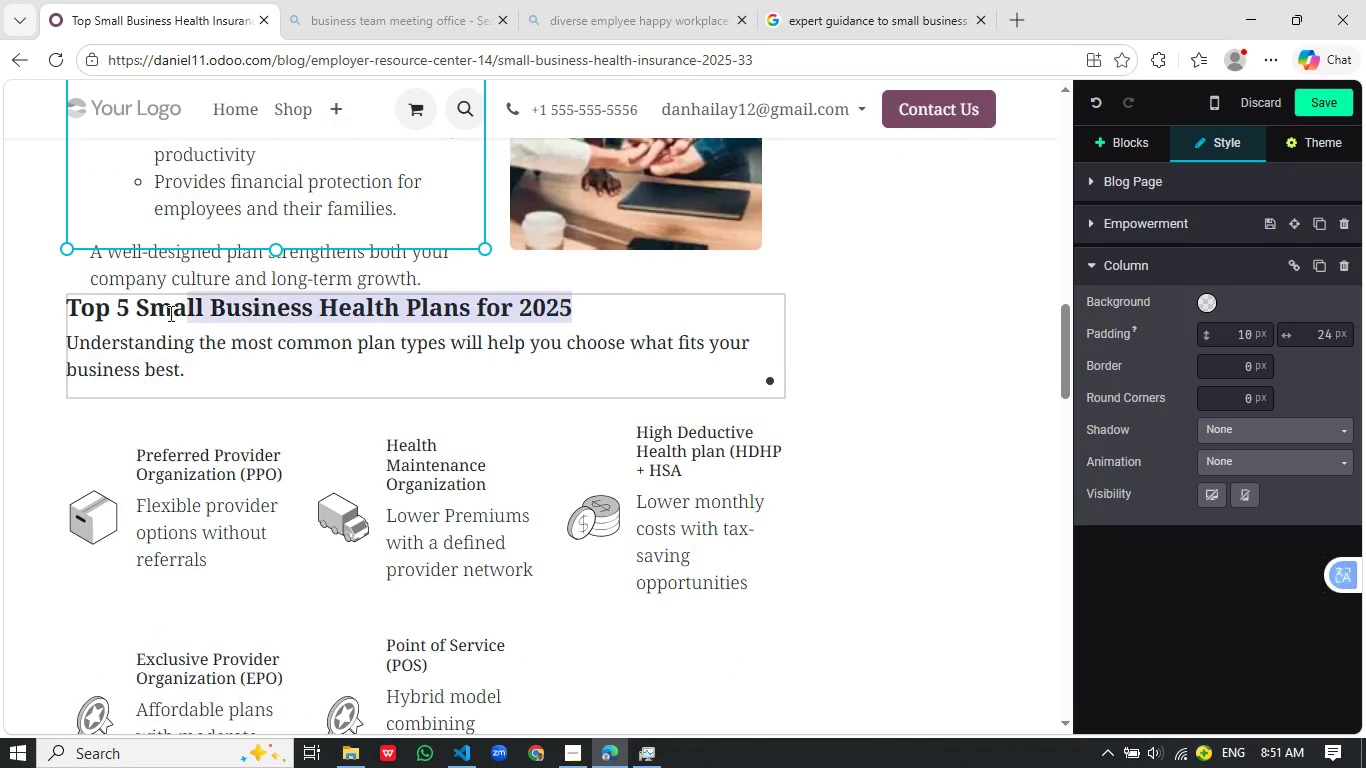 
left_click_drag(start_coordinate=[584, 306], to_coordinate=[52, 313])
 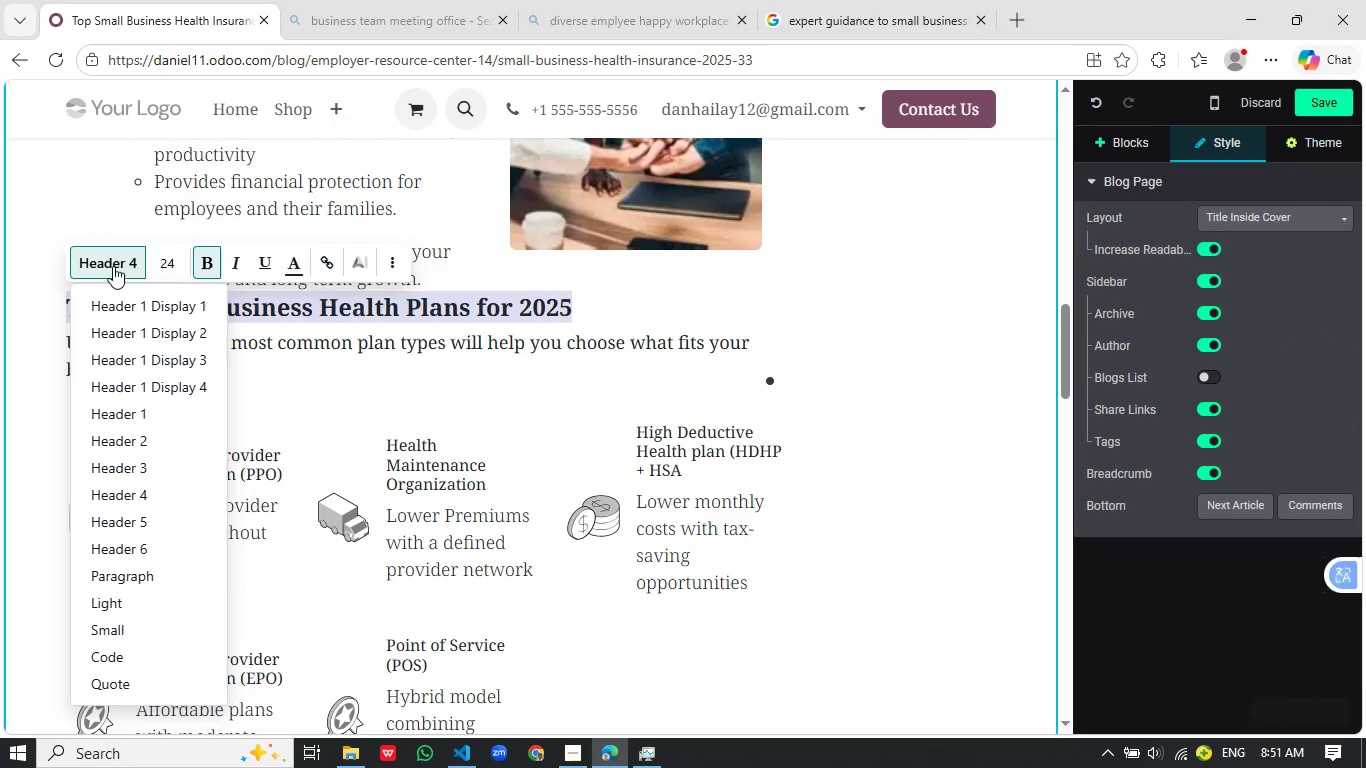 
left_click([113, 266])
 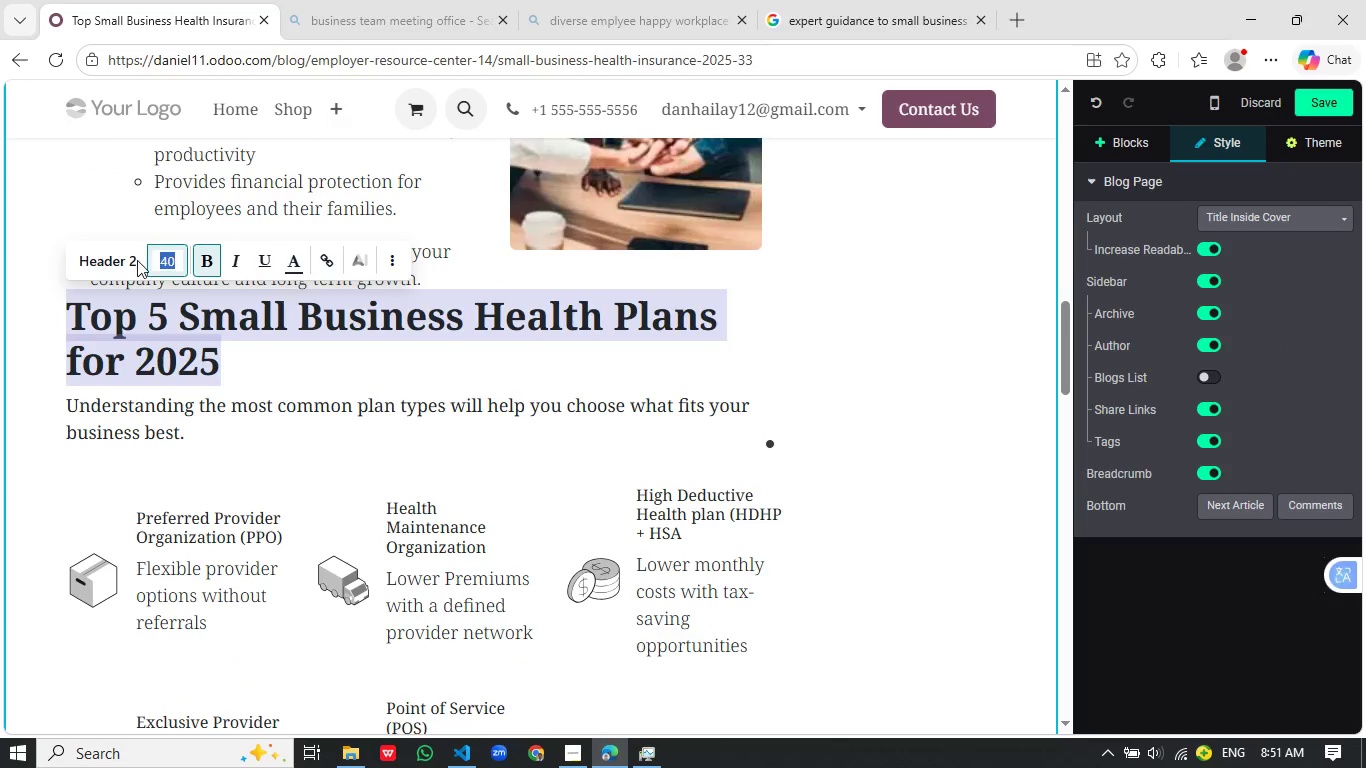 
left_click_drag(start_coordinate=[179, 260], to_coordinate=[137, 260])
 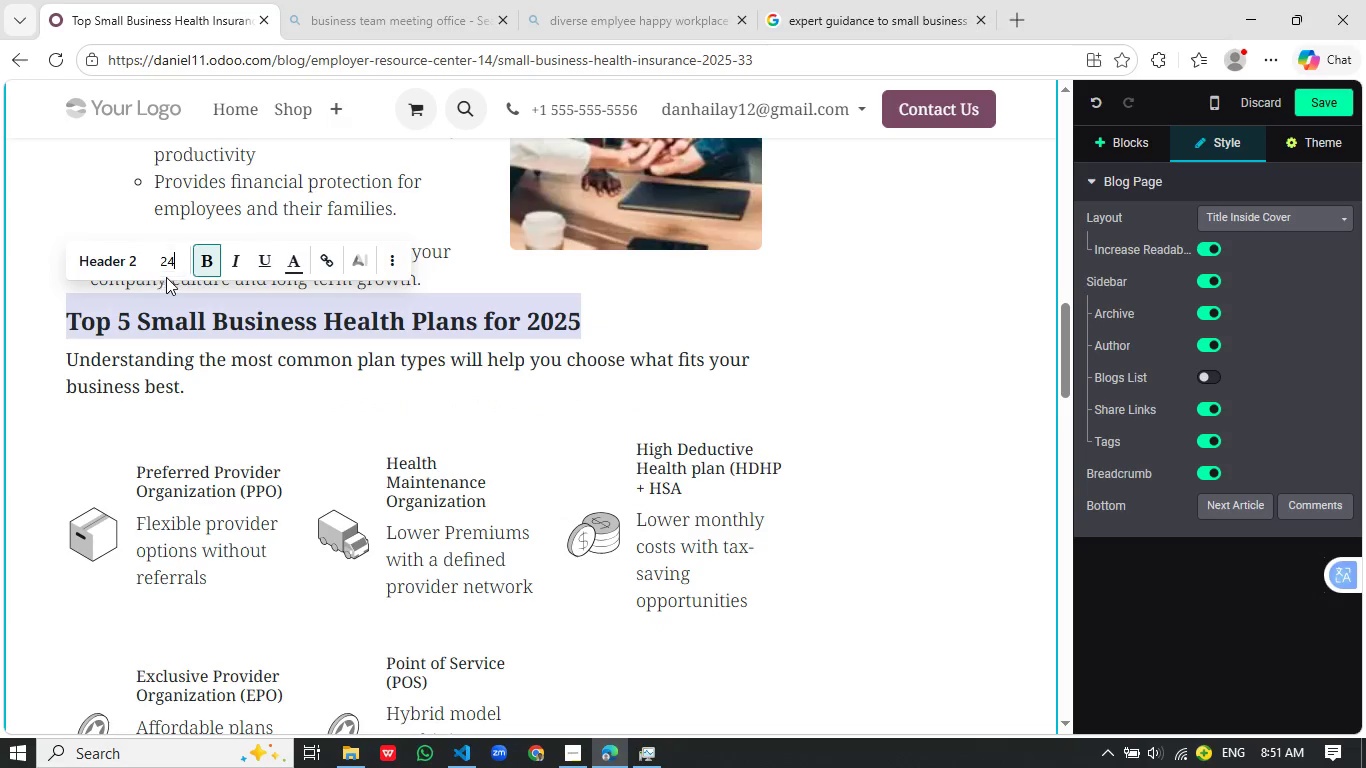 
type(24)
 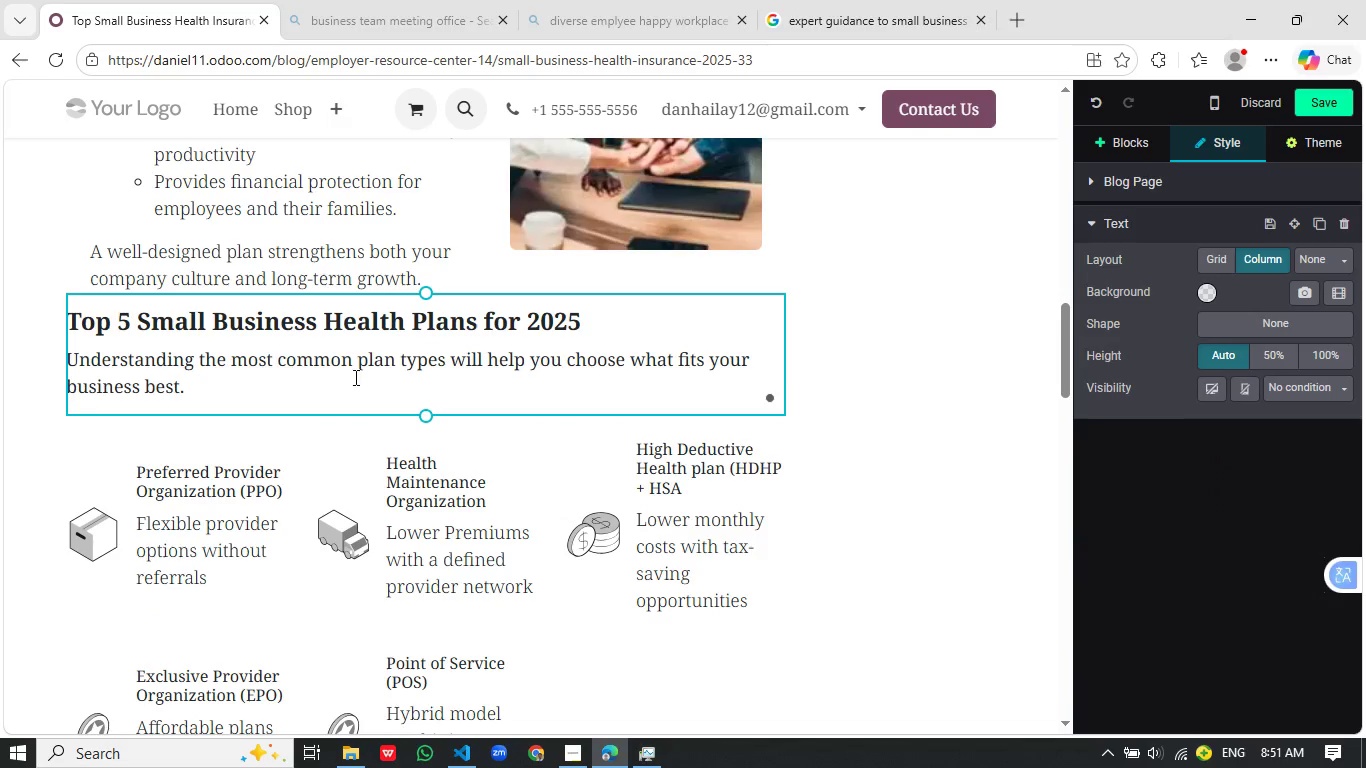 
left_click([690, 345])
 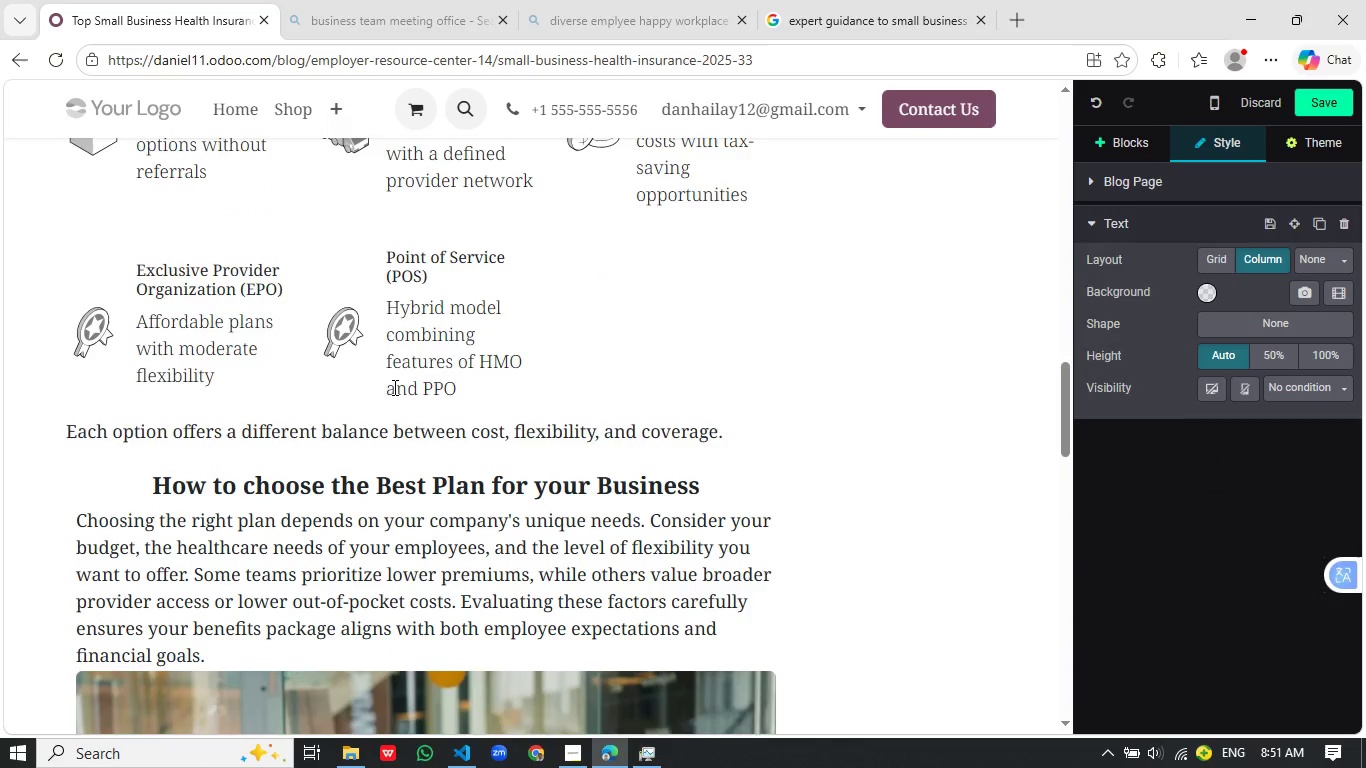 
scroll: coordinate [393, 387], scroll_direction: down, amount: 5.0
 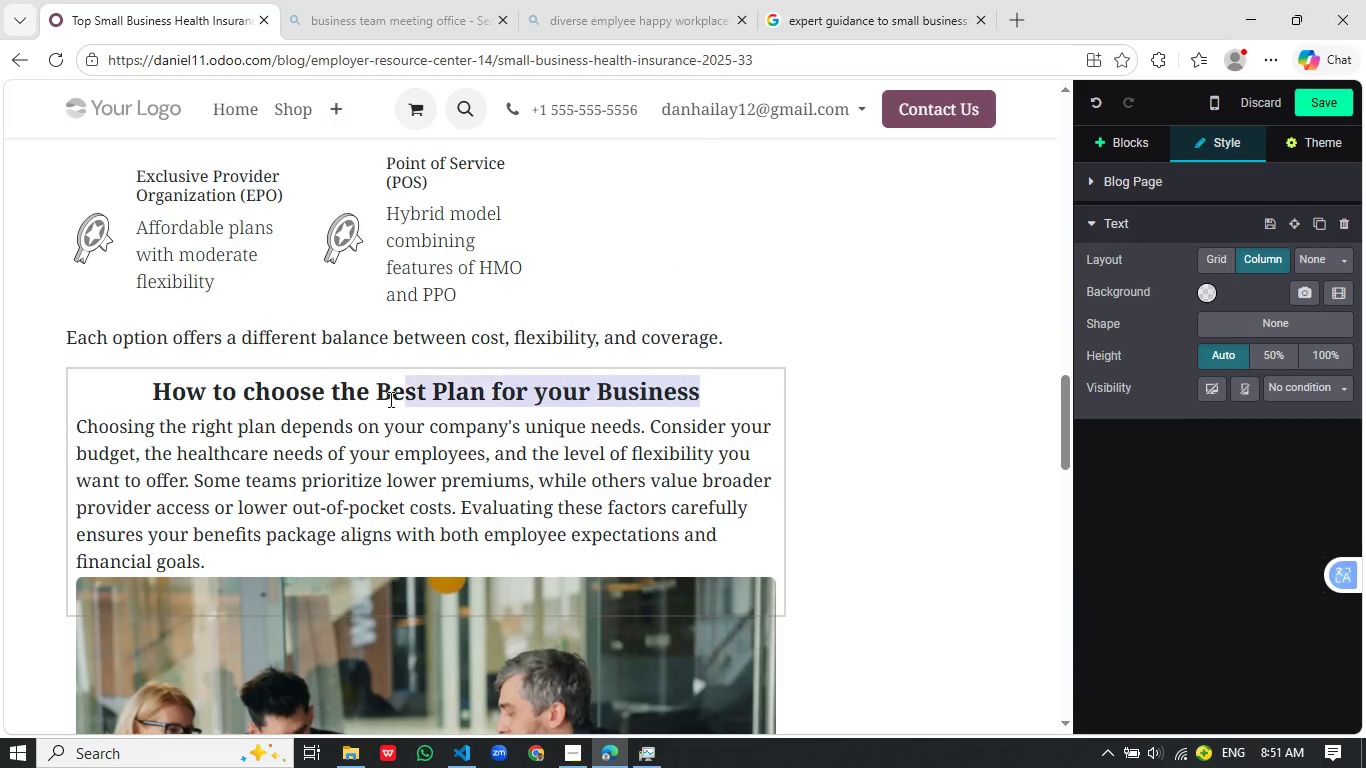 
left_click_drag(start_coordinate=[717, 394], to_coordinate=[151, 399])
 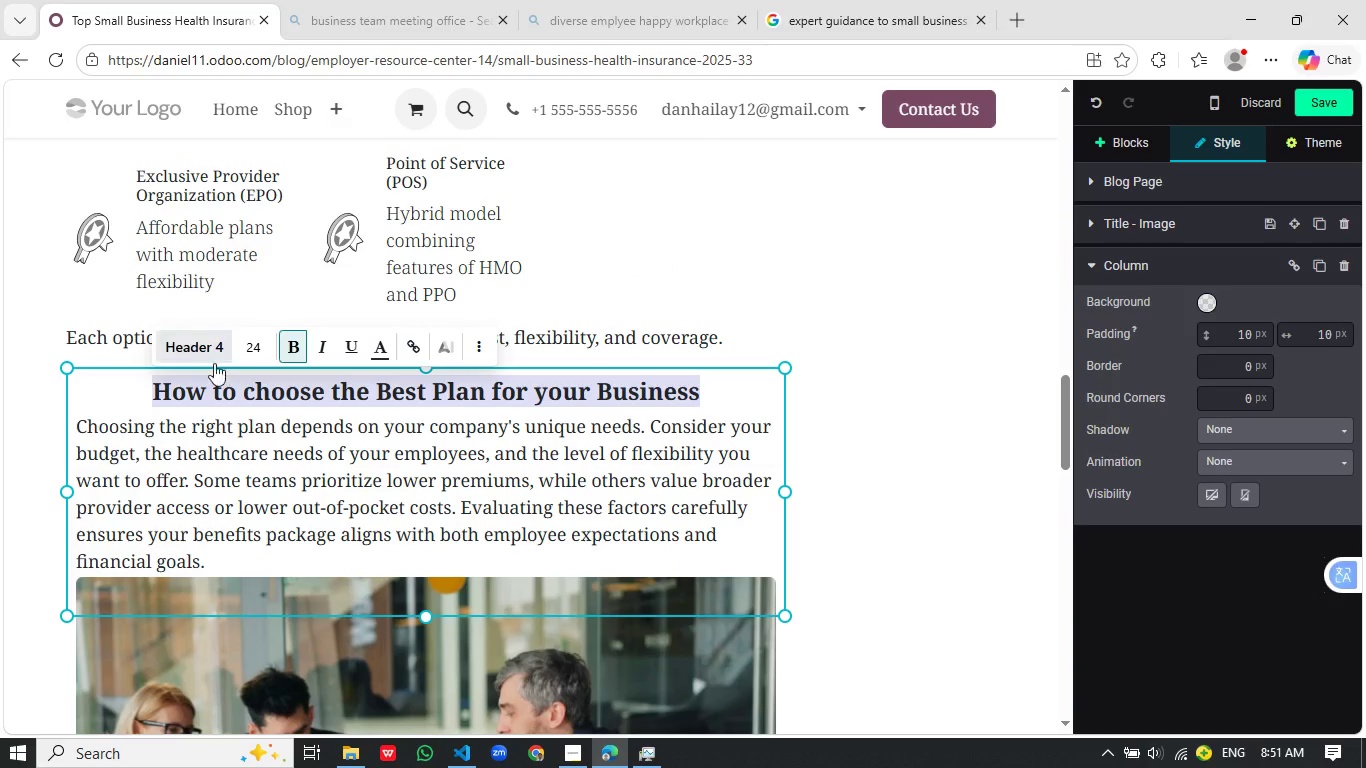 
mouse_move([230, 393])
 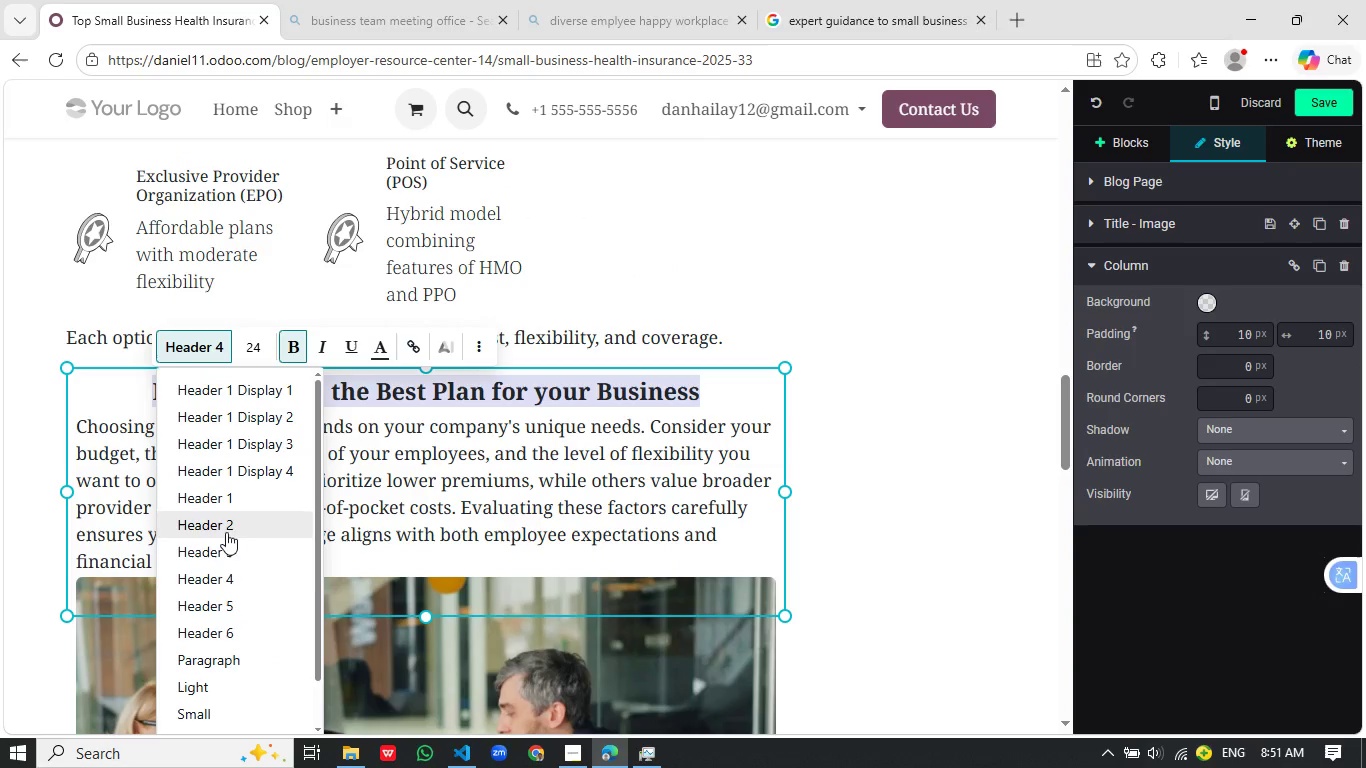 
left_click([206, 355])
 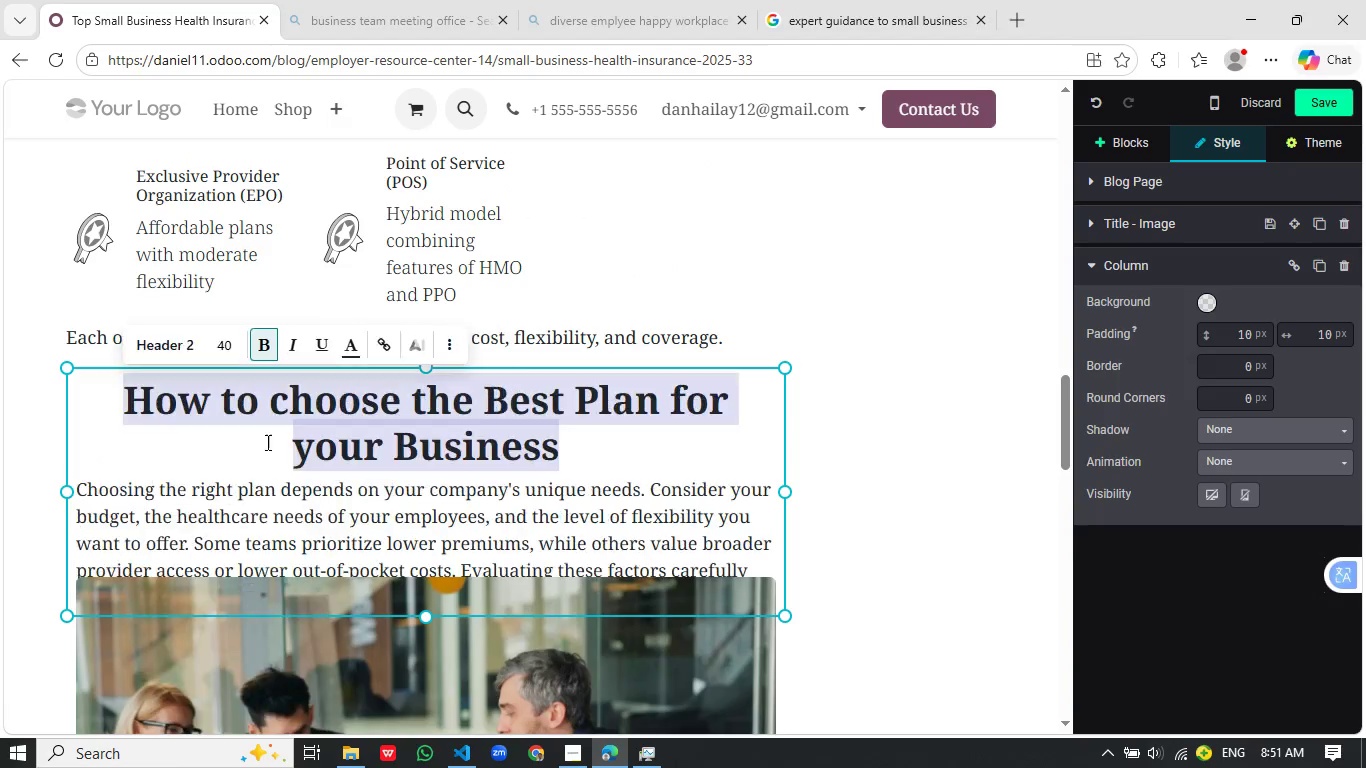 
left_click([235, 532])
 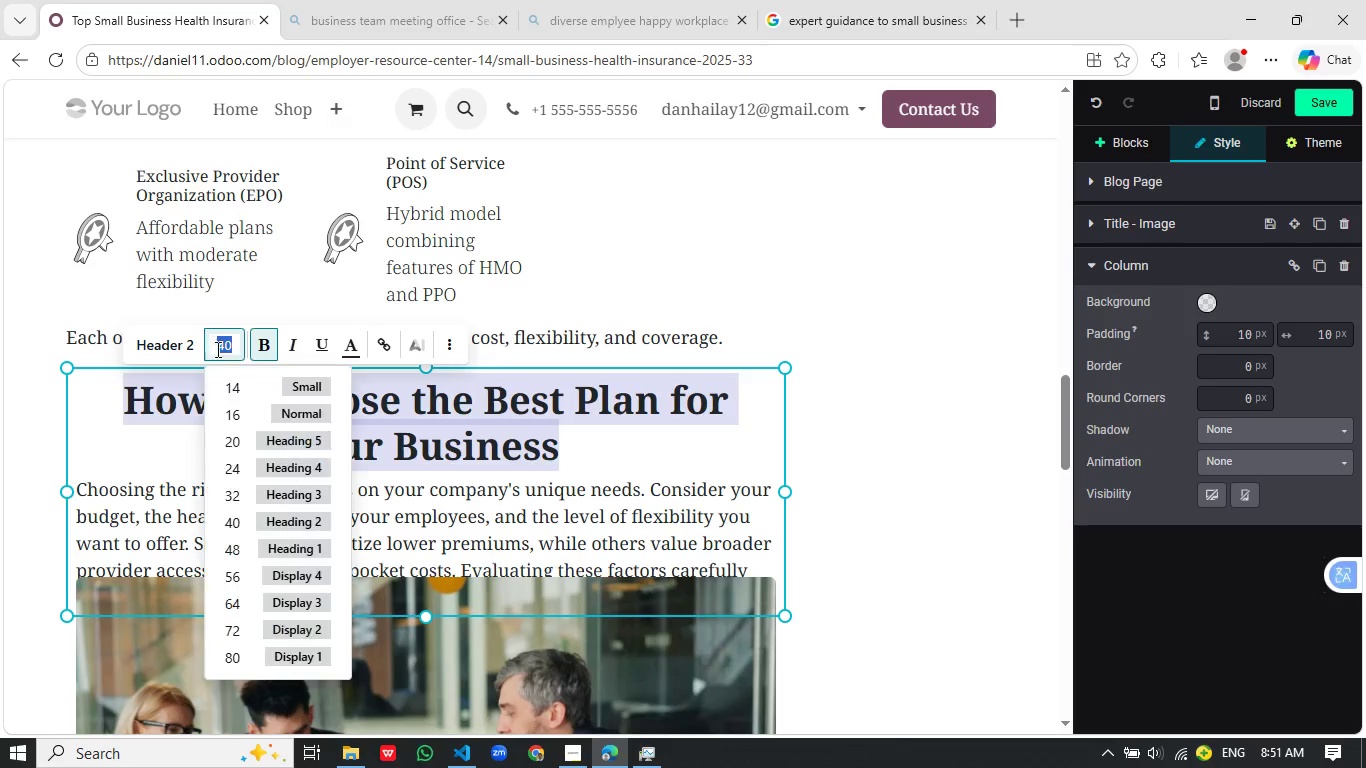 
left_click_drag(start_coordinate=[240, 349], to_coordinate=[211, 346])
 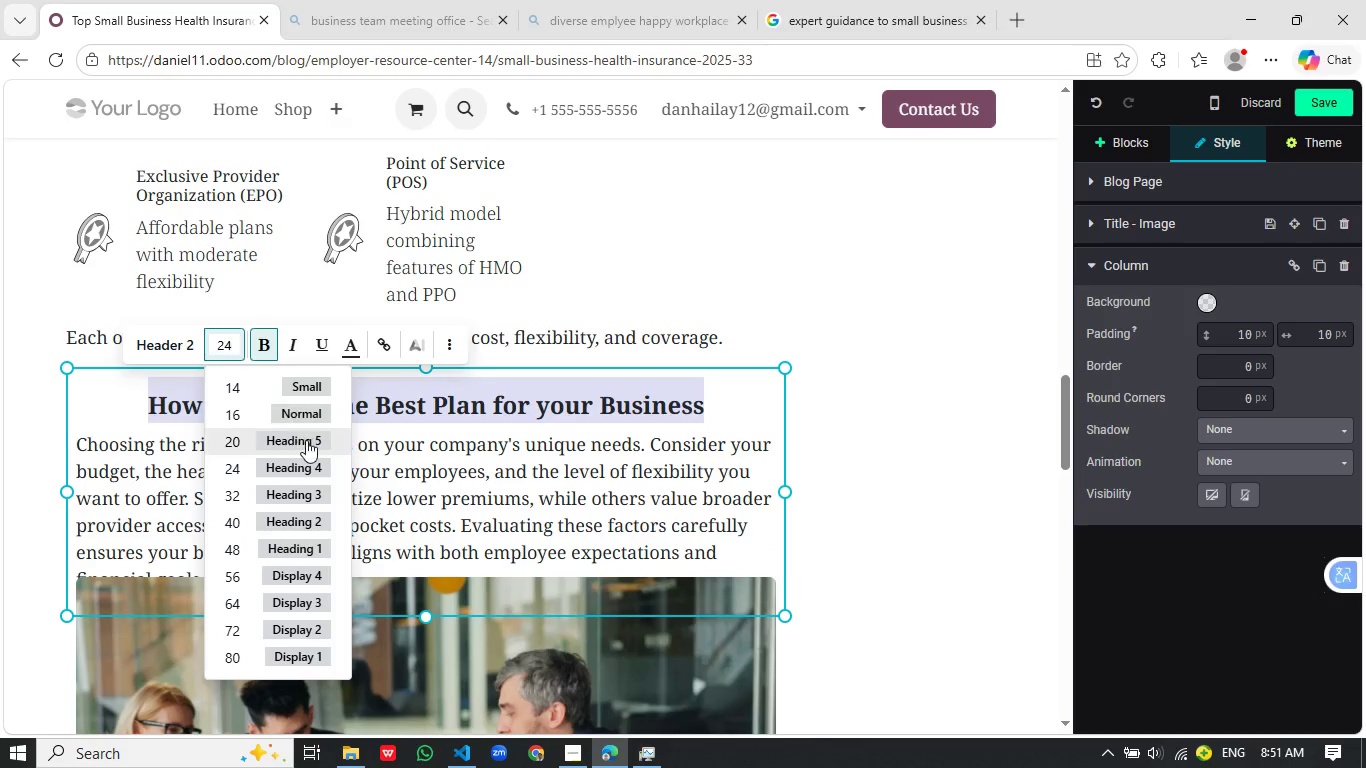 
type(24)
 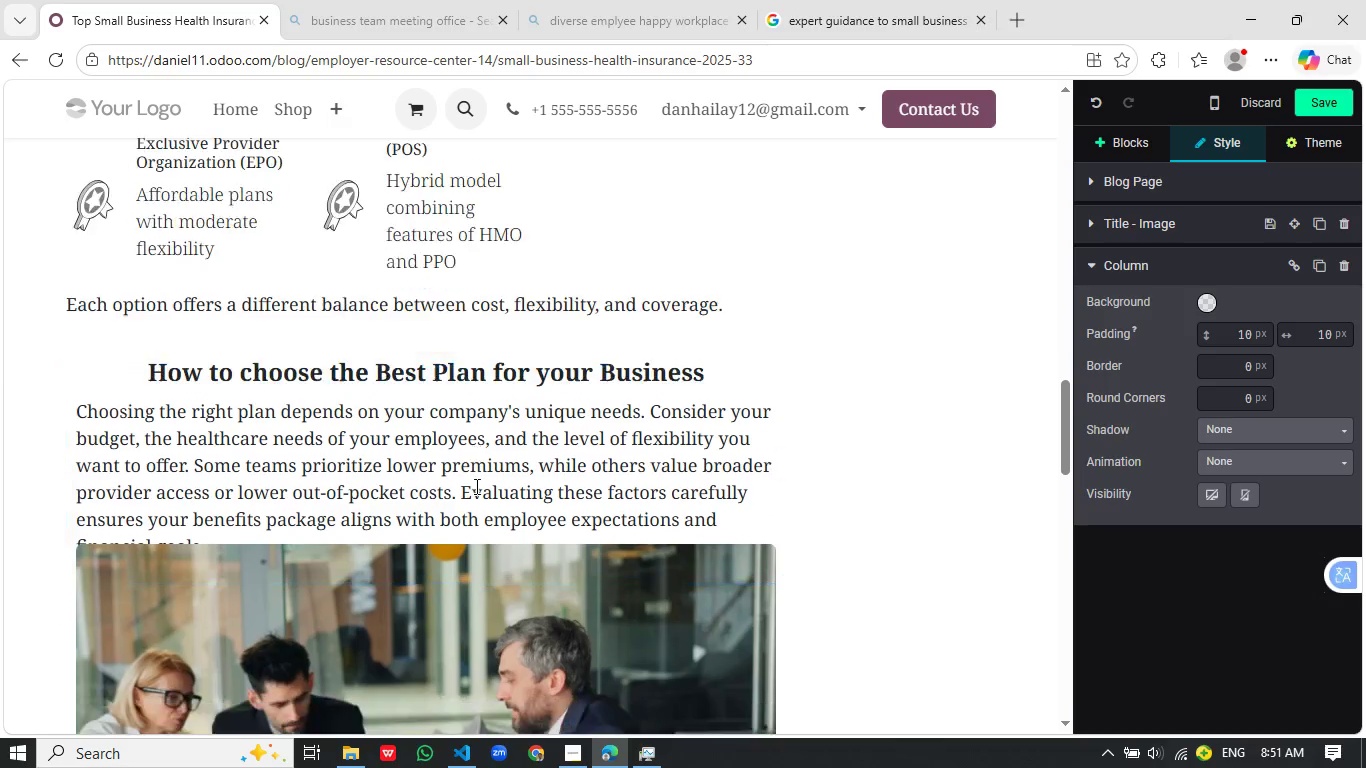 
left_click([593, 446])
 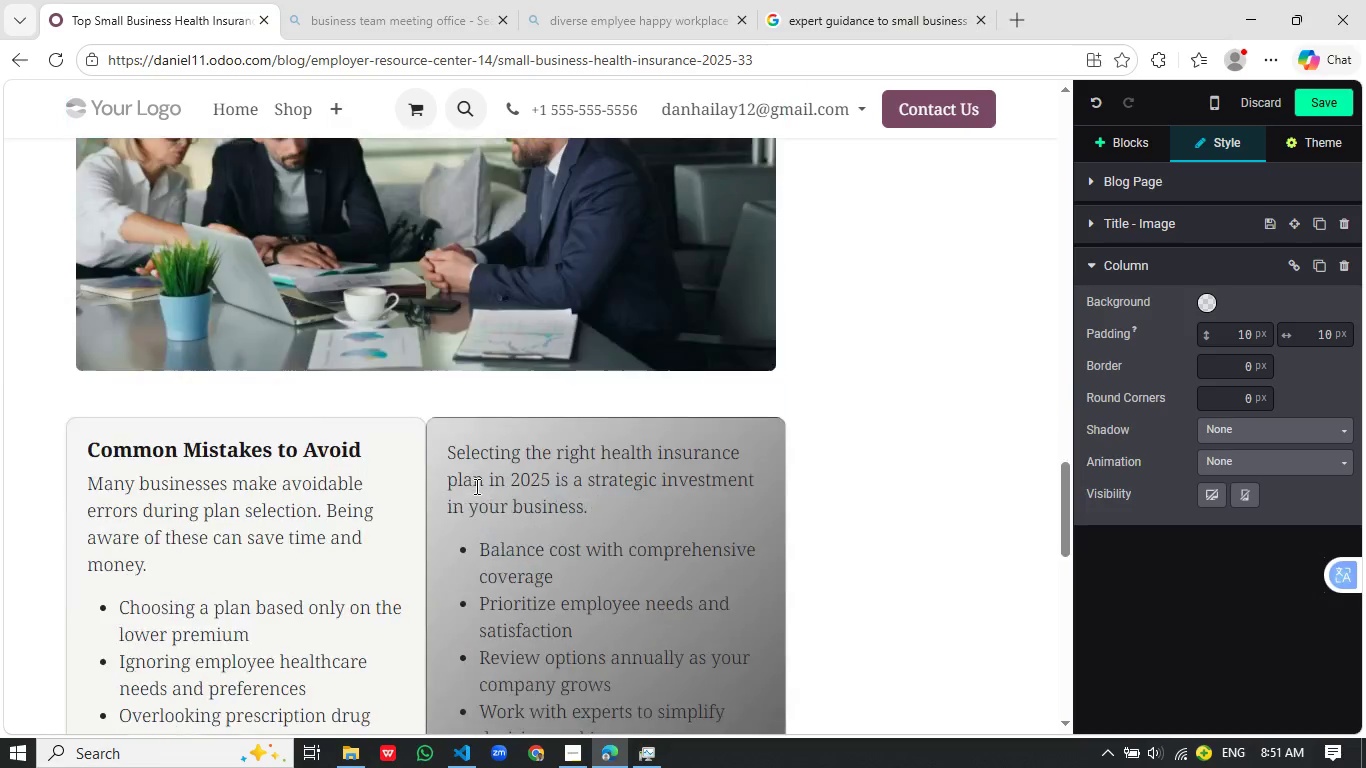 
scroll: coordinate [475, 486], scroll_direction: down, amount: 6.0
 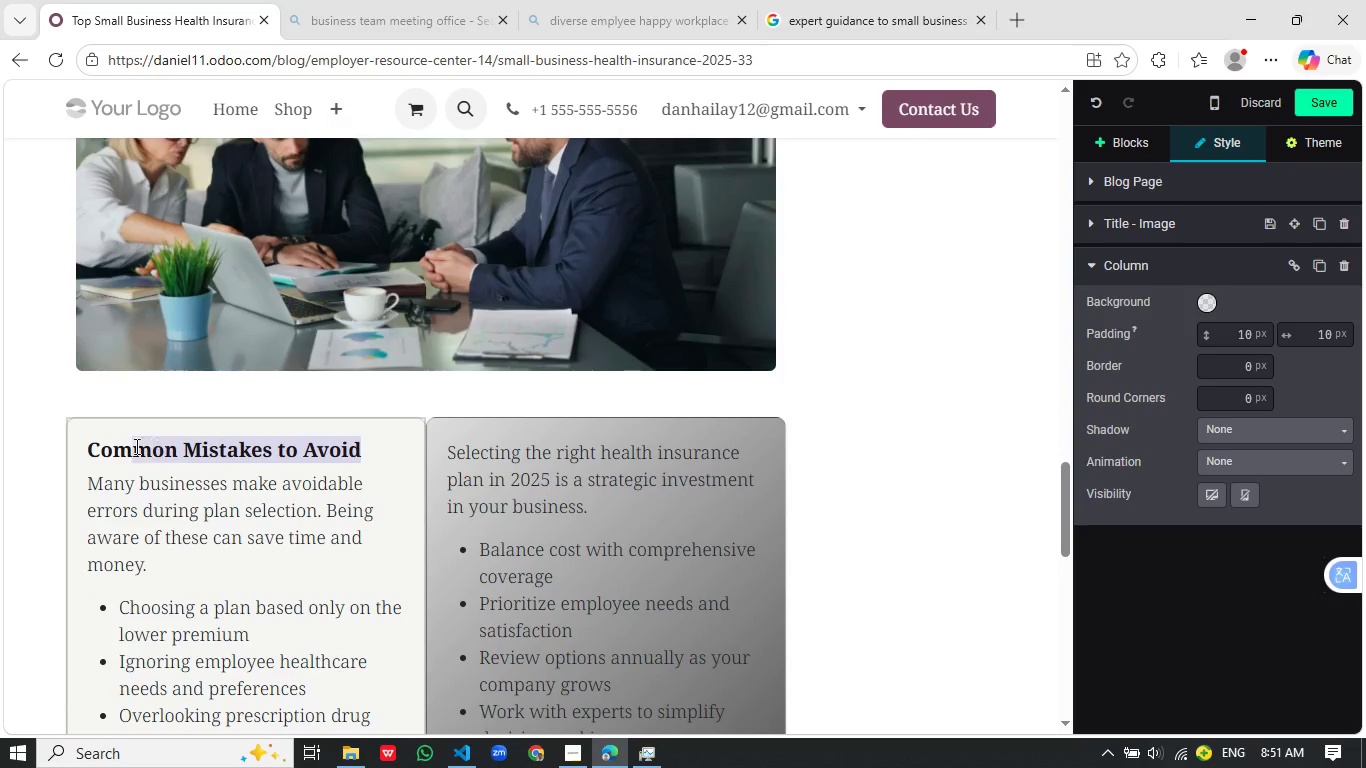 
left_click_drag(start_coordinate=[374, 455], to_coordinate=[89, 447])
 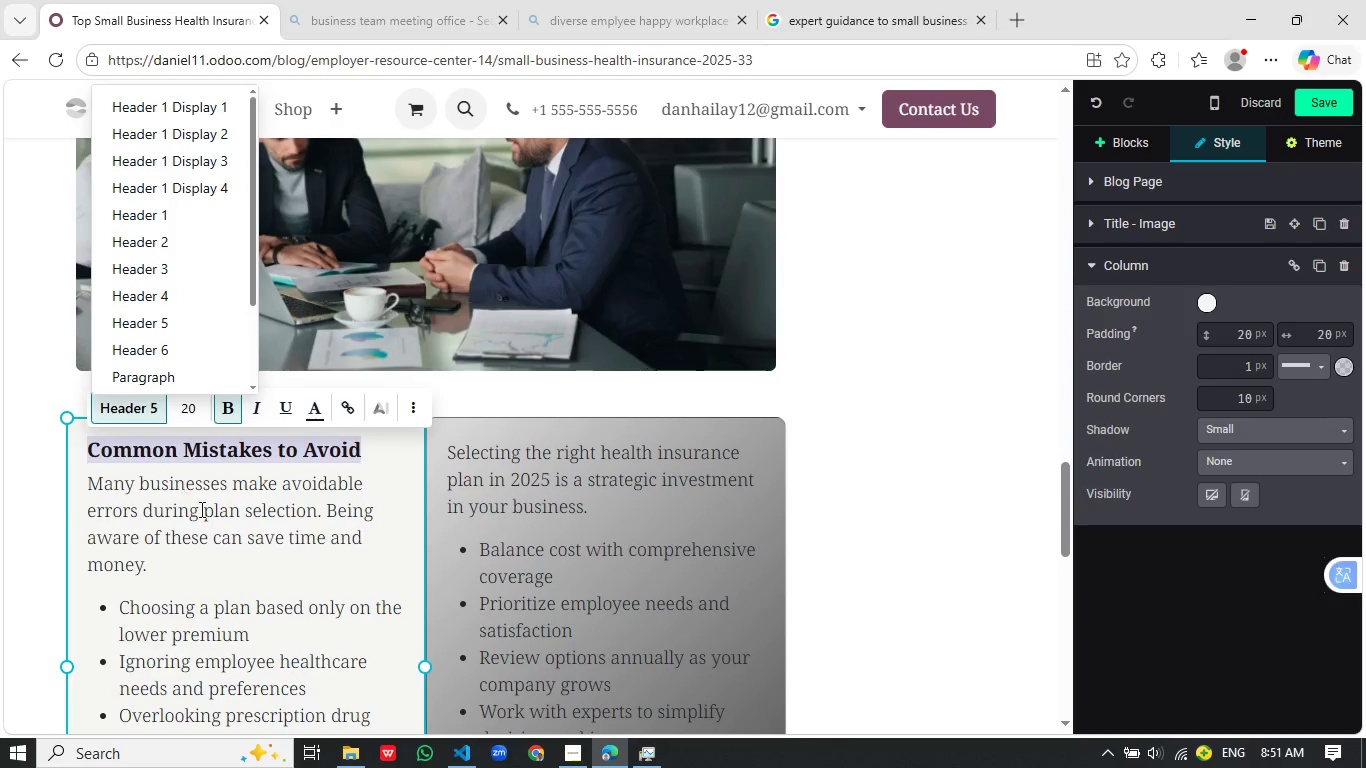 
left_click([137, 413])
 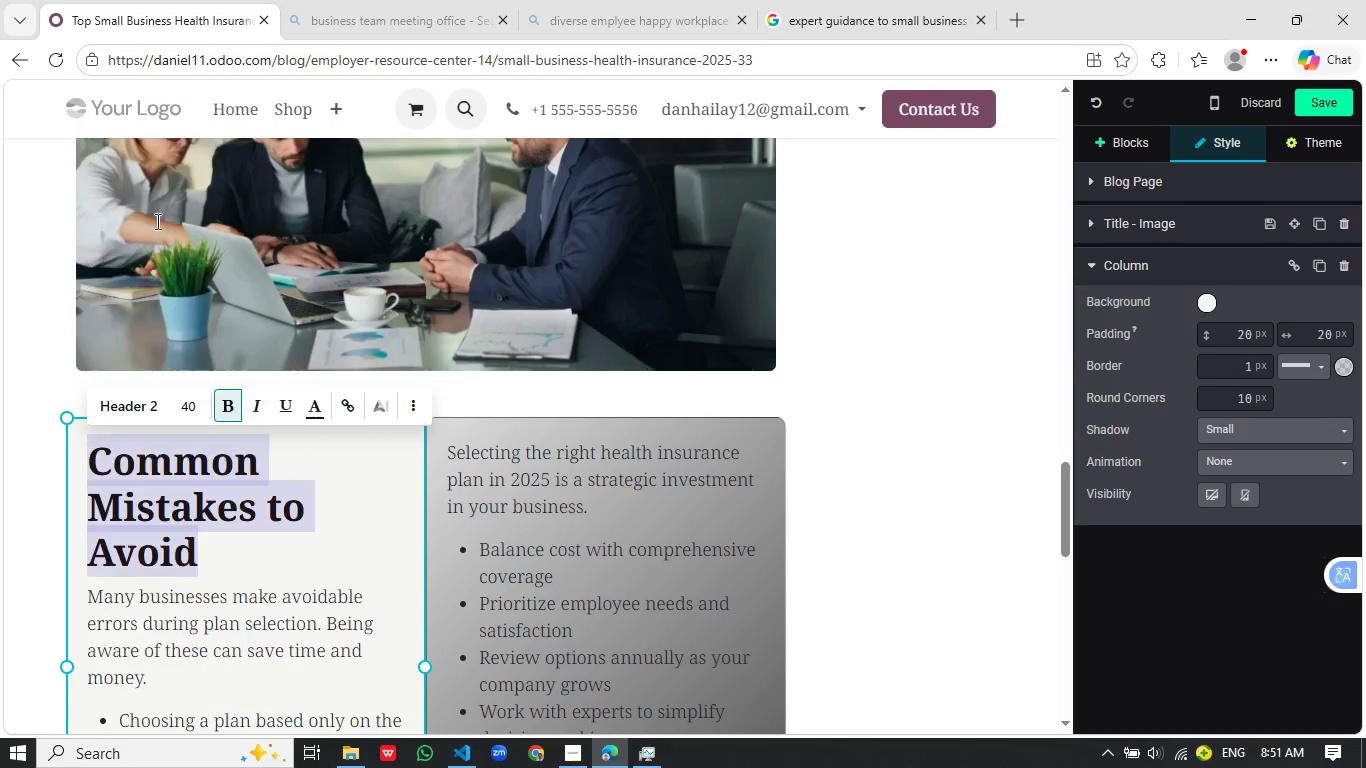 
left_click([156, 221])
 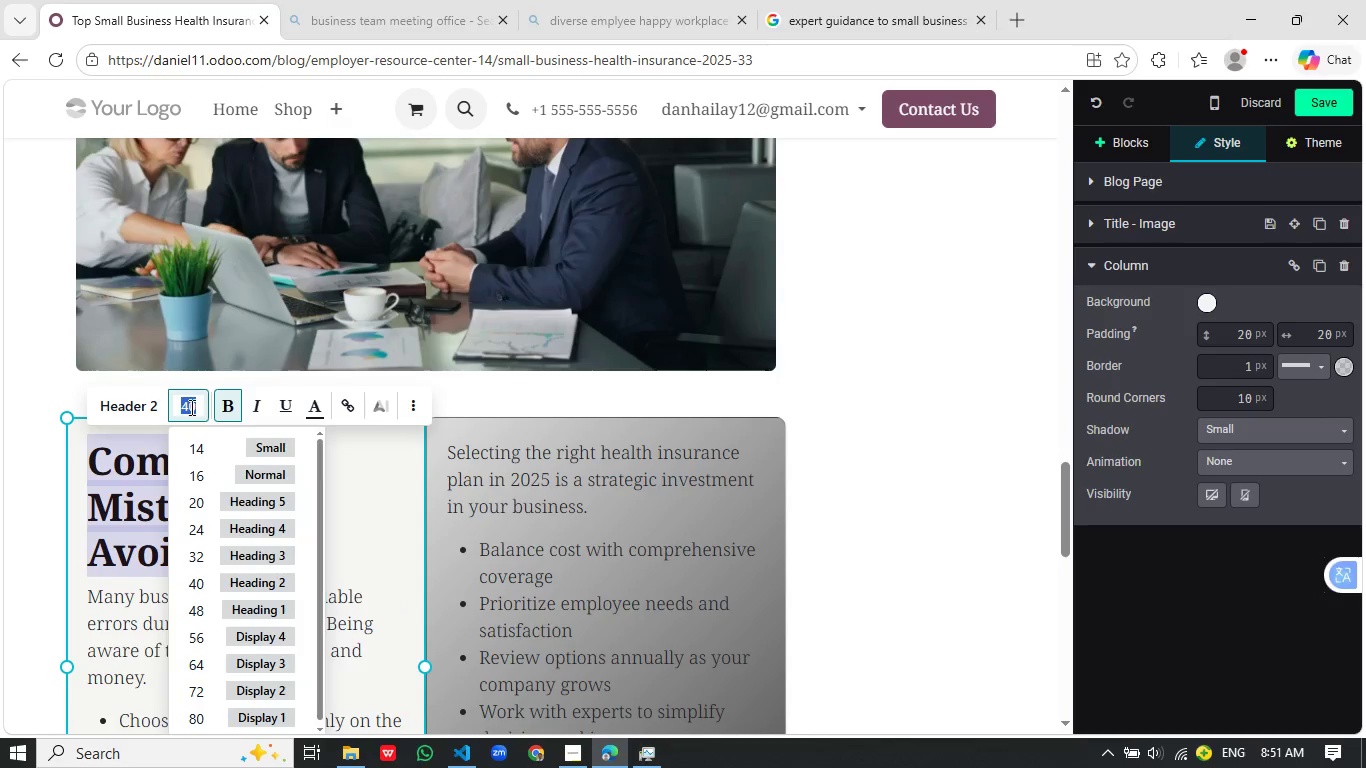 
left_click([190, 409])
 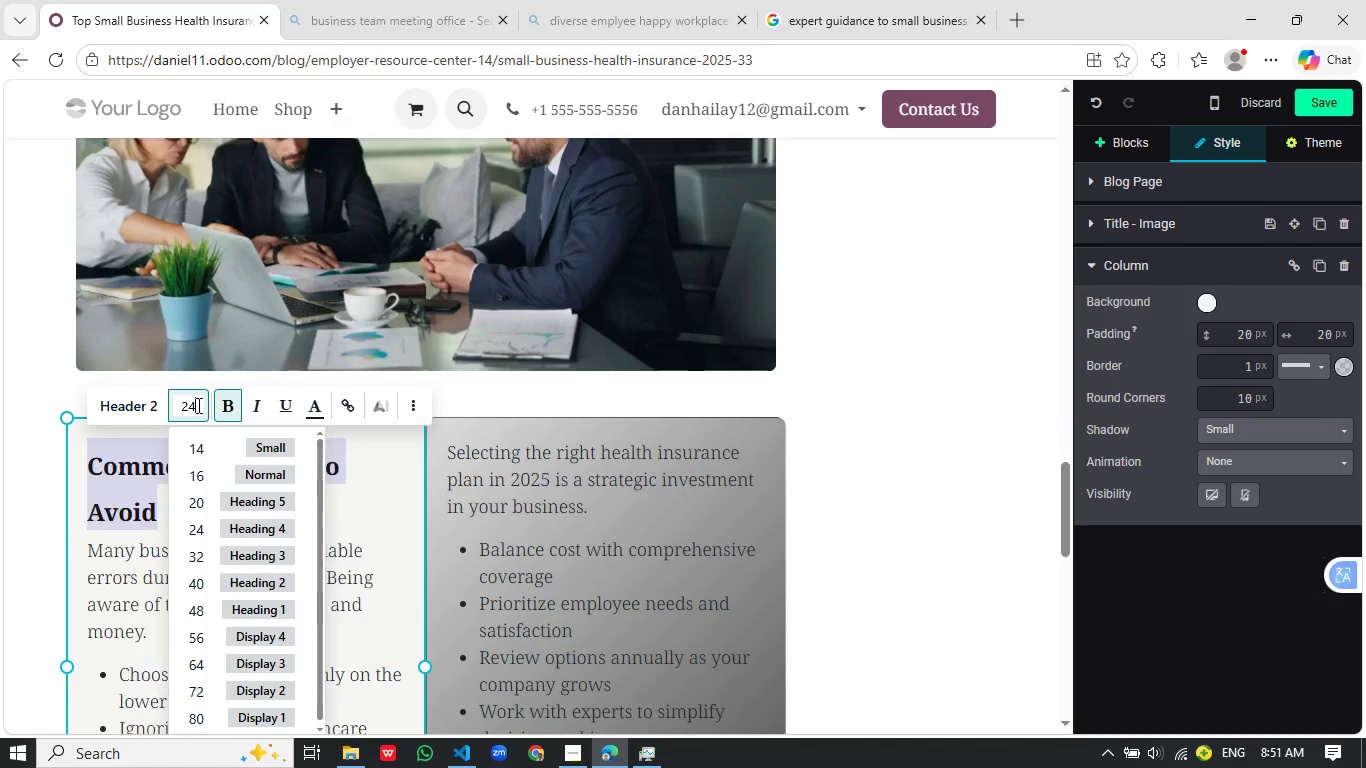 
type(24)
 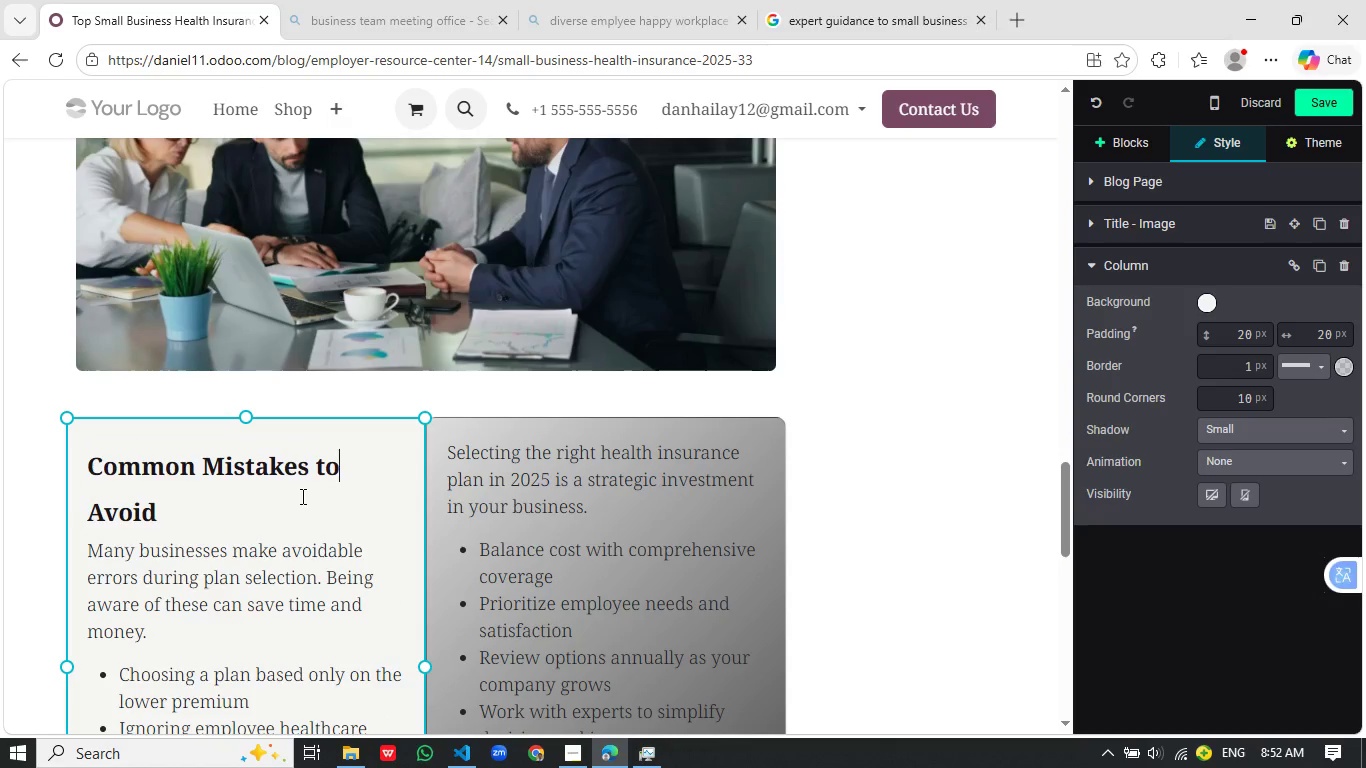 
left_click([362, 470])
 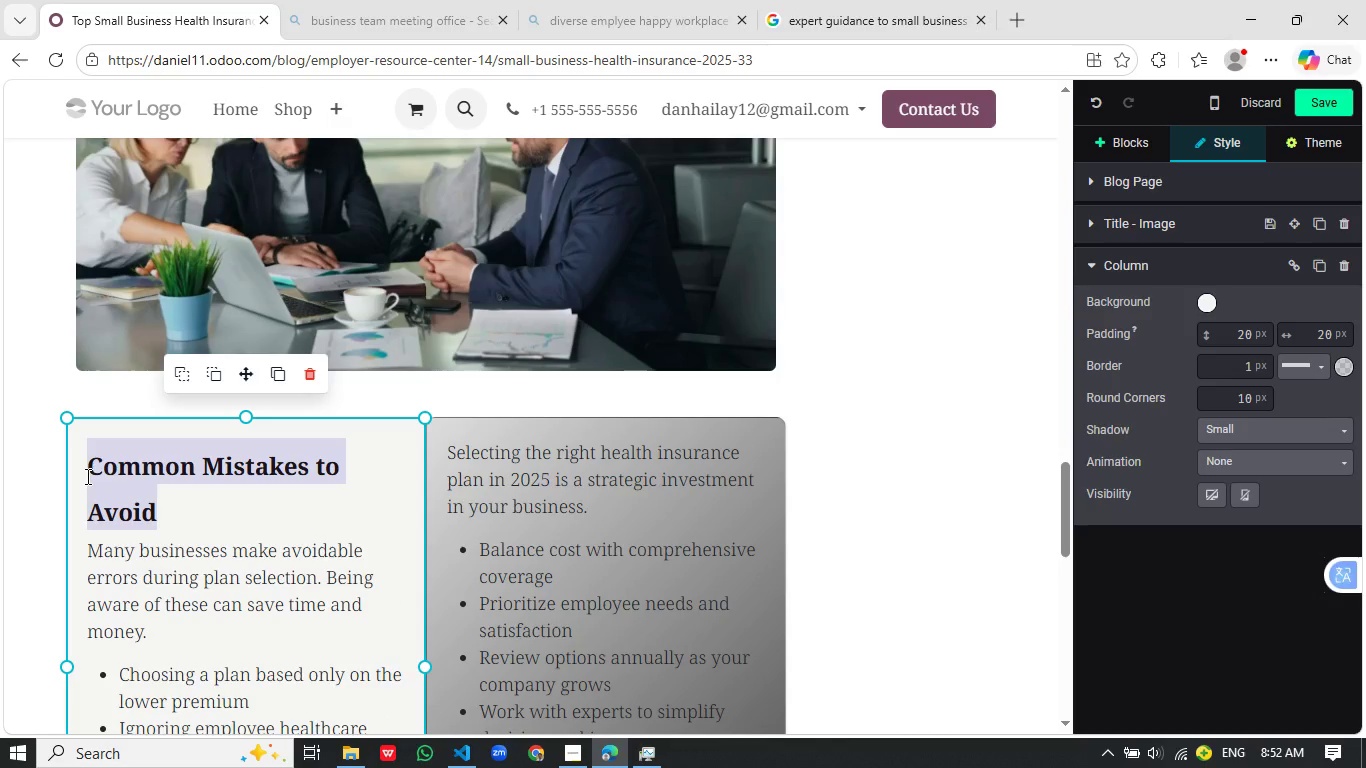 
left_click_drag(start_coordinate=[173, 511], to_coordinate=[86, 476])
 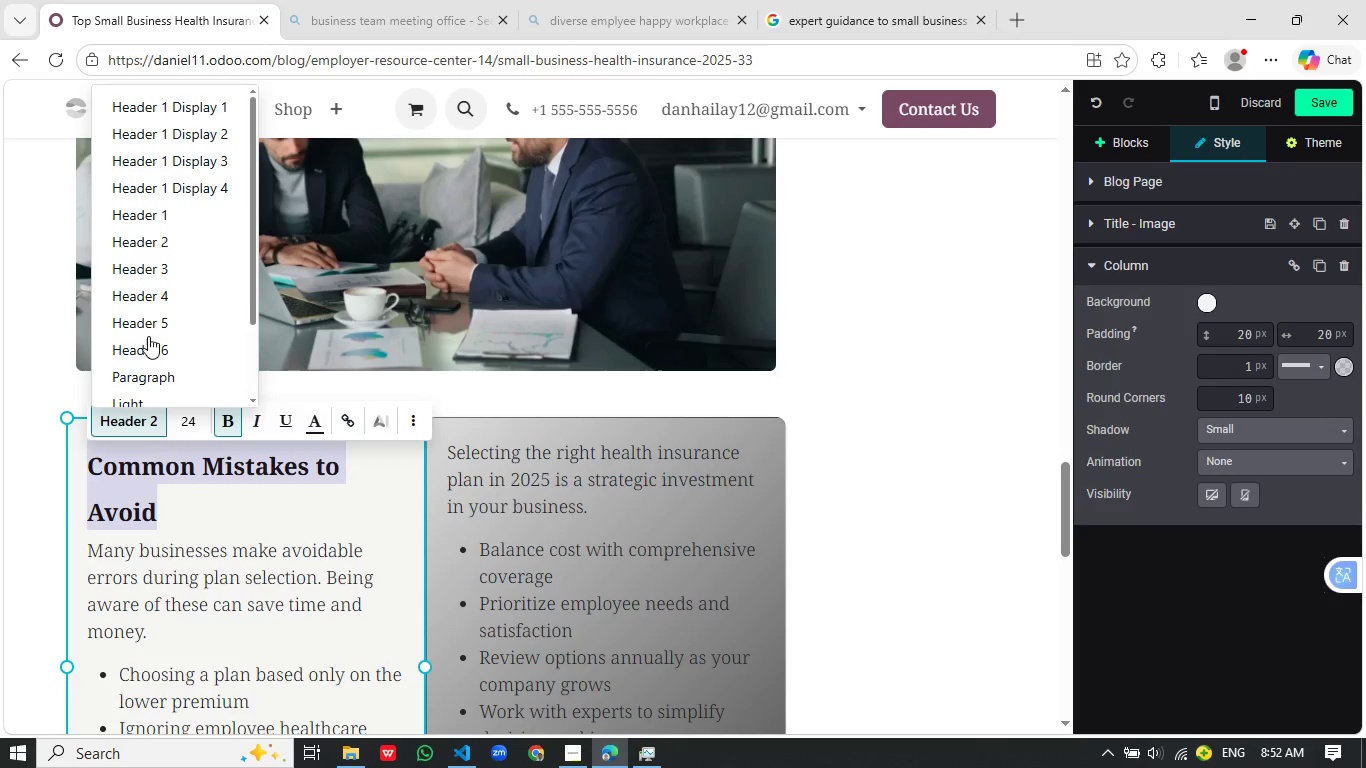 
left_click([140, 416])
 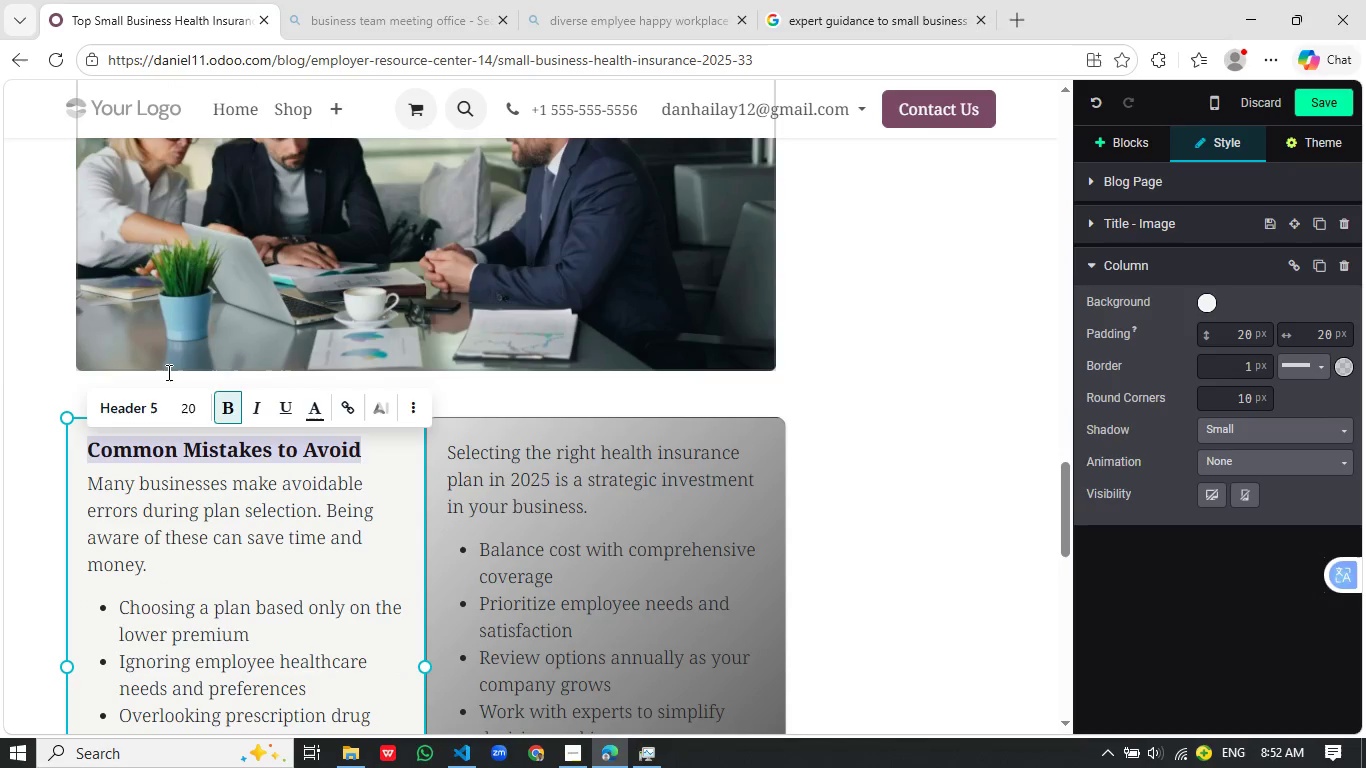 
left_click([154, 307])
 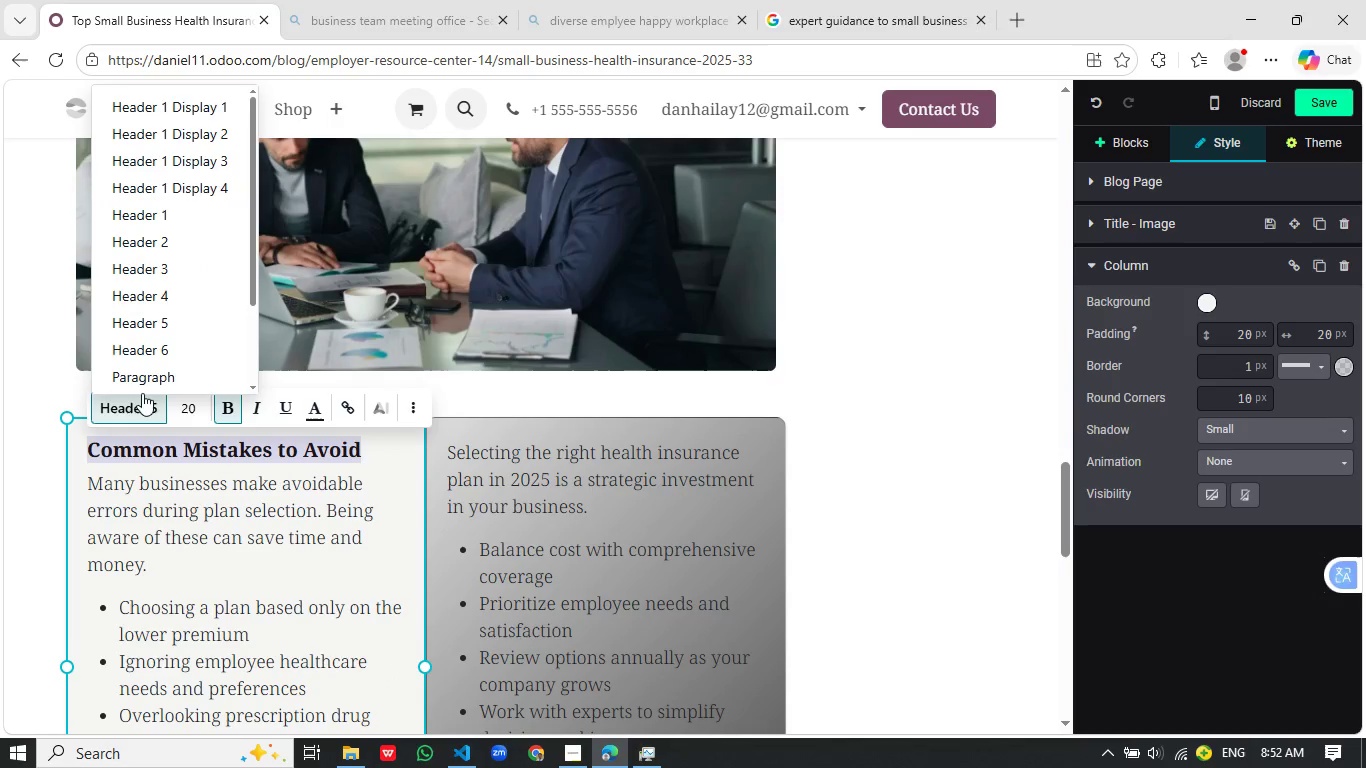 
left_click([116, 405])
 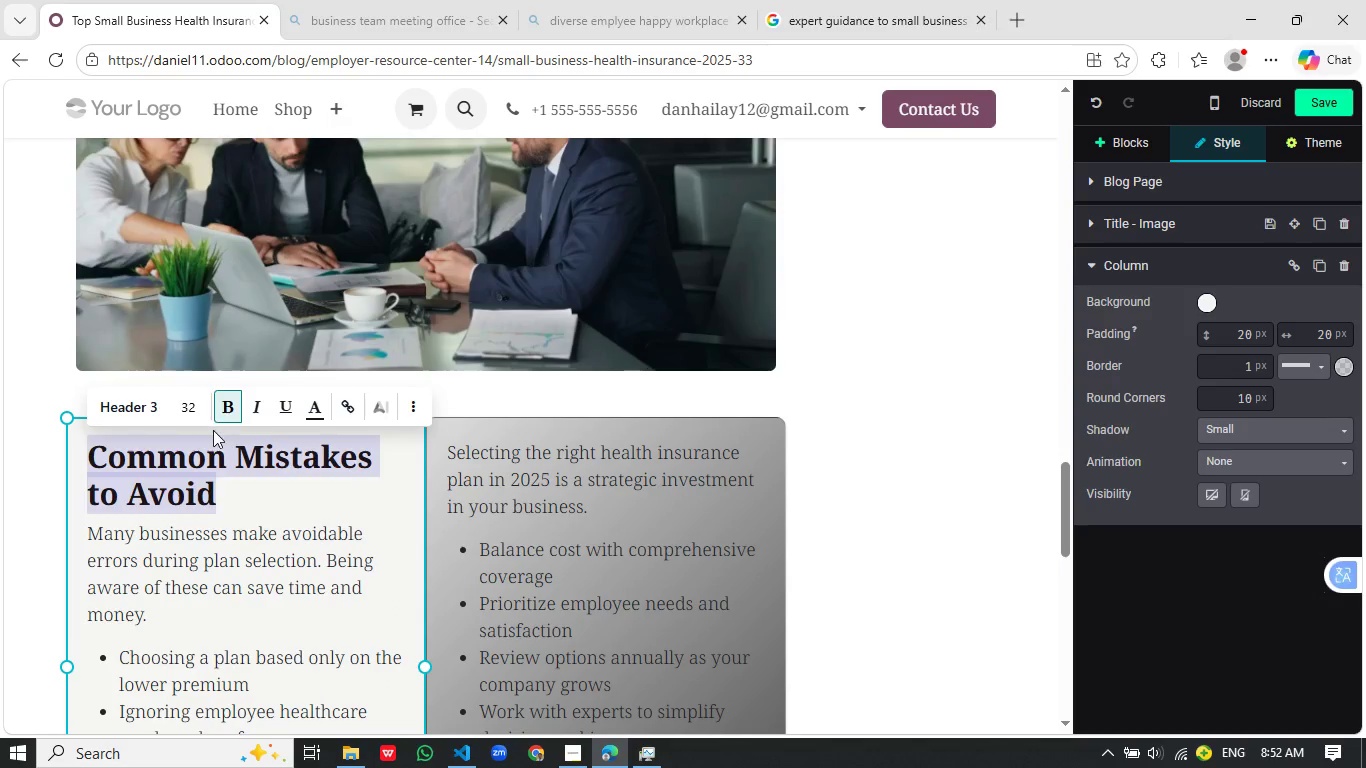 
left_click([173, 250])
 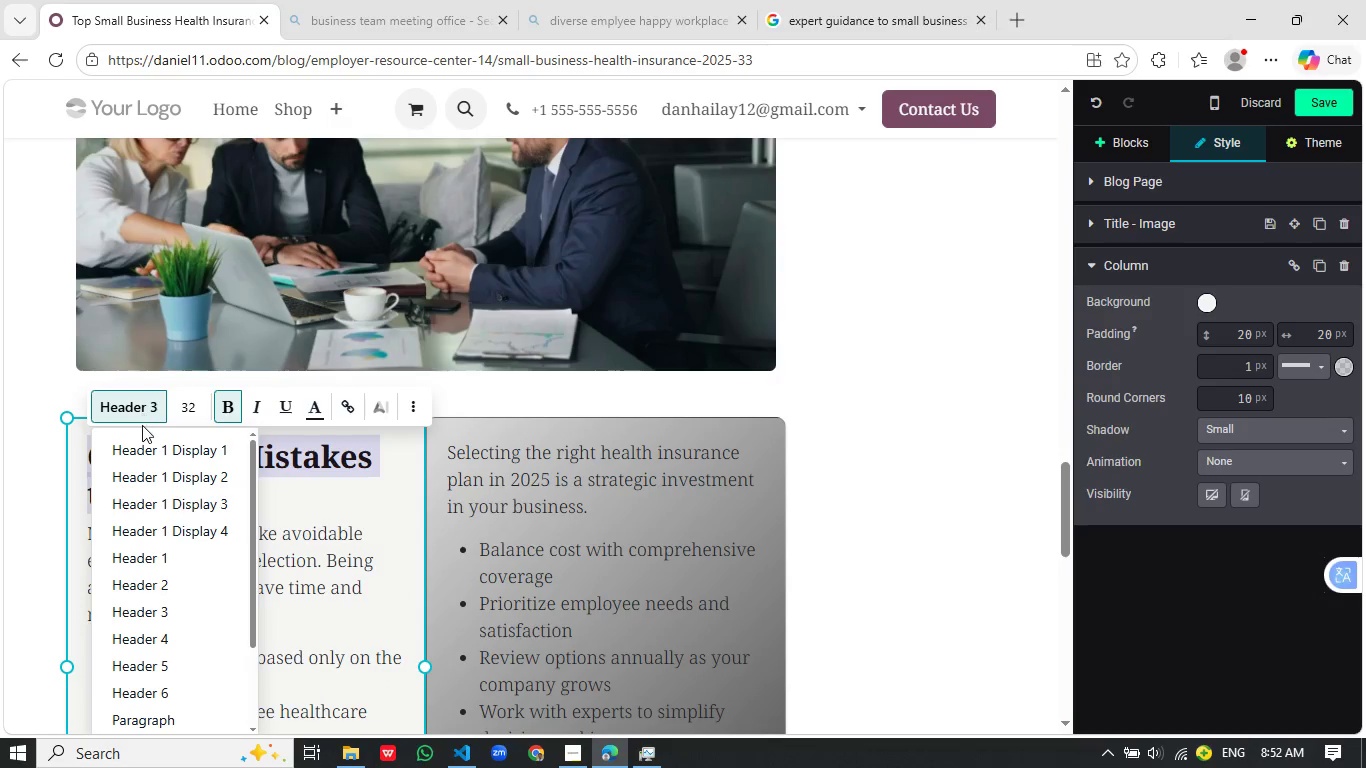 
left_click([142, 413])
 